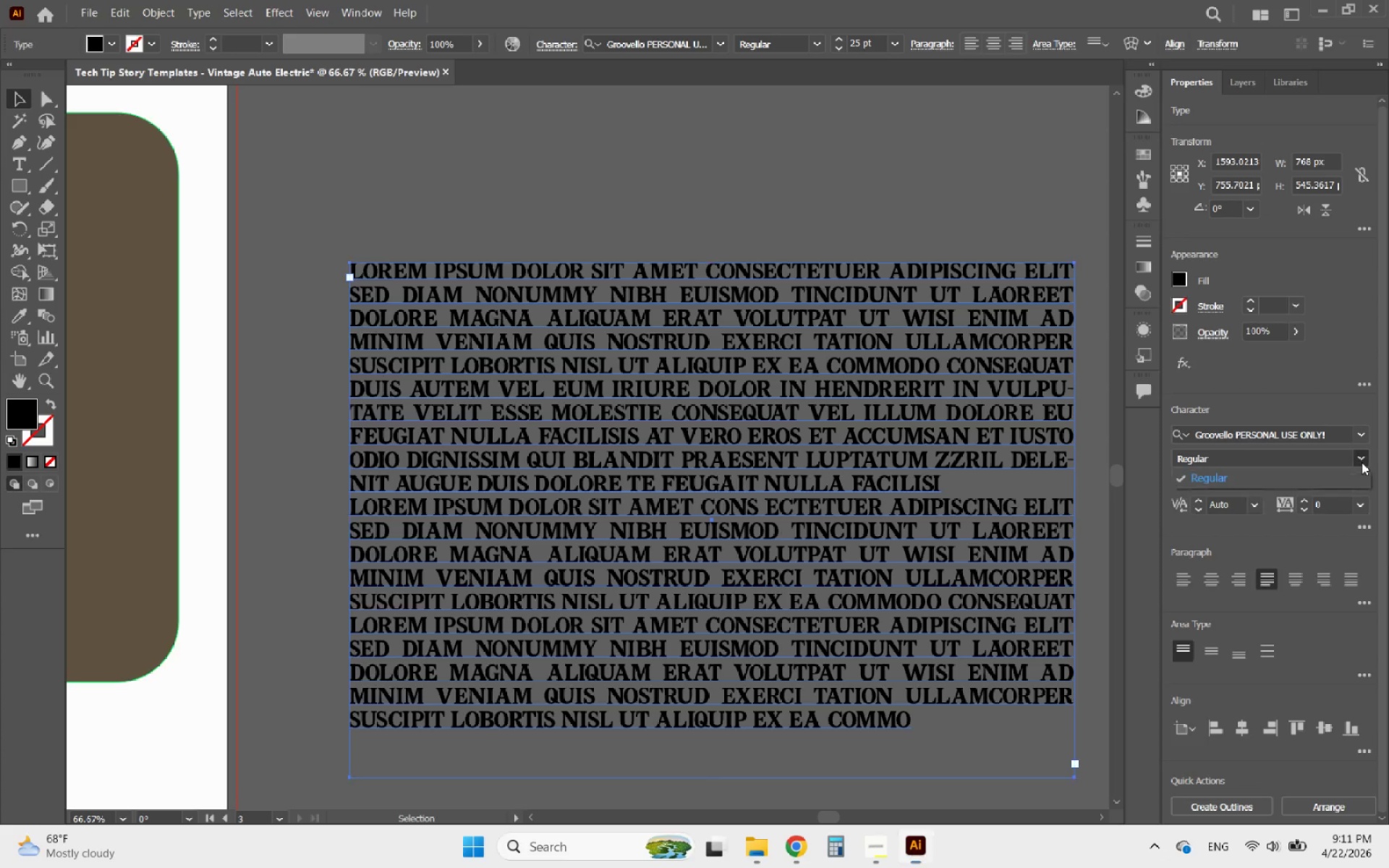 
double_click([1362, 462])
 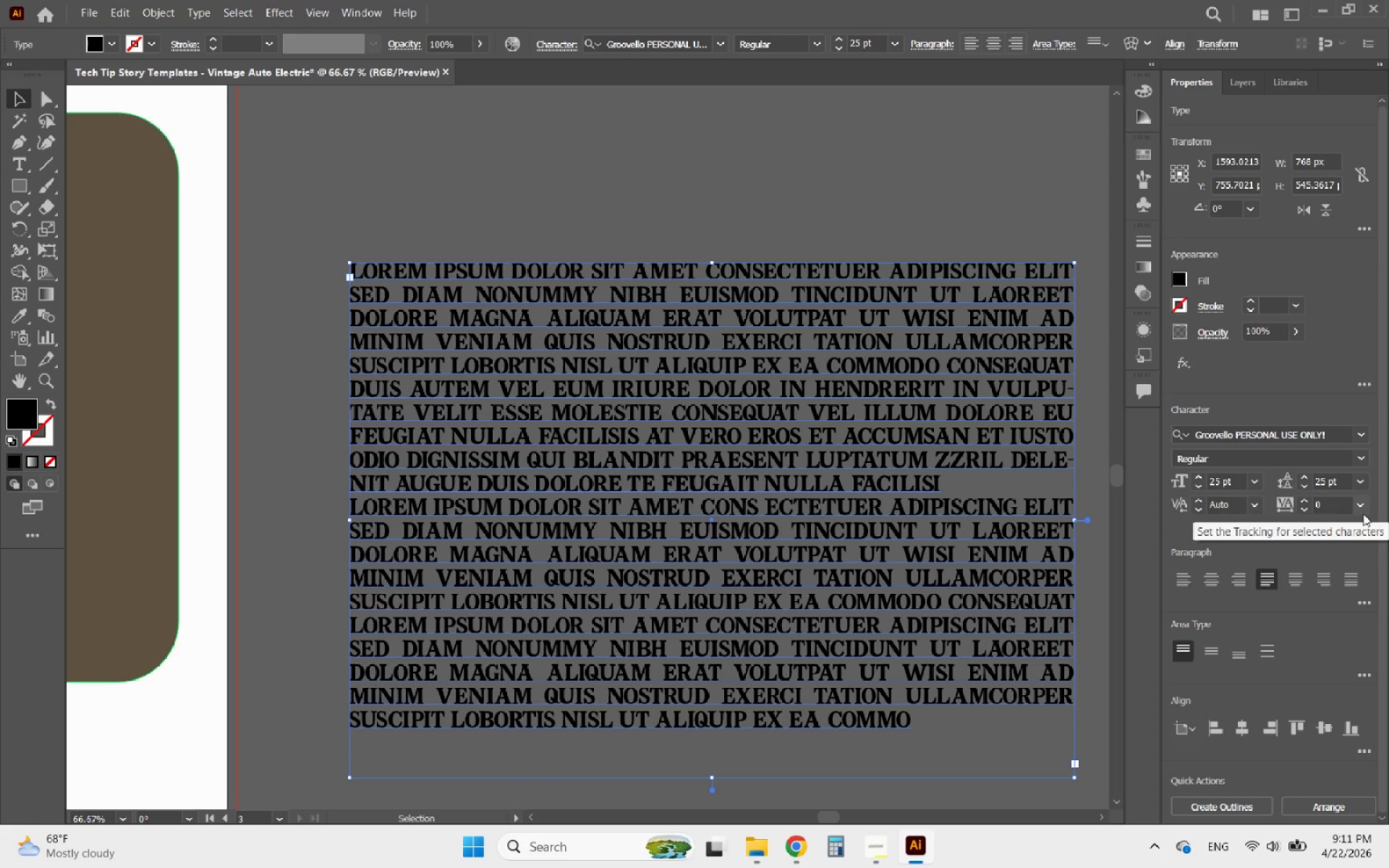 
left_click([1366, 527])
 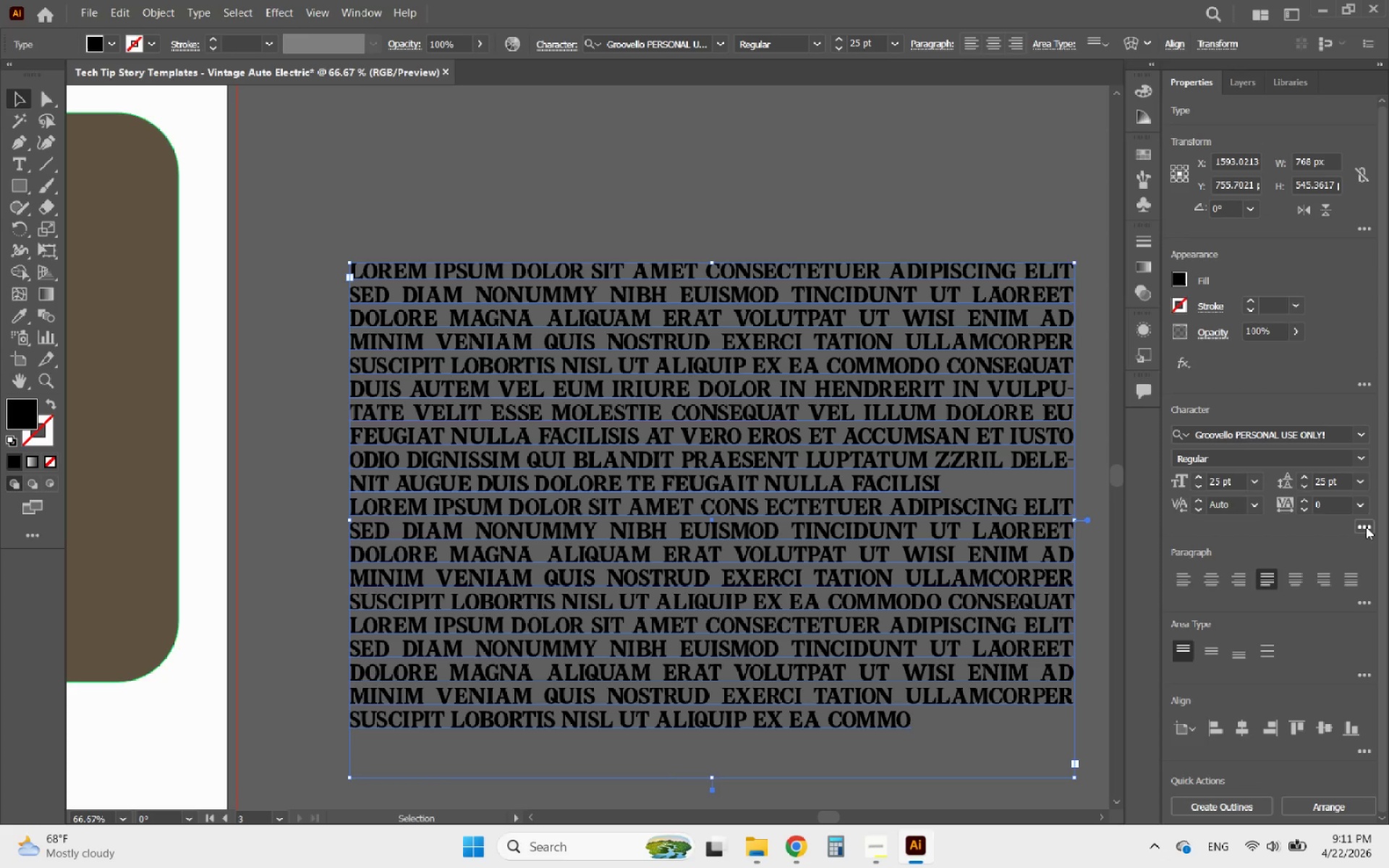 
mouse_move([1357, 541])
 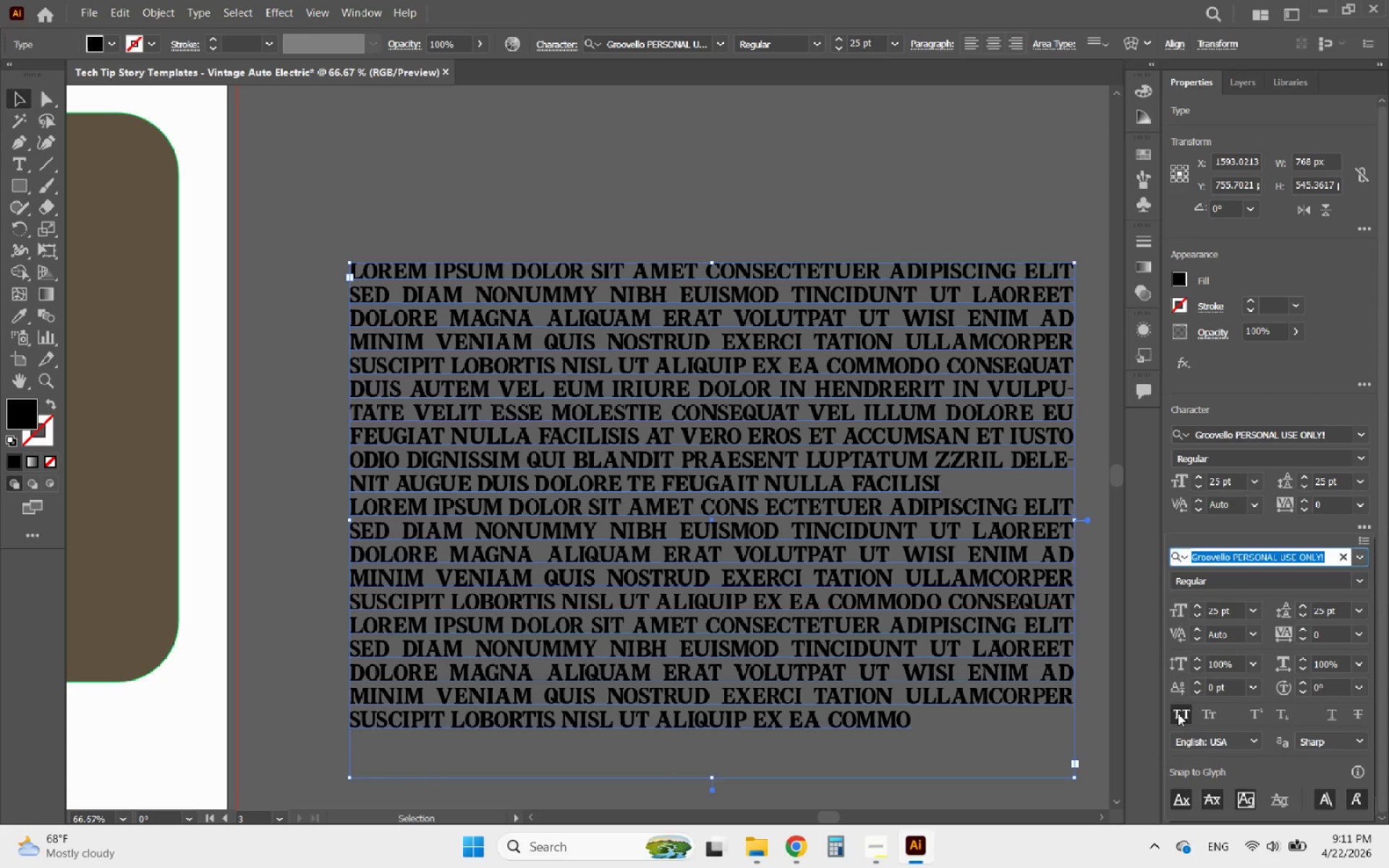 
left_click([1178, 713])
 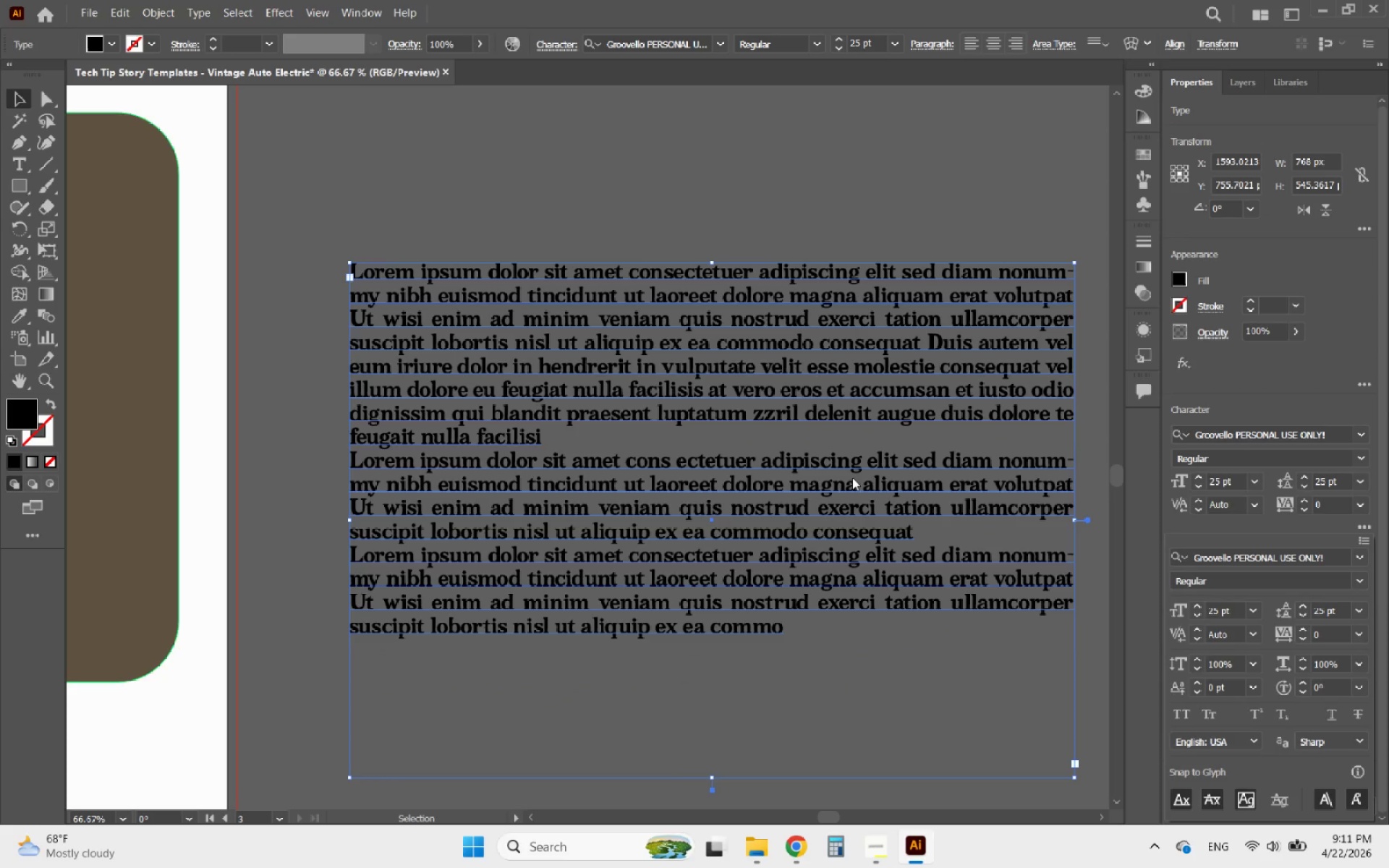 
hold_key(key=AltLeft, duration=0.41)
 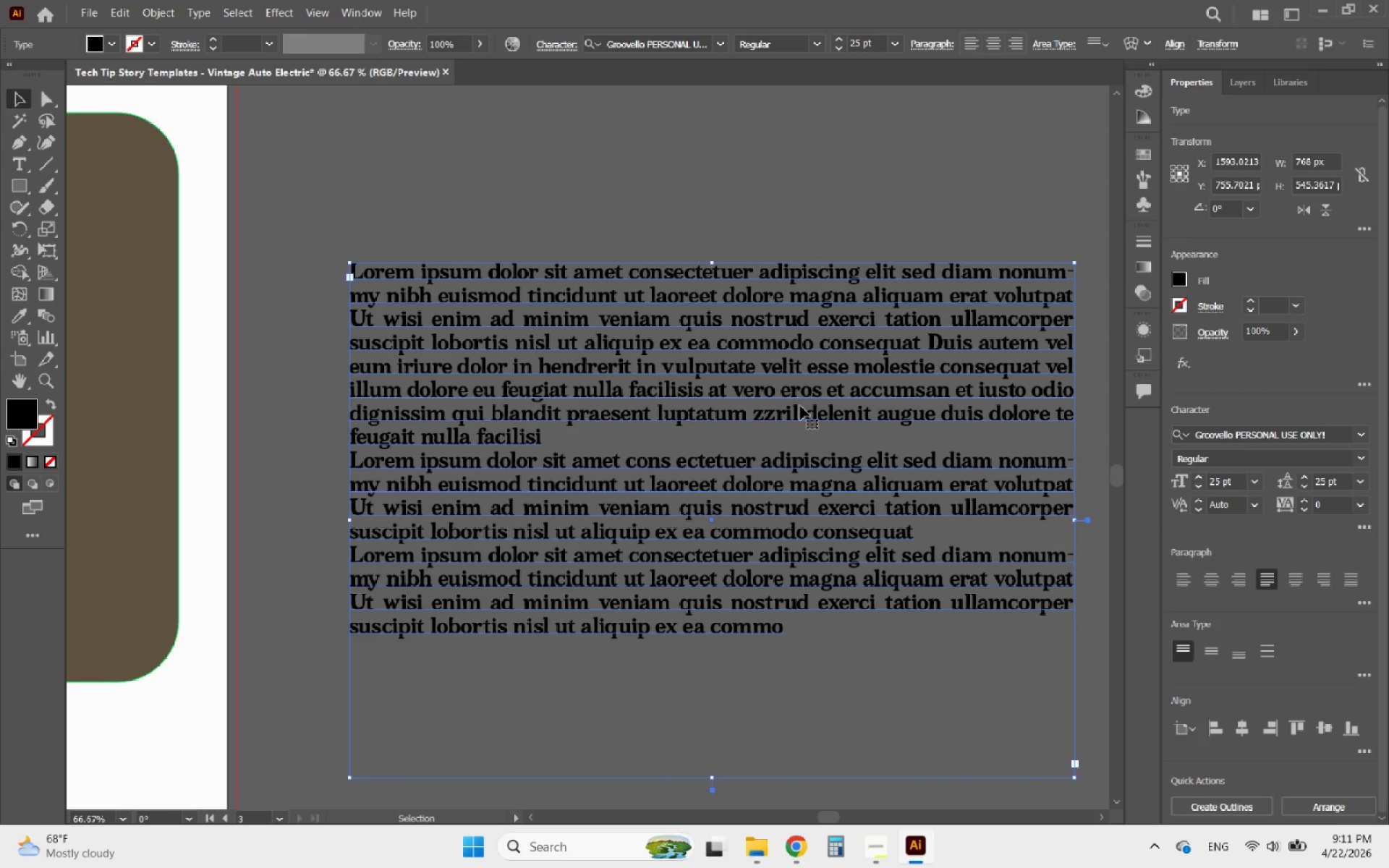 
left_click([800, 406])
 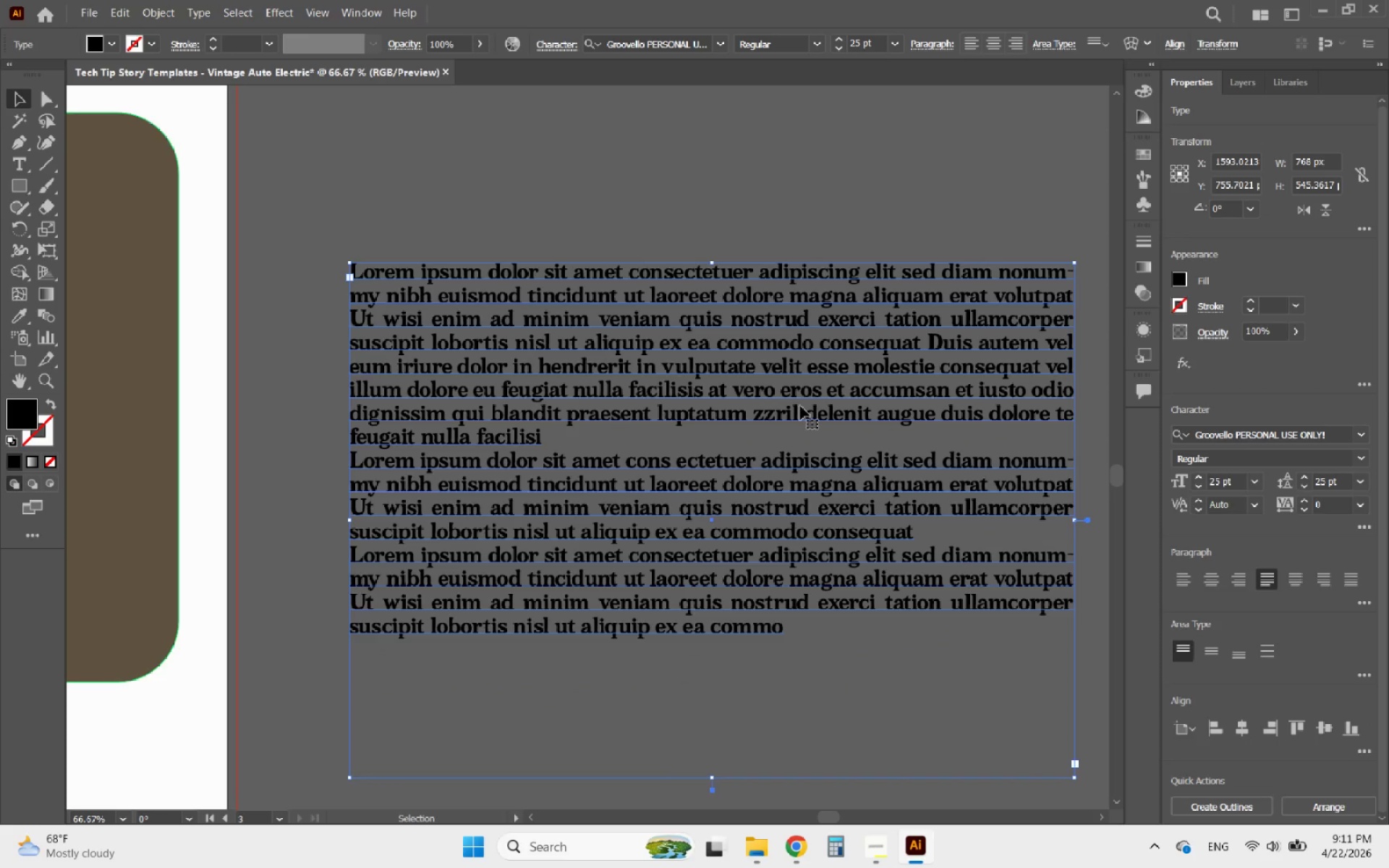 
hold_key(key=AltLeft, duration=1.01)
 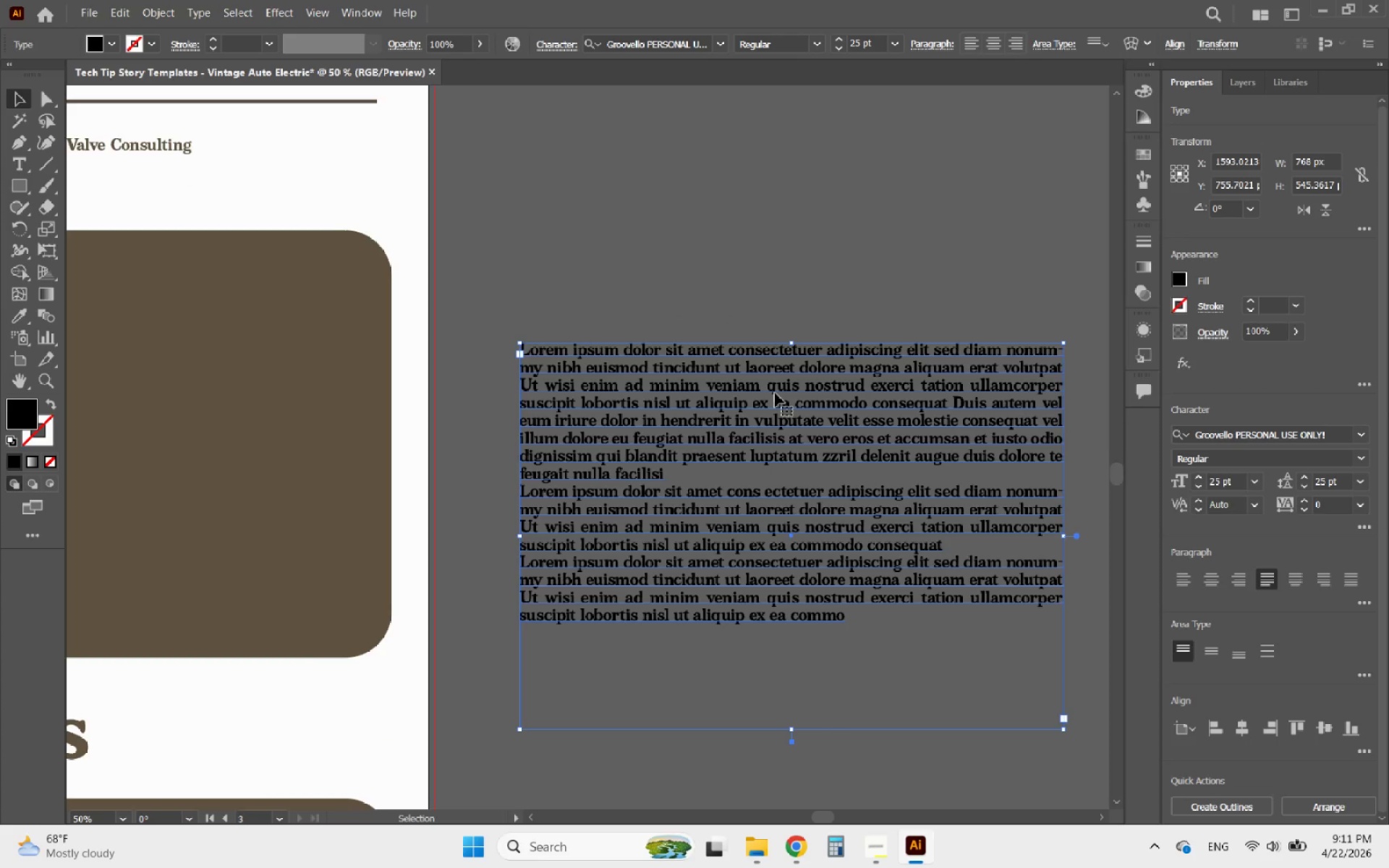 
scroll: coordinate [800, 406], scroll_direction: down, amount: 4.0
 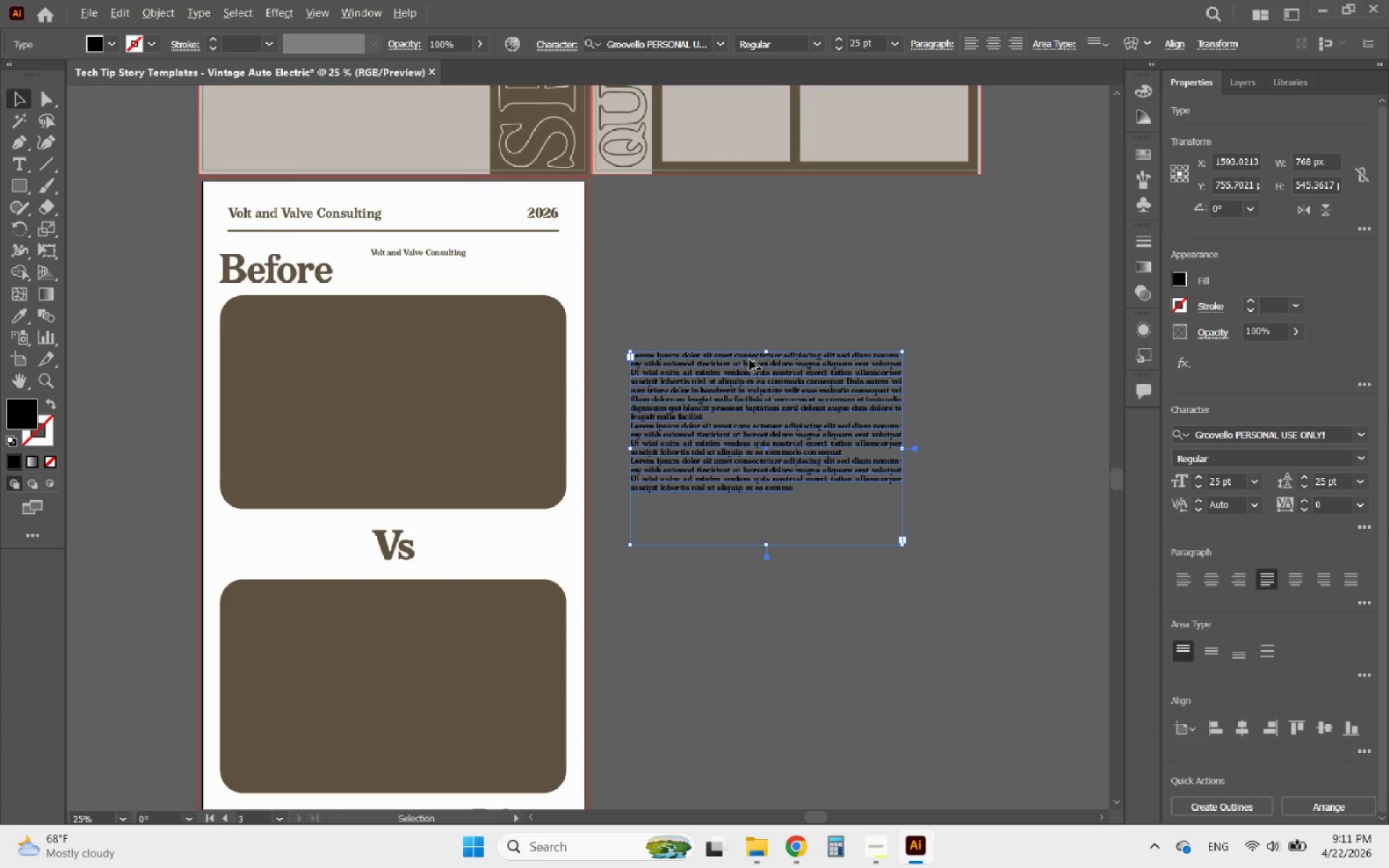 
scroll: coordinate [741, 360], scroll_direction: up, amount: 1.0
 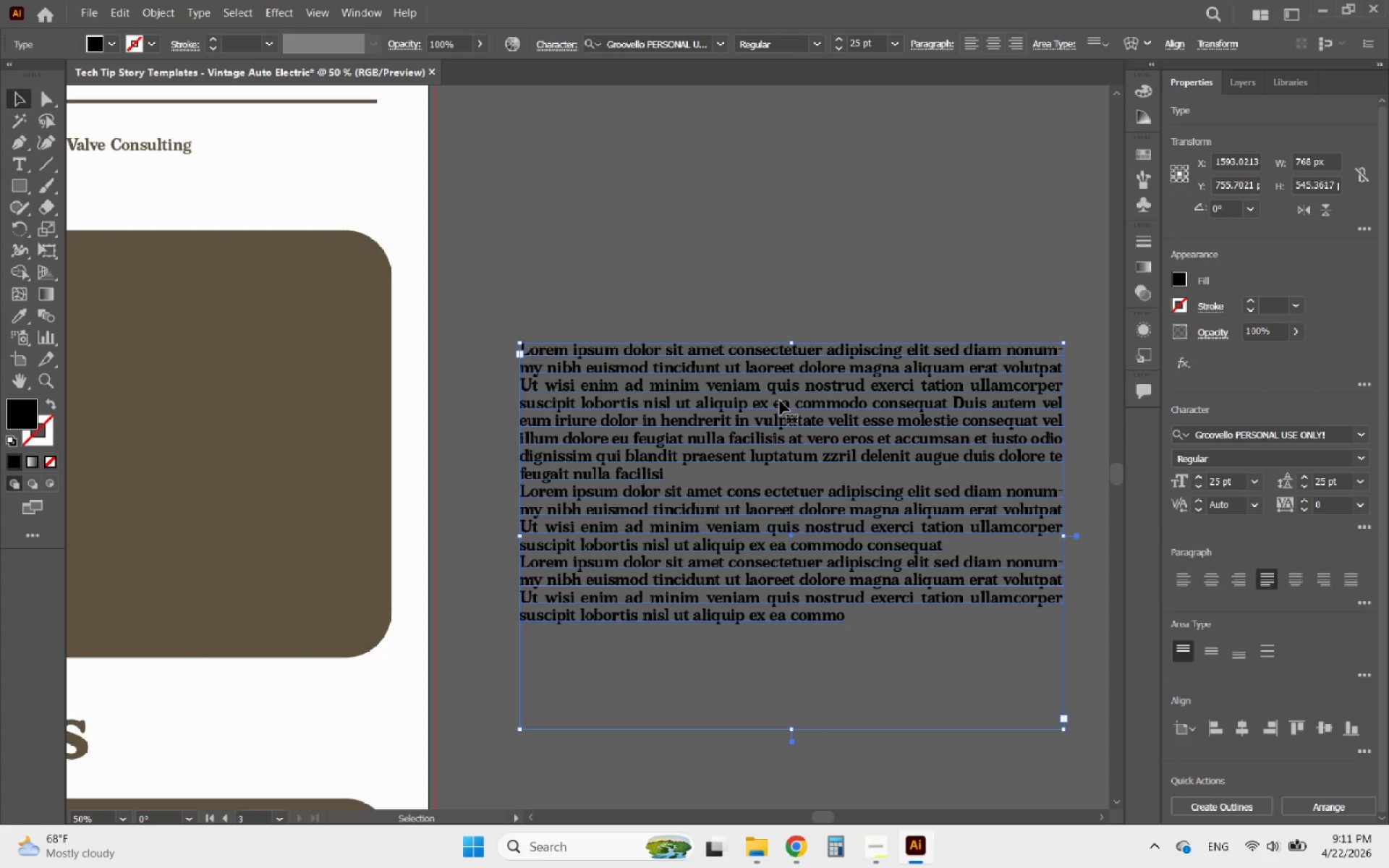 
hold_key(key=AltLeft, duration=0.69)
scroll: coordinate [780, 401], scroll_direction: down, amount: 1.0
 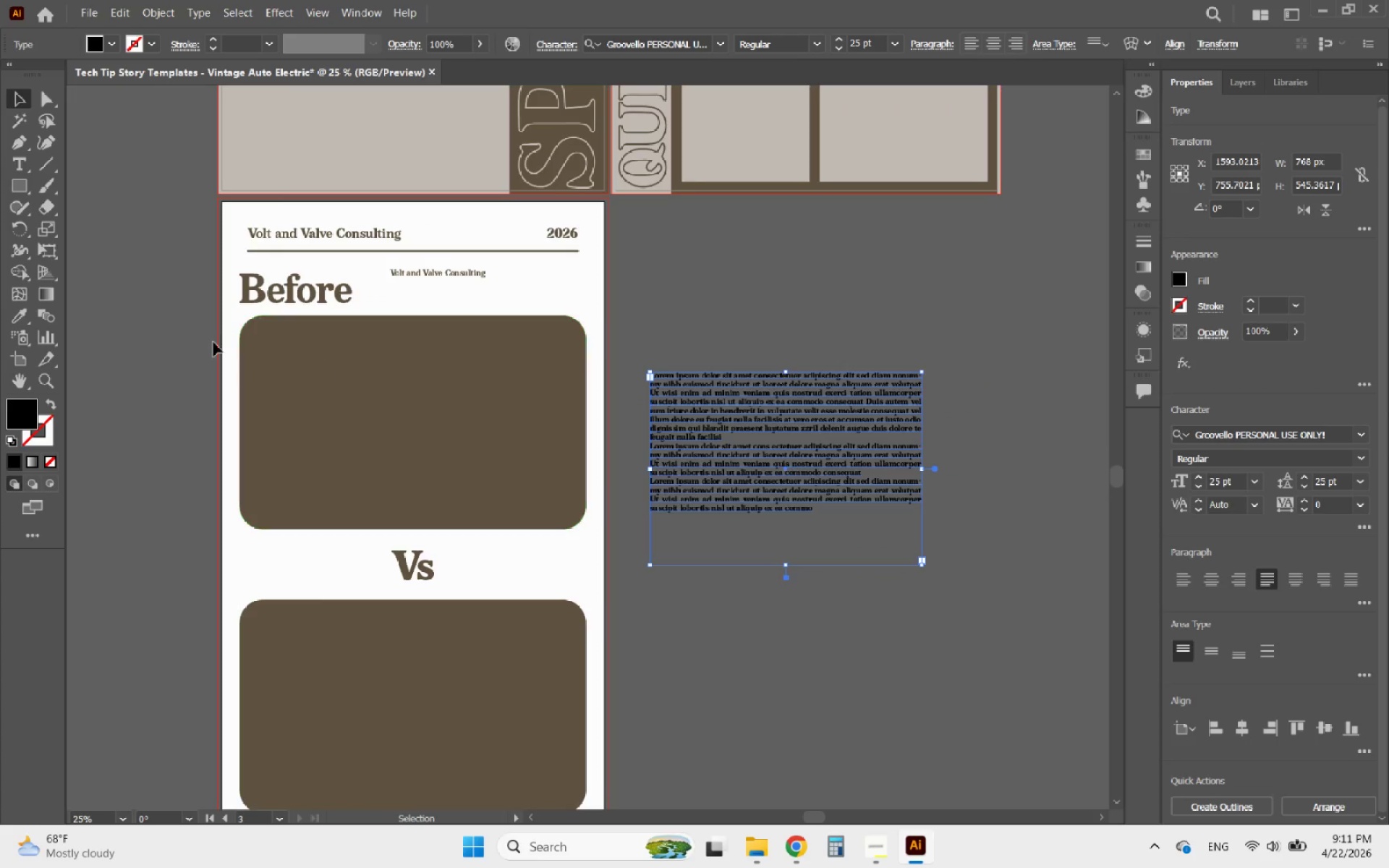 
left_click([22, 314])
 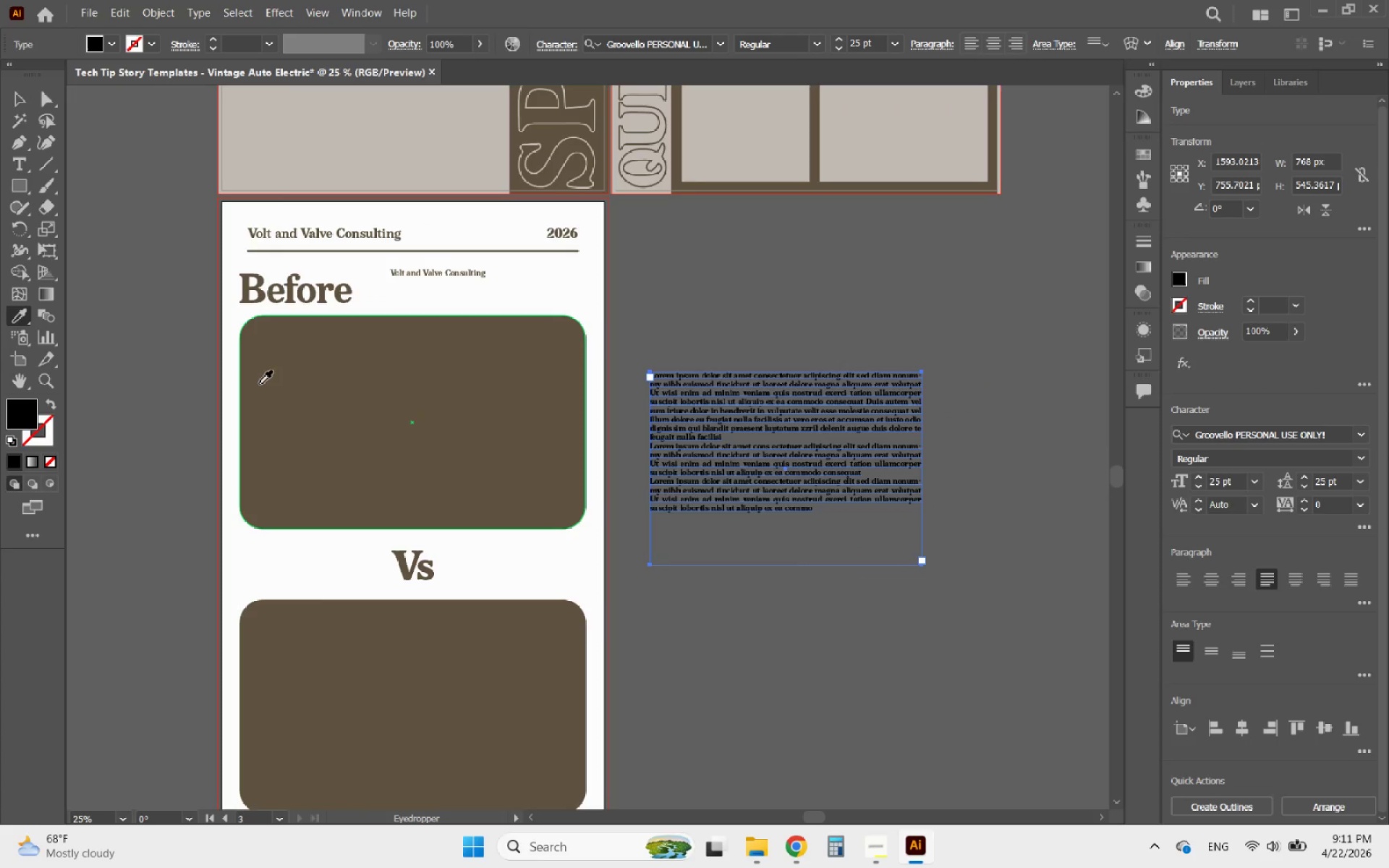 
left_click([284, 391])
 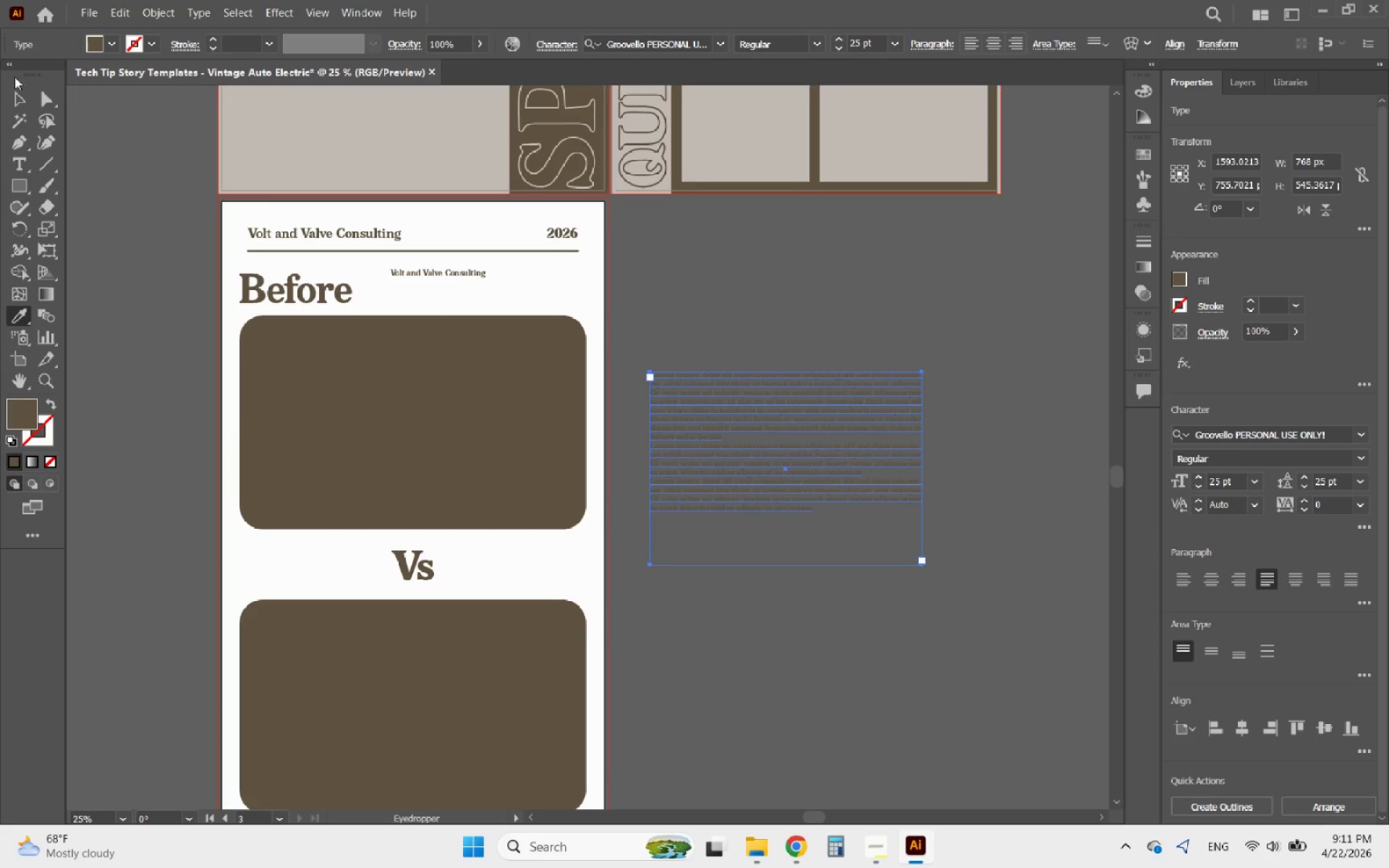 
left_click([22, 98])
 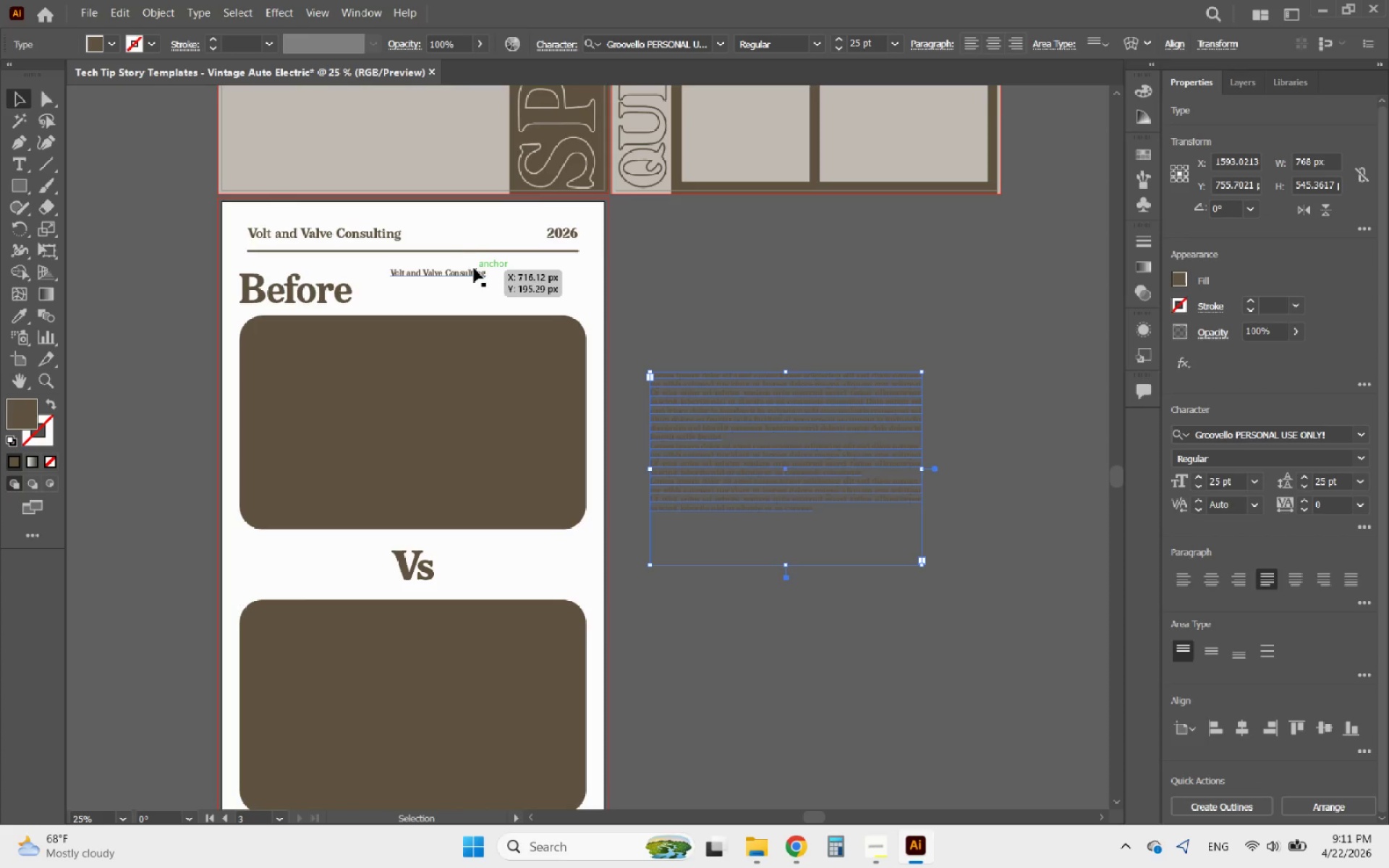 
left_click_drag(start_coordinate=[472, 268], to_coordinate=[860, 261])
 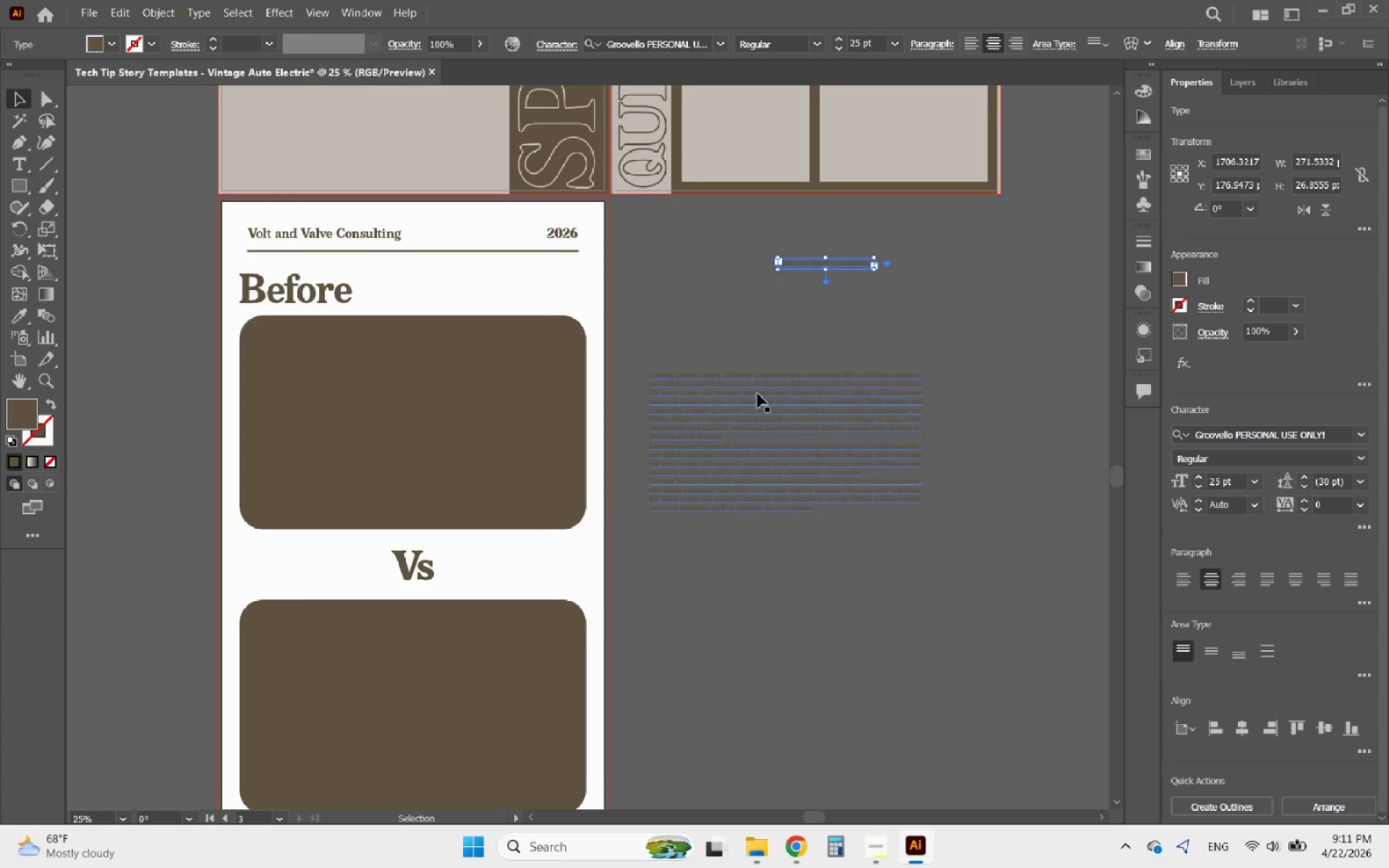 
left_click_drag(start_coordinate=[757, 393], to_coordinate=[496, 291])
 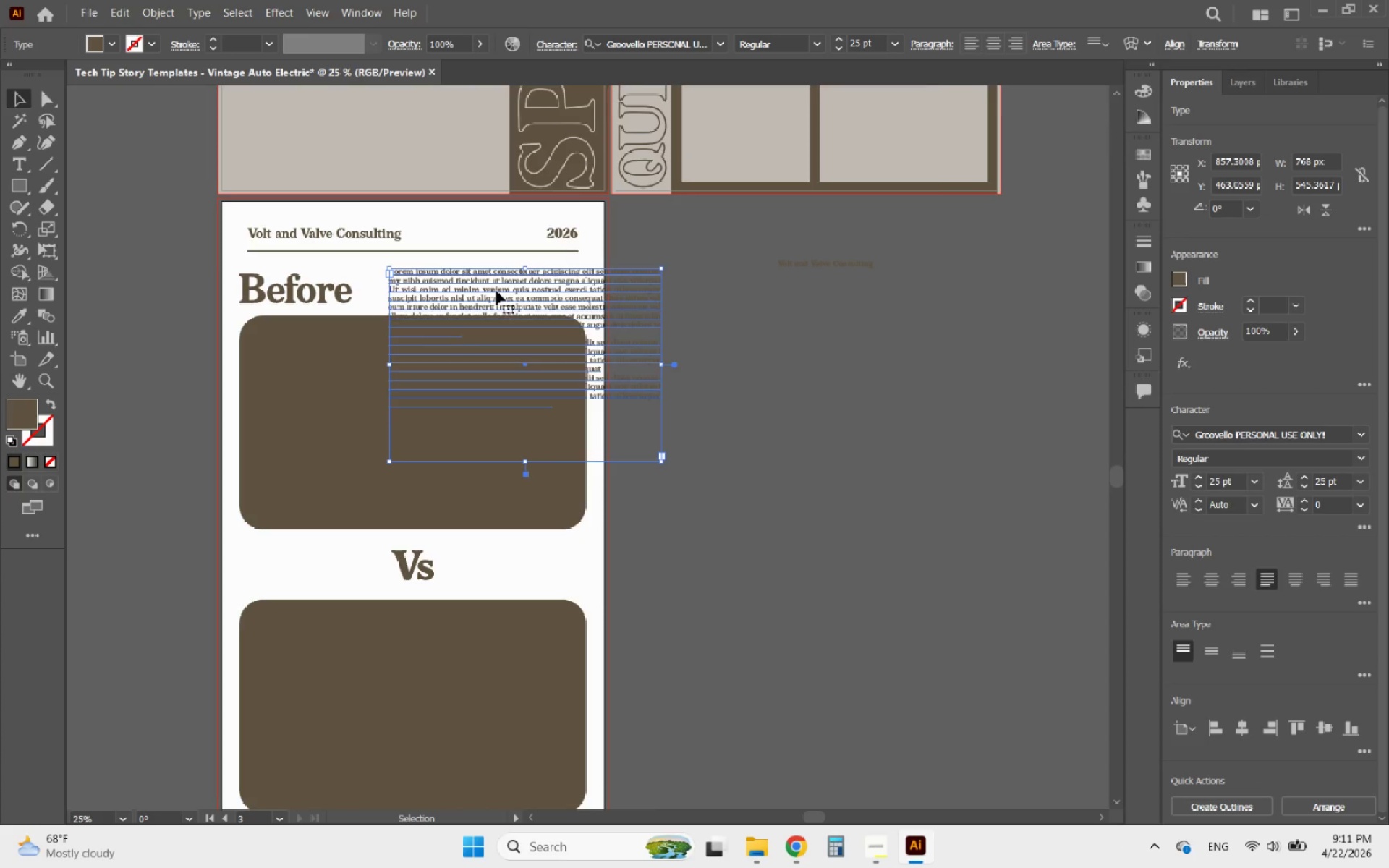 
hold_key(key=AltLeft, duration=0.55)
scroll: coordinate [462, 286], scroll_direction: up, amount: 1.0
 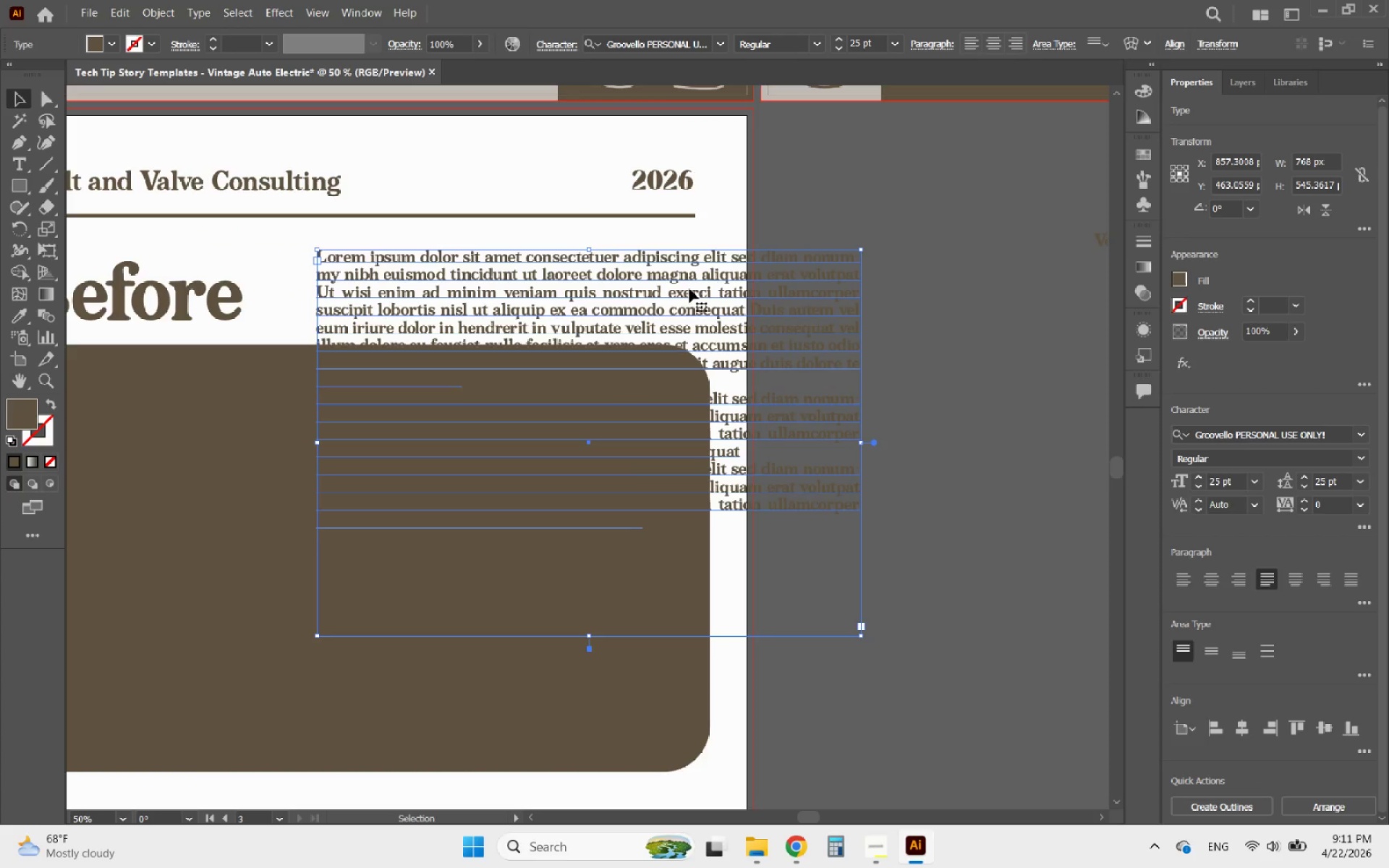 
double_click([696, 282])
 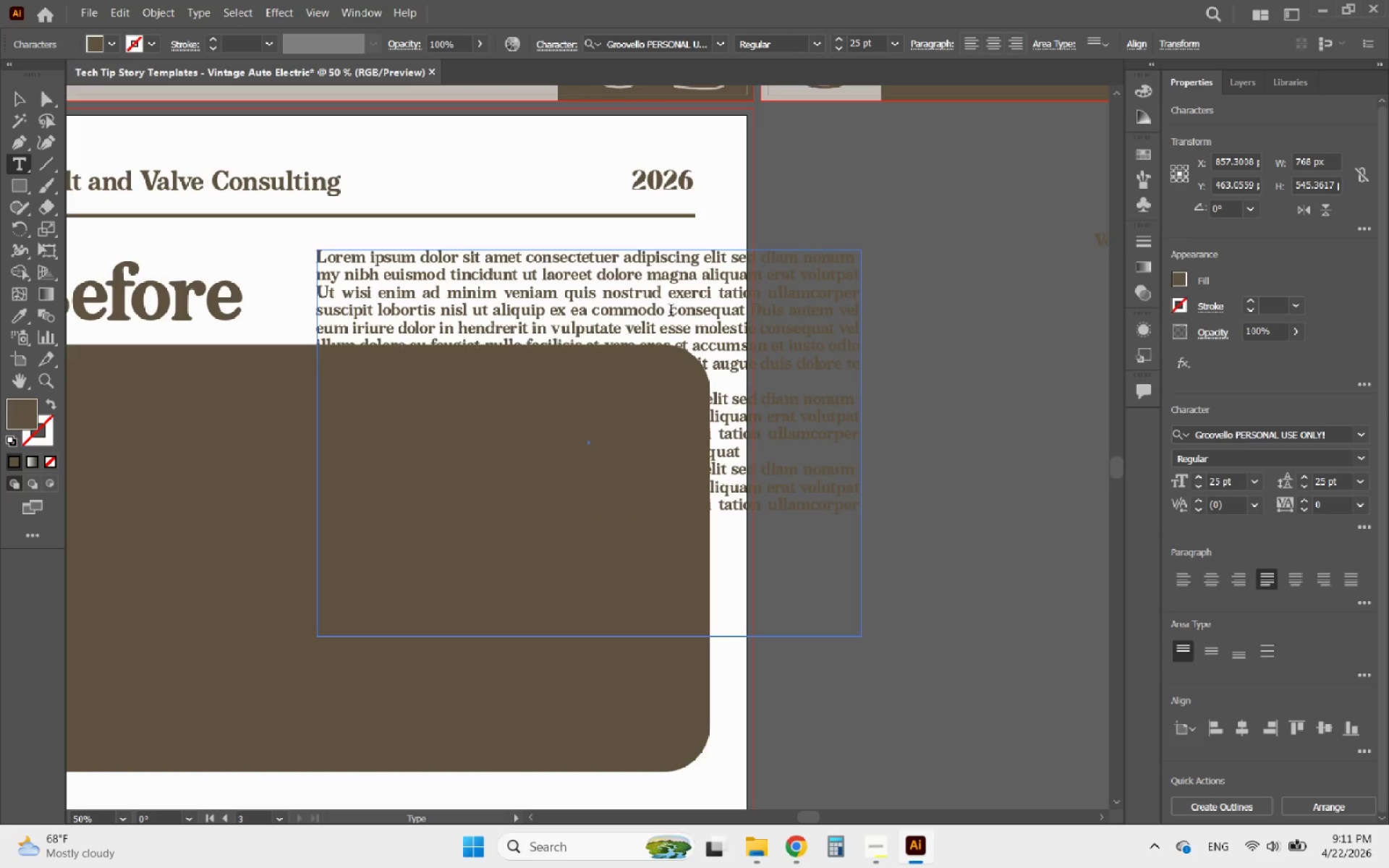 
wait(5.73)
 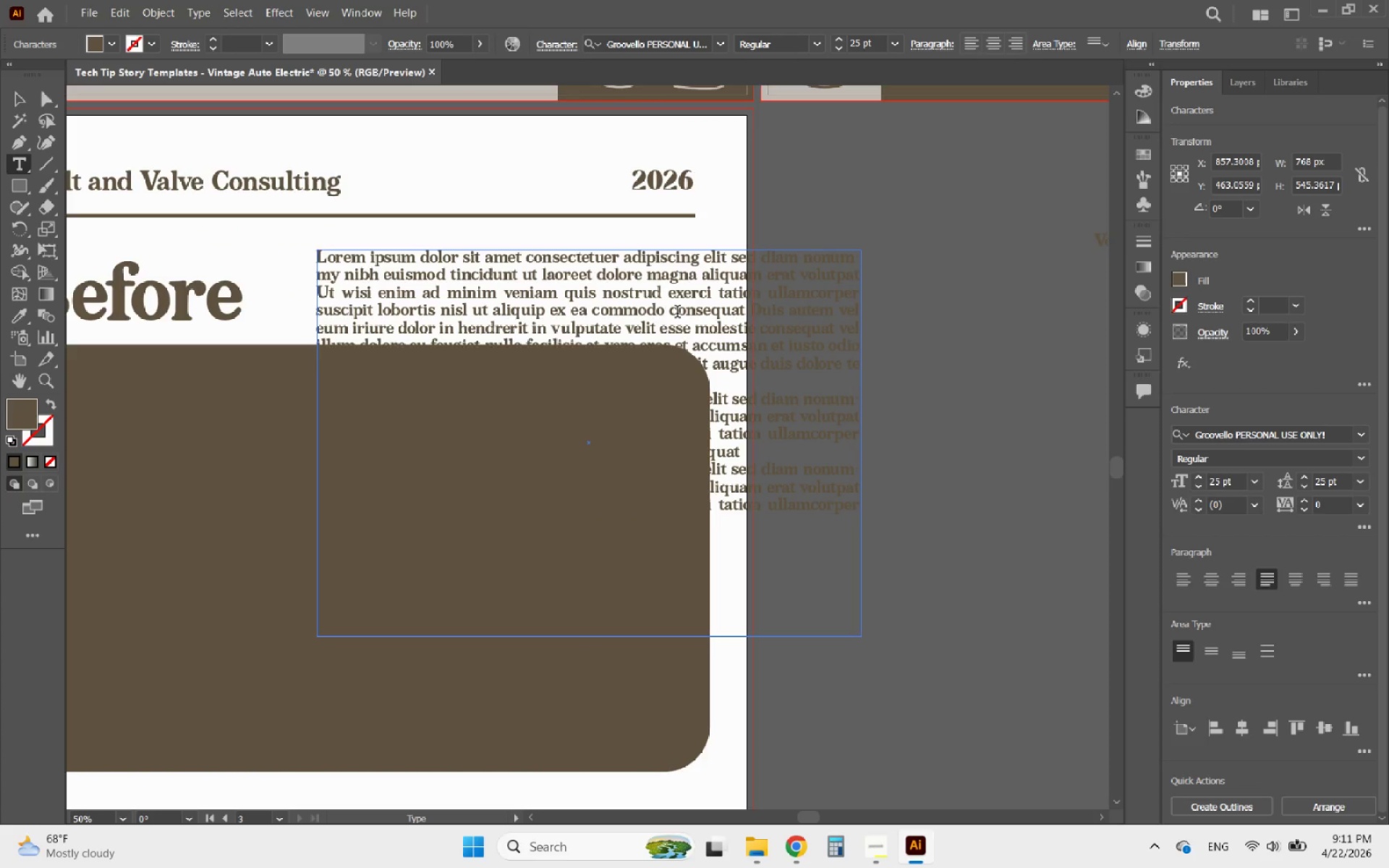 
left_click([16, 93])
 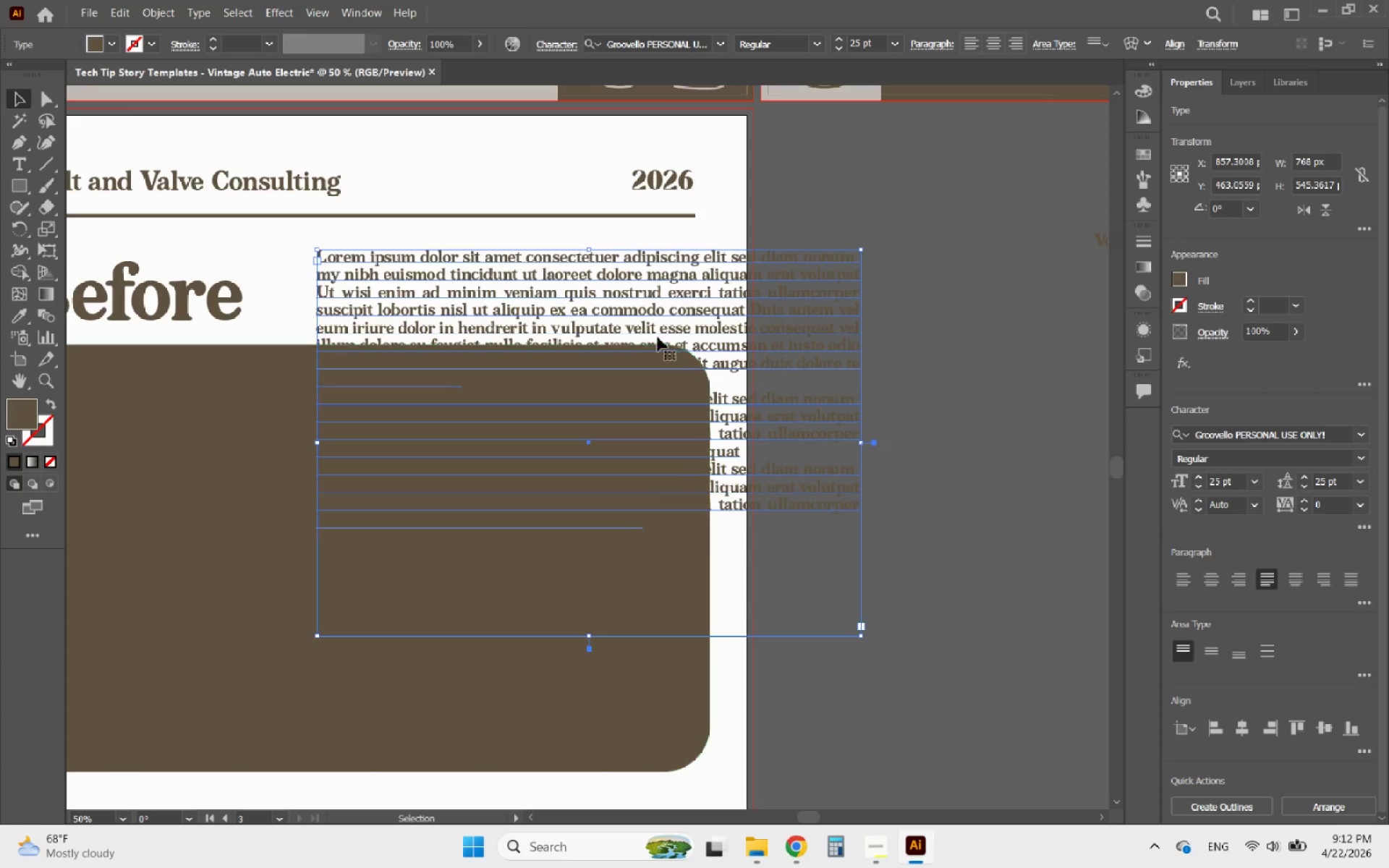 
left_click_drag(start_coordinate=[621, 311], to_coordinate=[606, 310])
 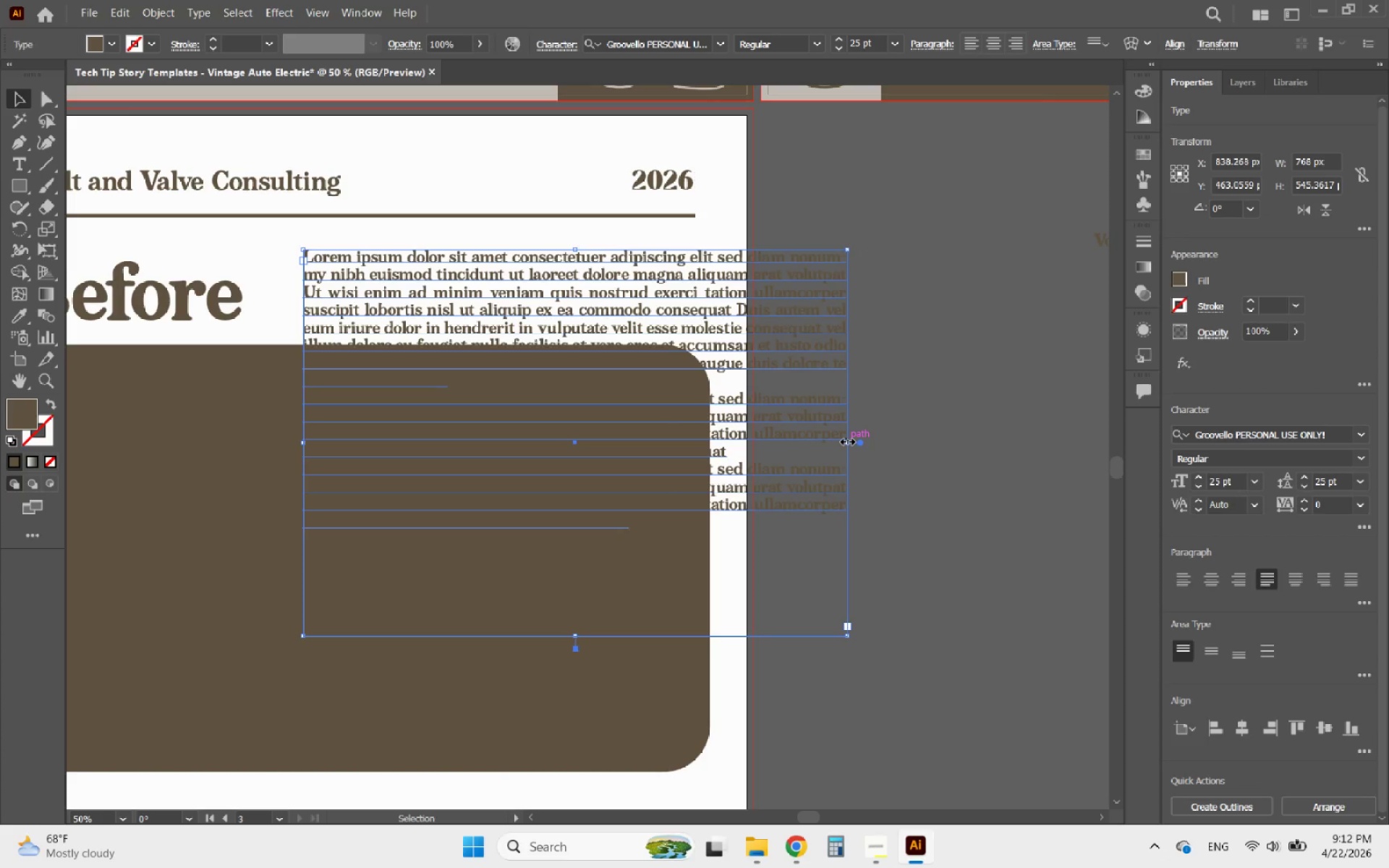 
left_click_drag(start_coordinate=[846, 440], to_coordinate=[707, 435])
 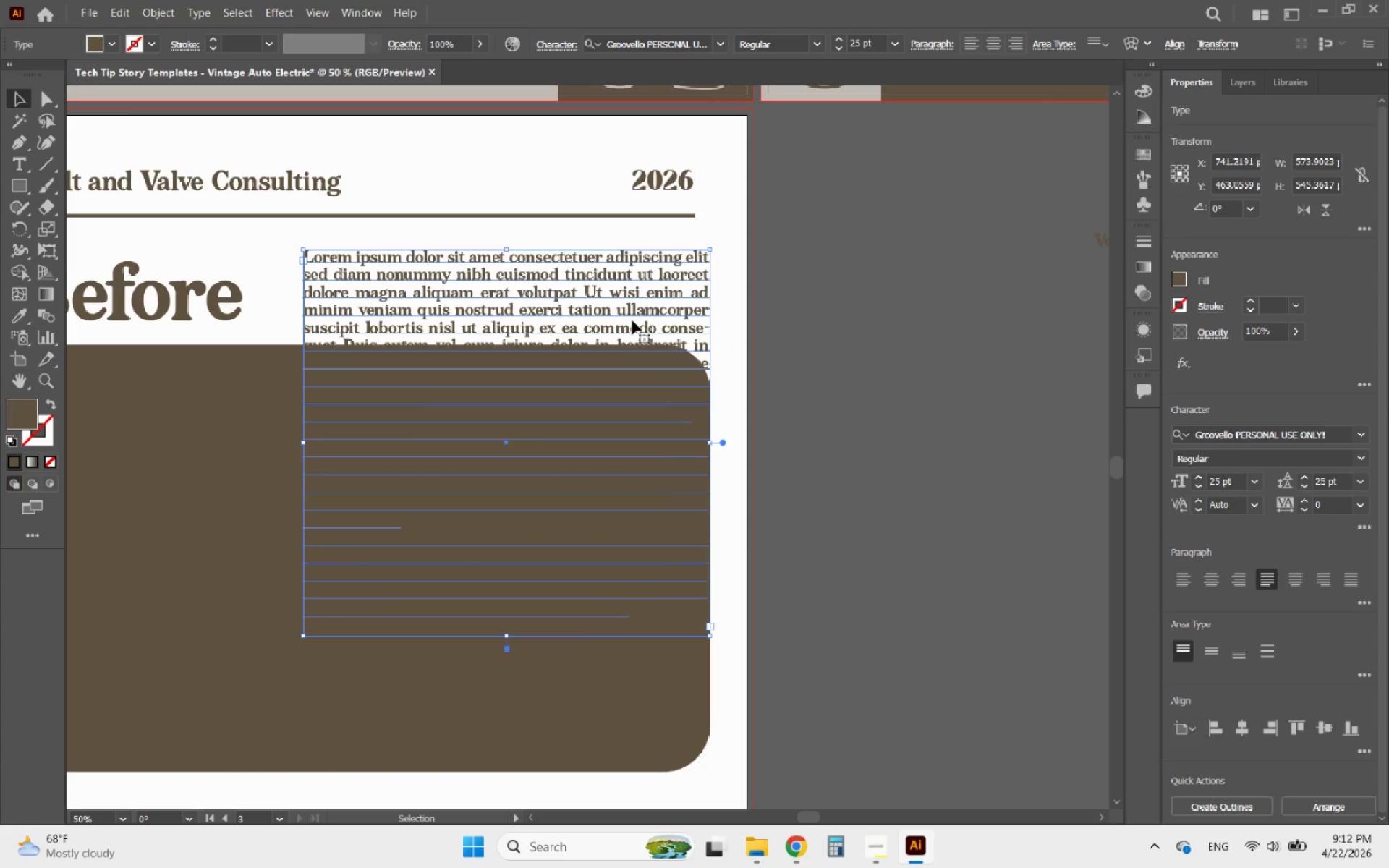 
double_click([612, 328])
 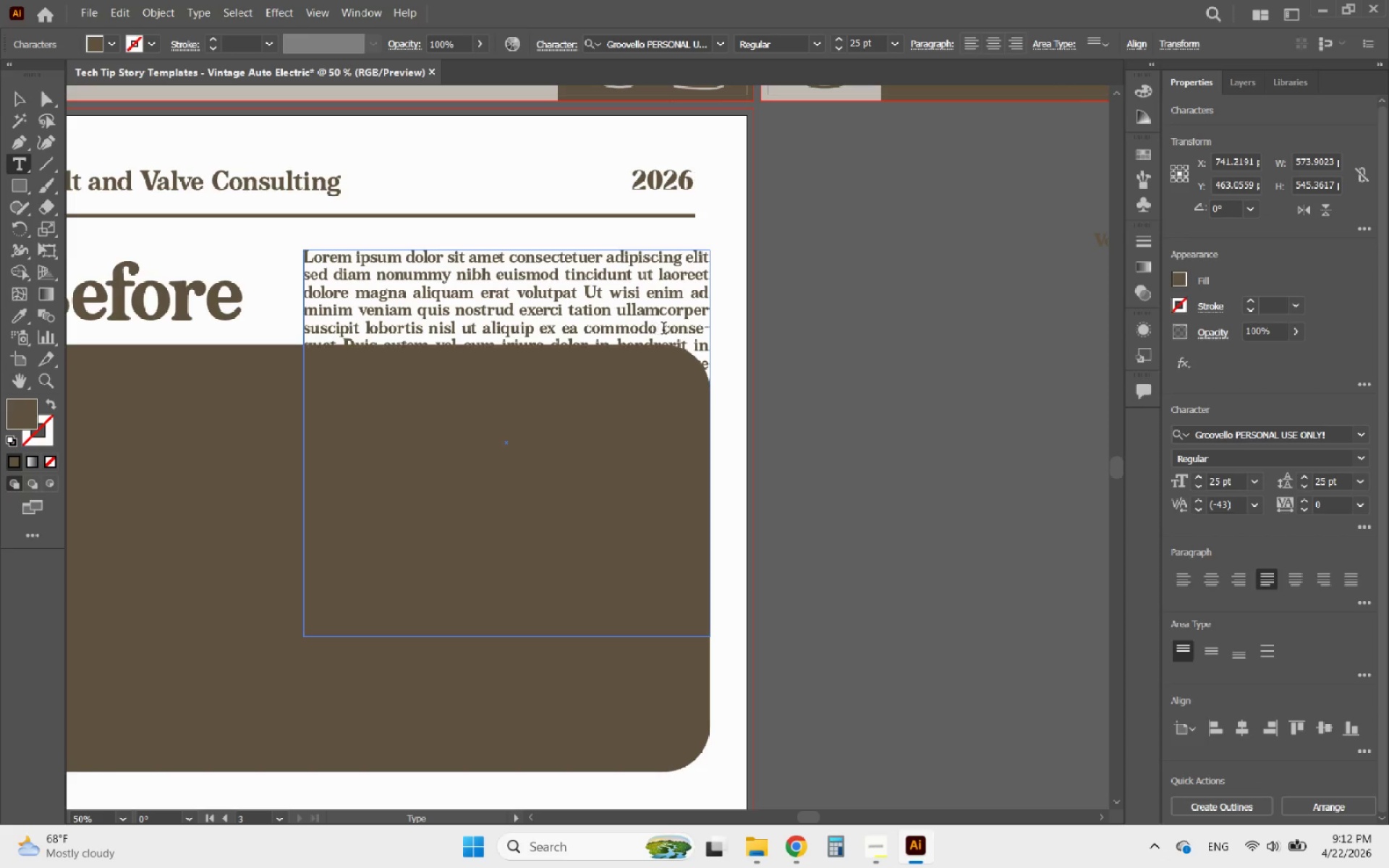 
left_click_drag(start_coordinate=[663, 330], to_coordinate=[779, 692])
 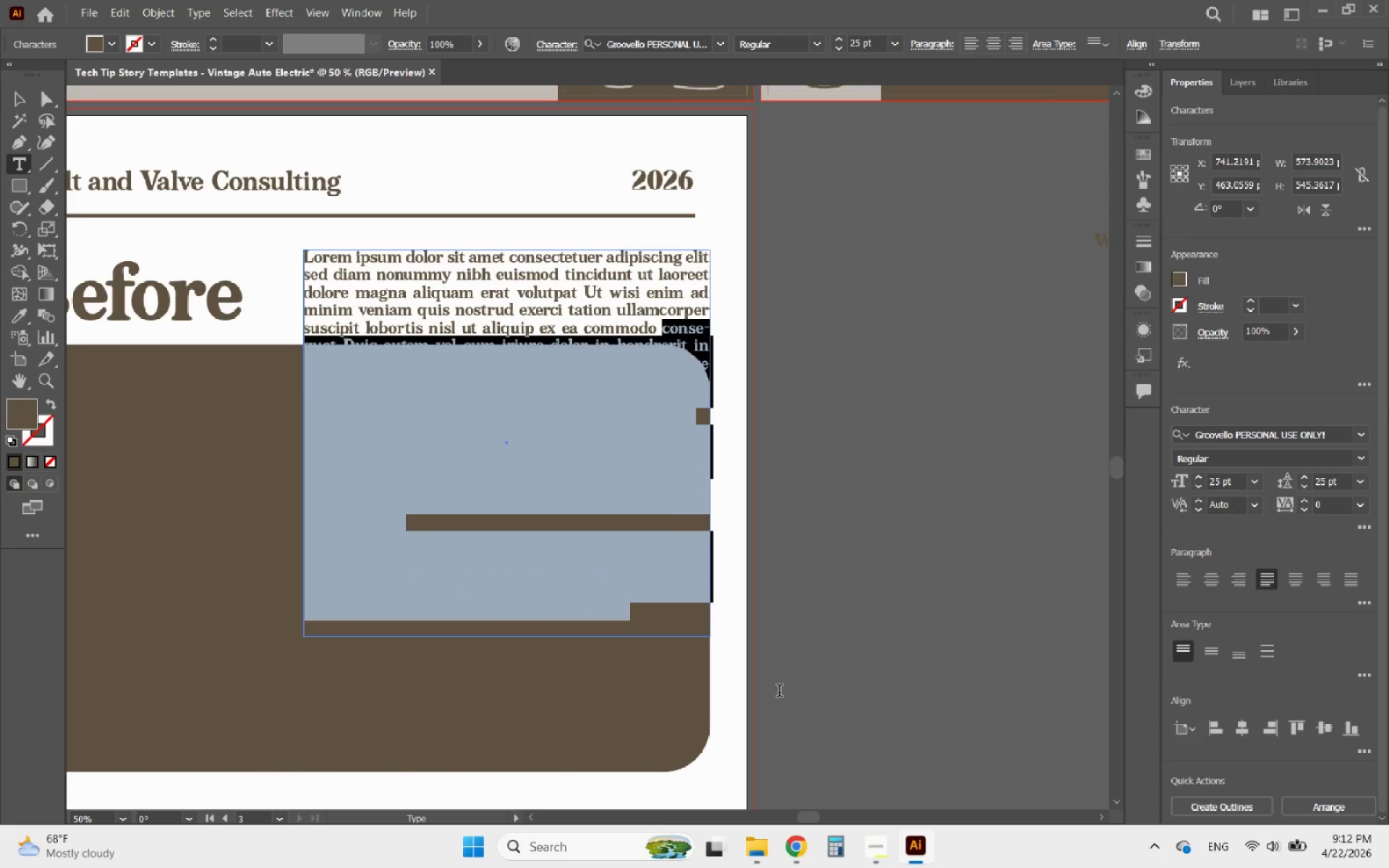 
key(Backspace)
 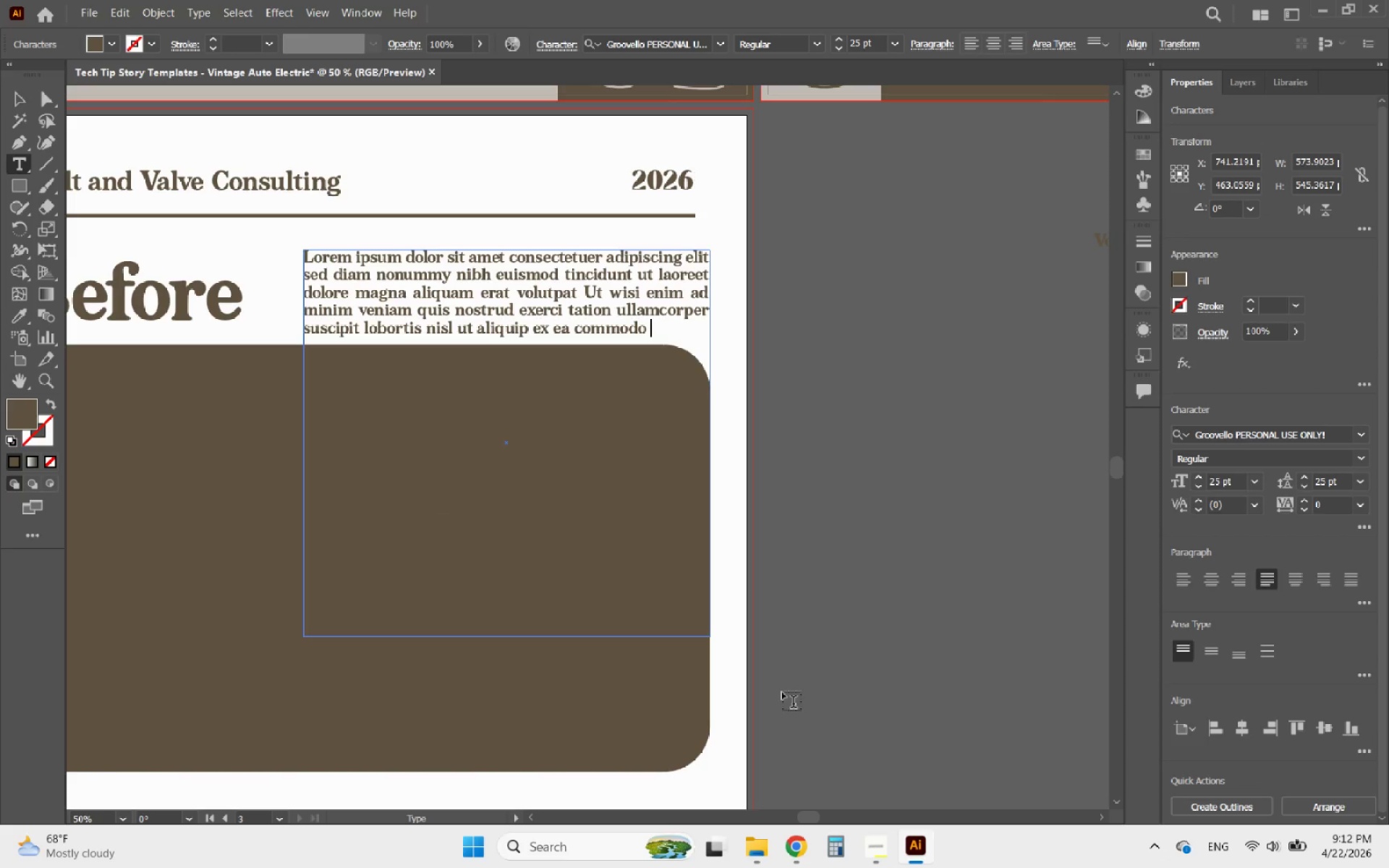 
key(Backspace)
 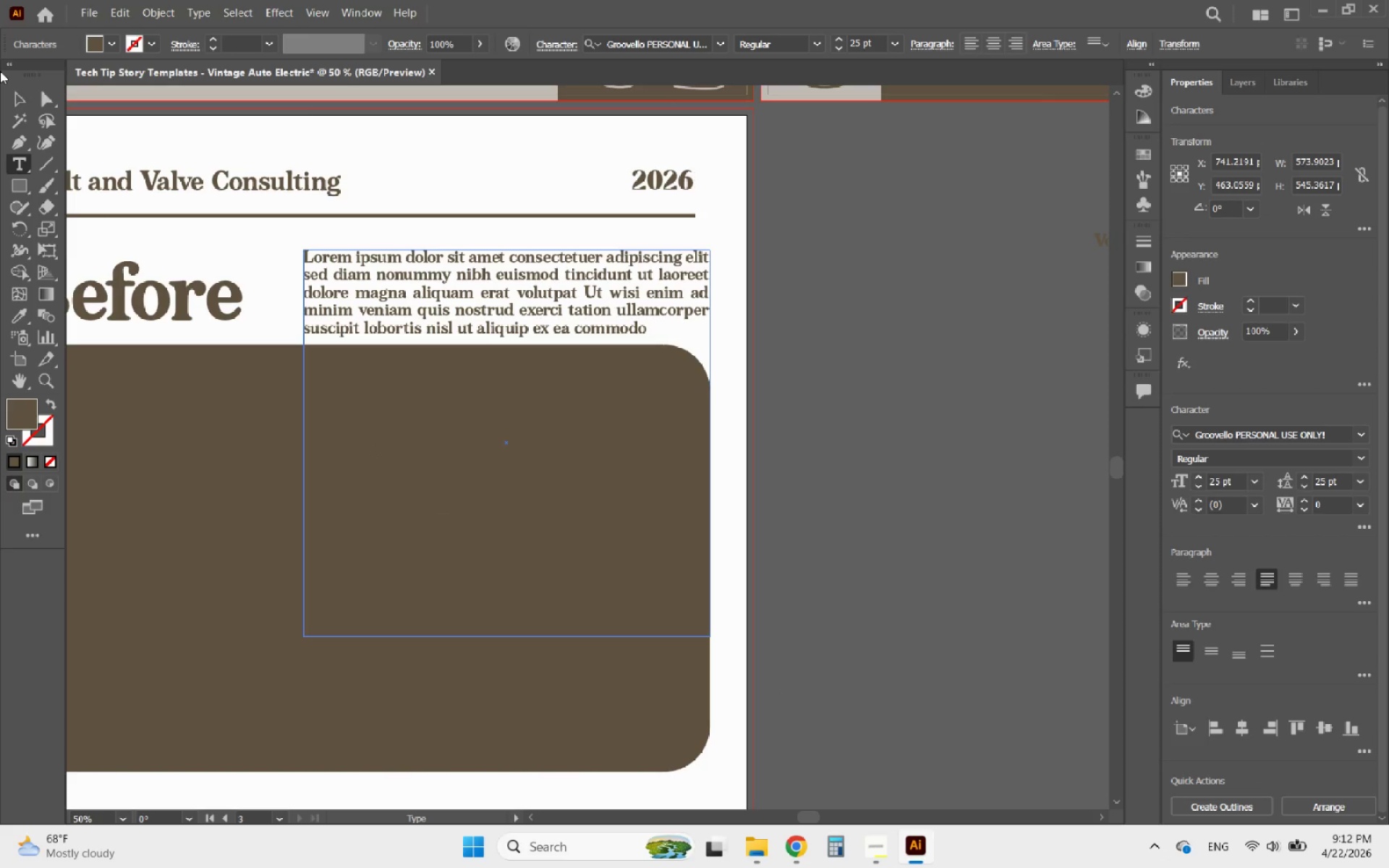 
left_click([26, 103])
 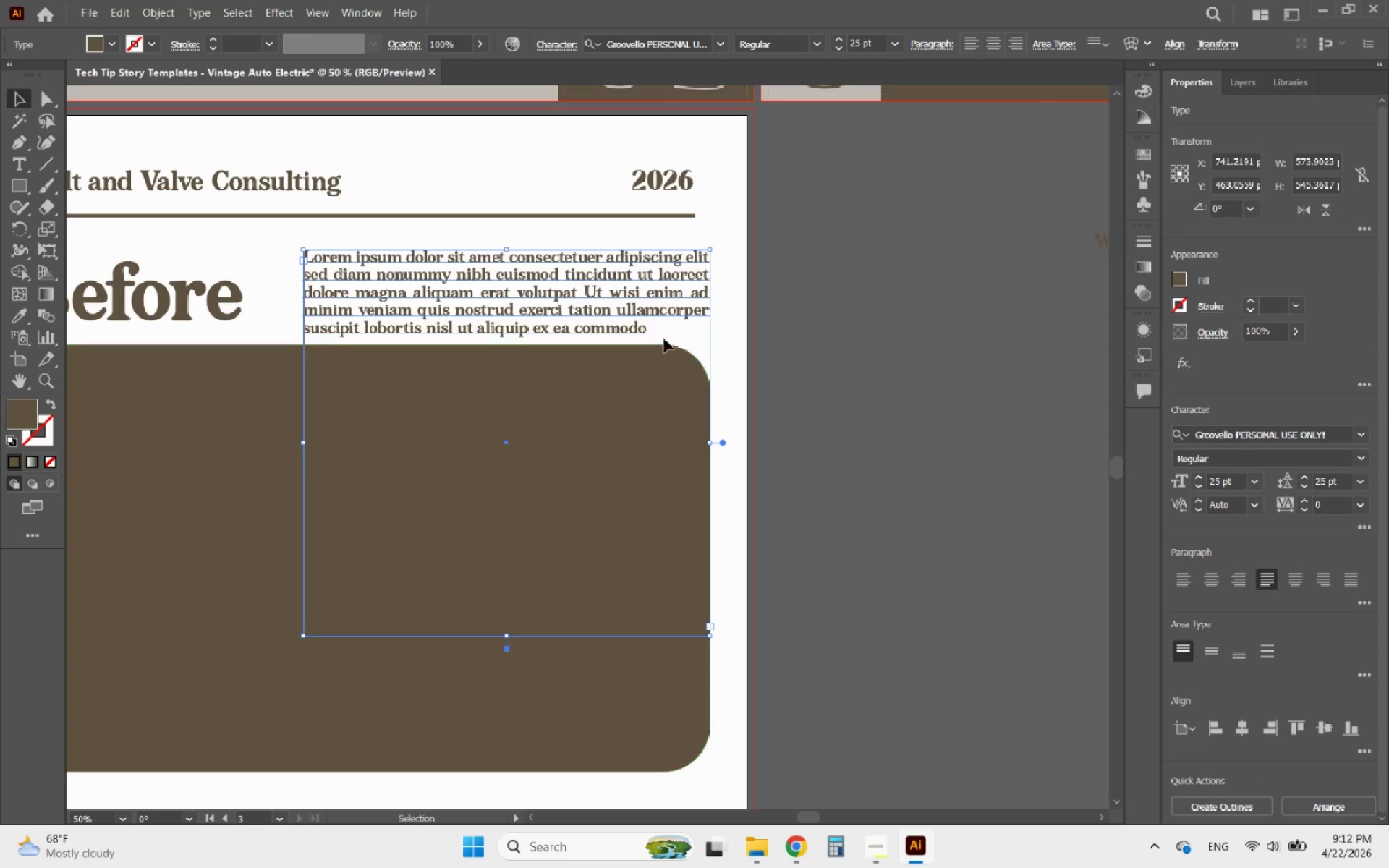 
left_click_drag(start_coordinate=[646, 328], to_coordinate=[628, 326])
 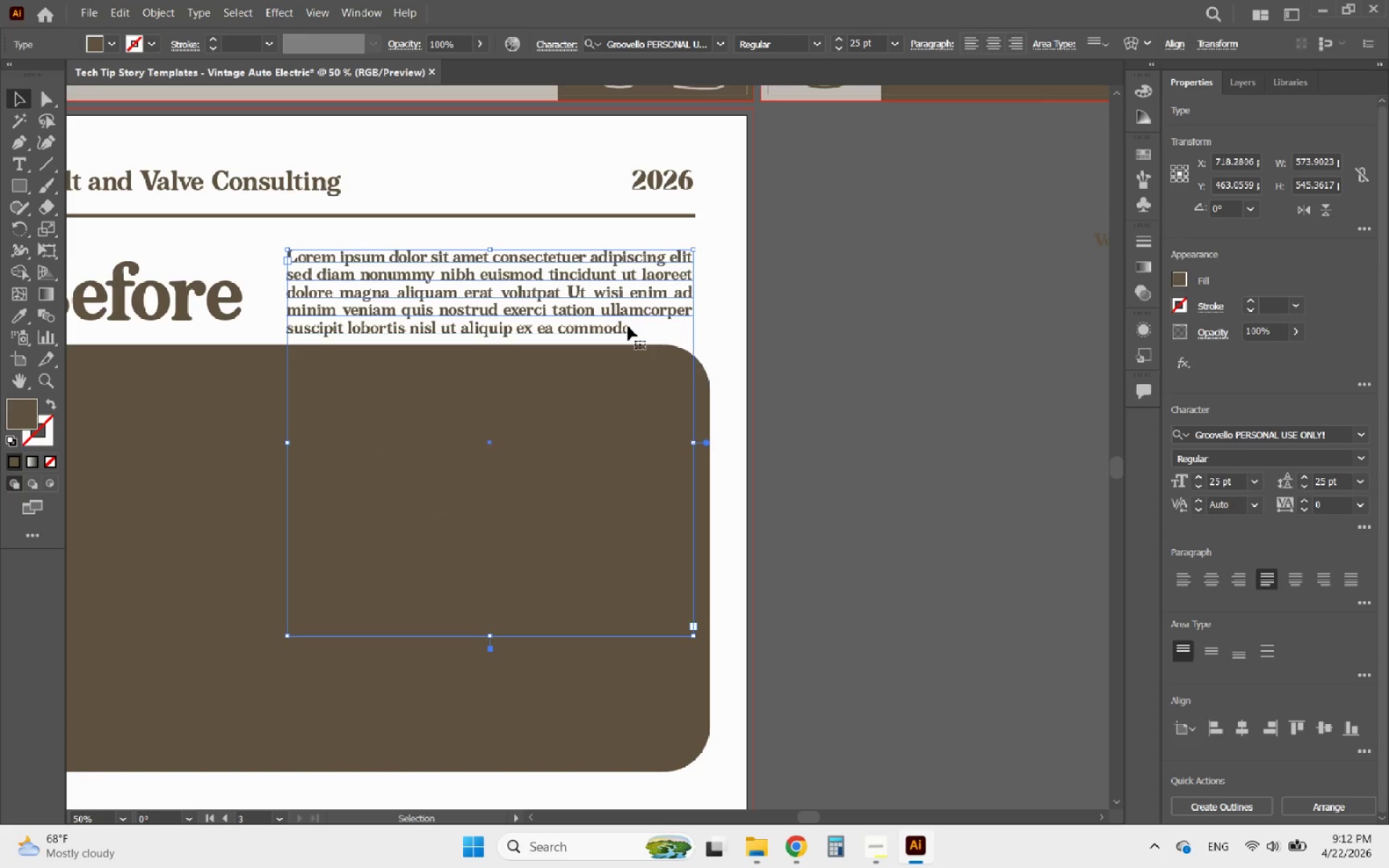 
key(Control+ControlLeft)
 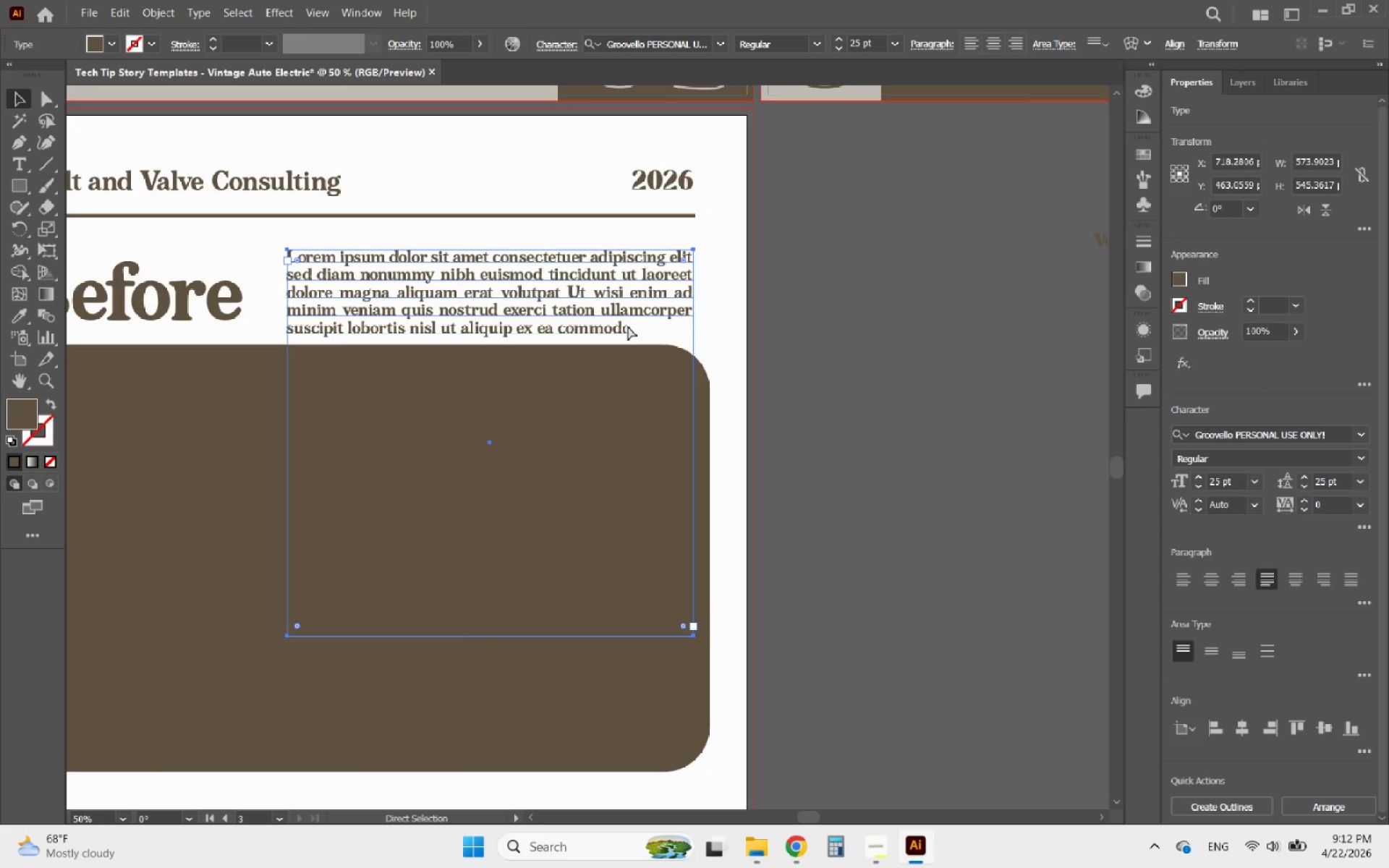 
key(Control+Z)
 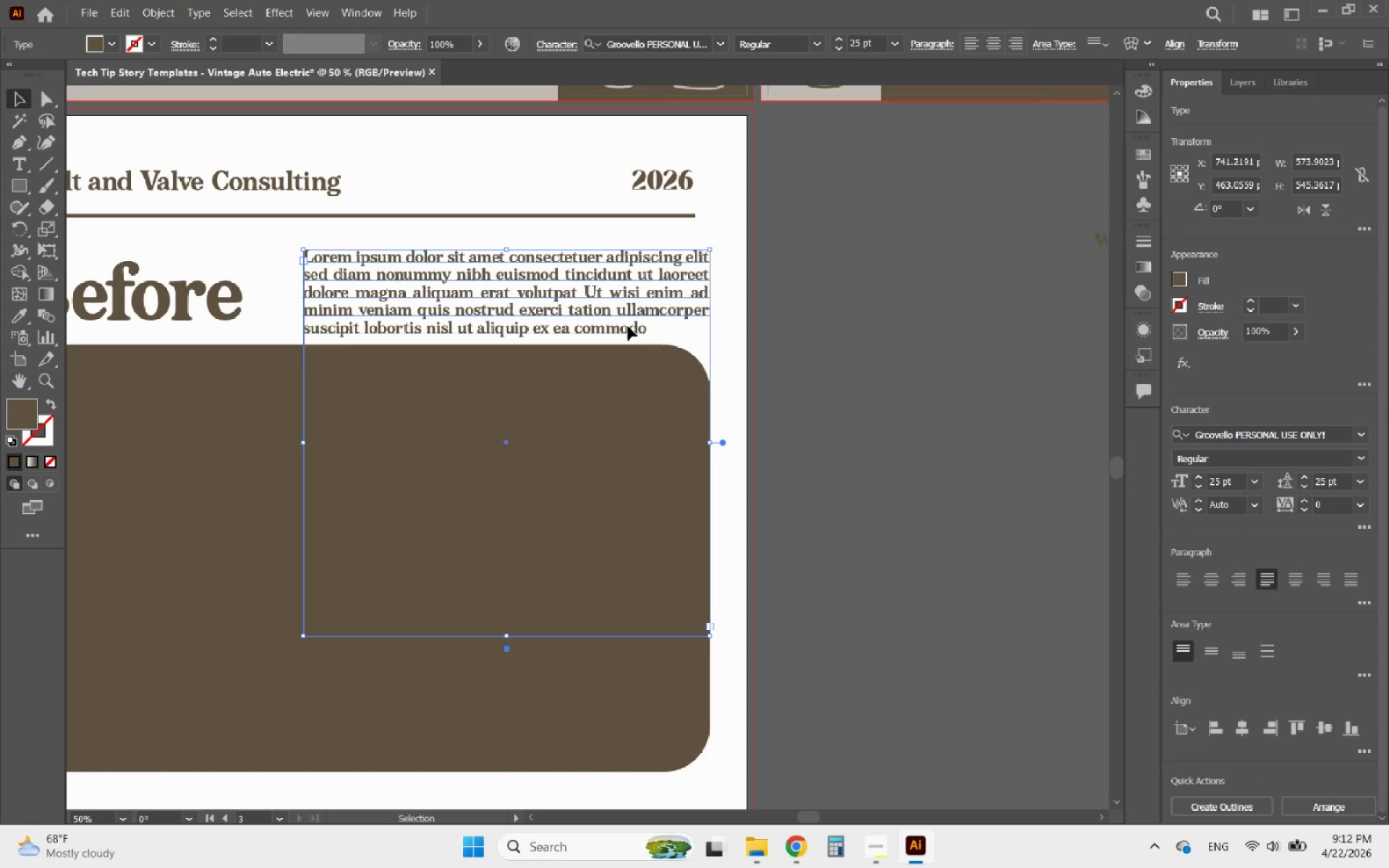 
double_click([628, 326])
 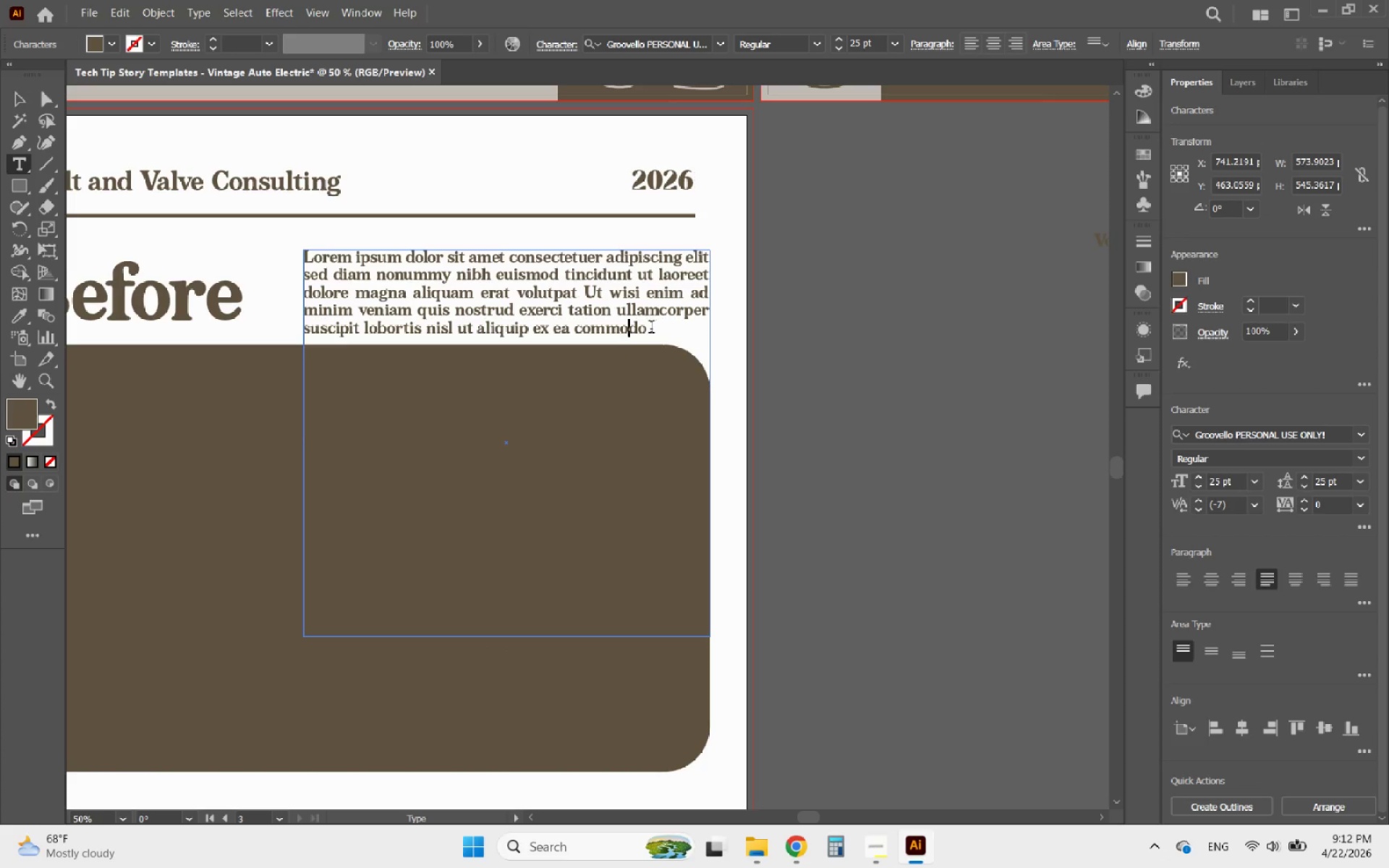 
left_click_drag(start_coordinate=[650, 329], to_coordinate=[619, 313])
 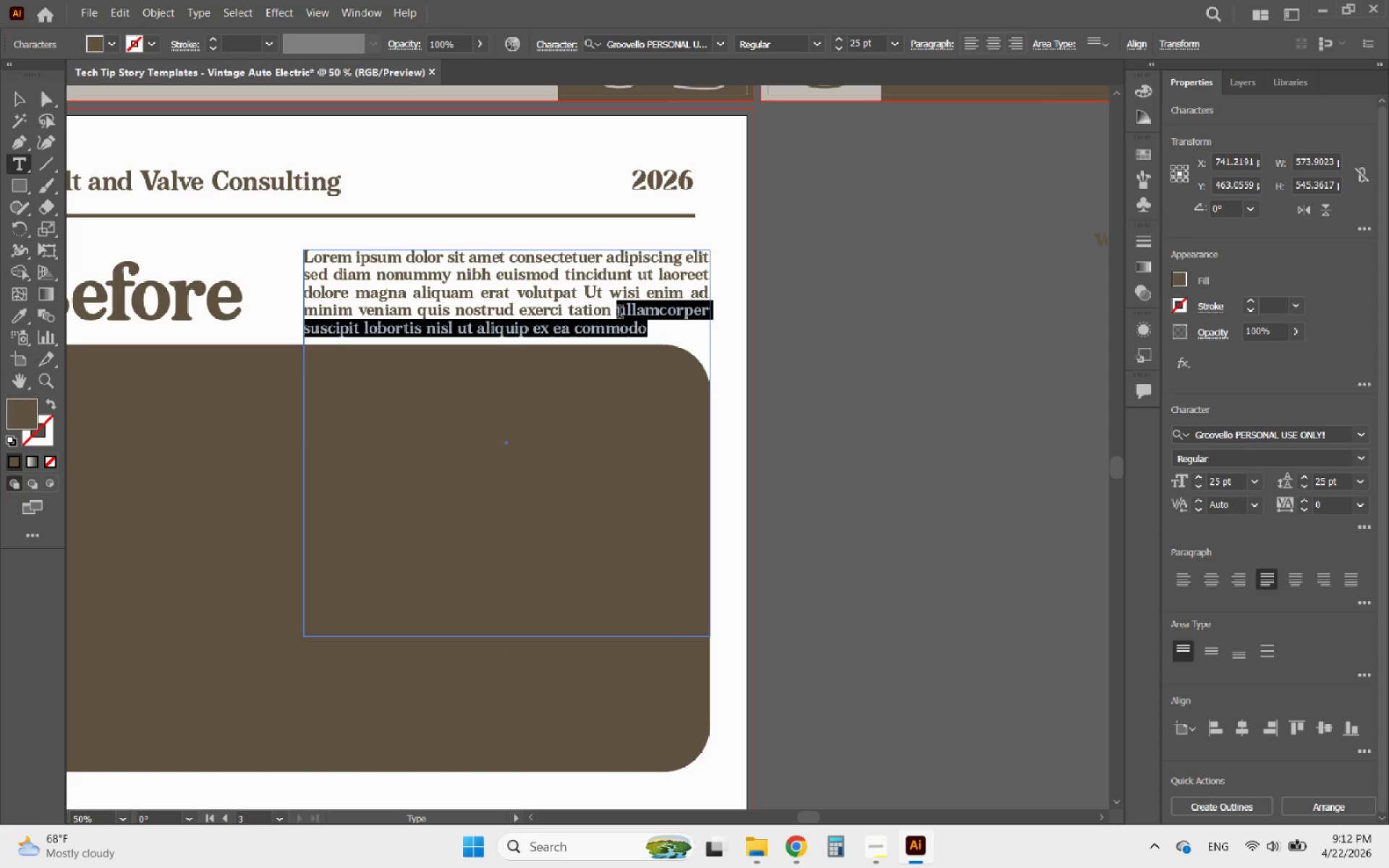 
key(Backspace)
 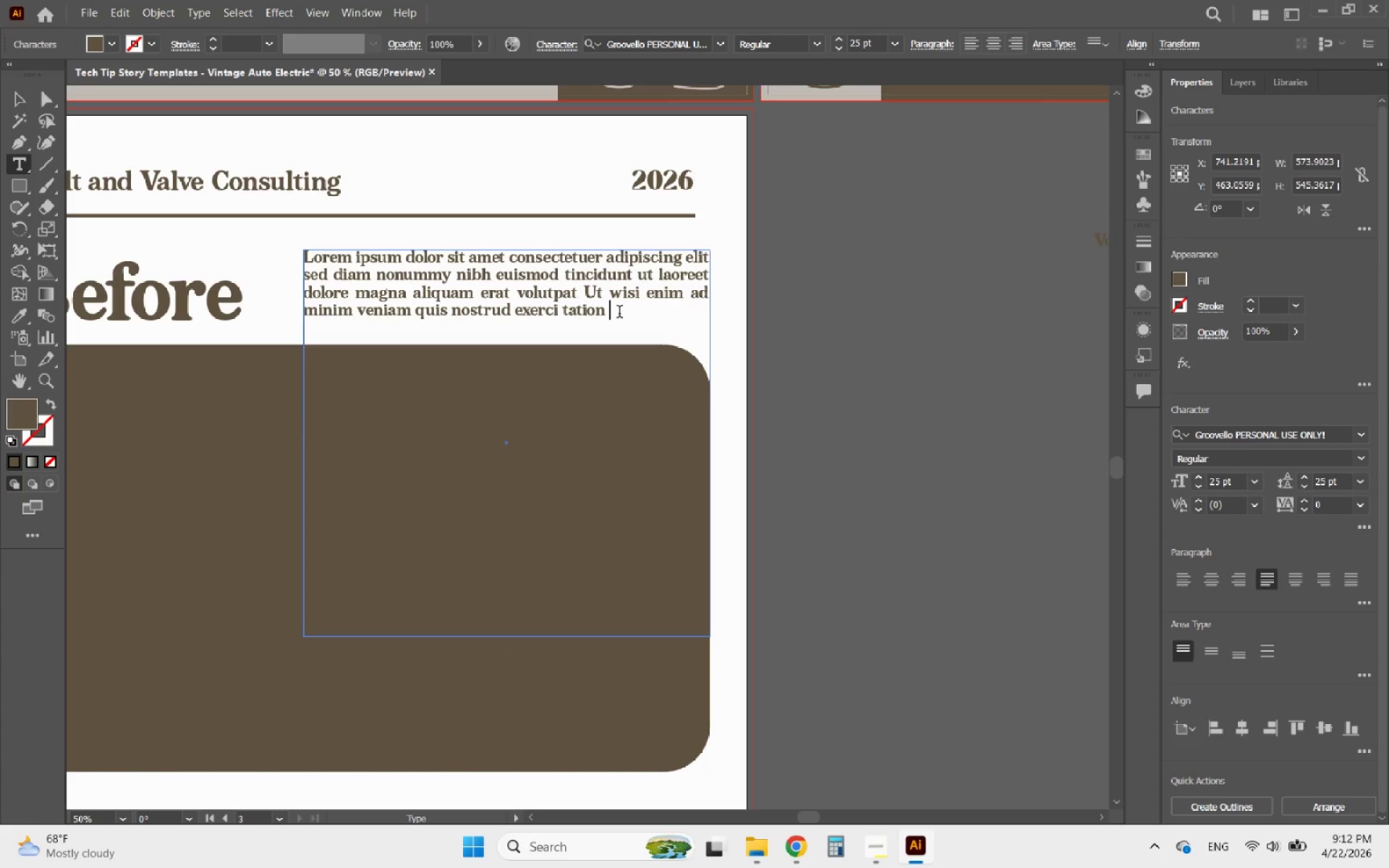 
key(Backspace)
 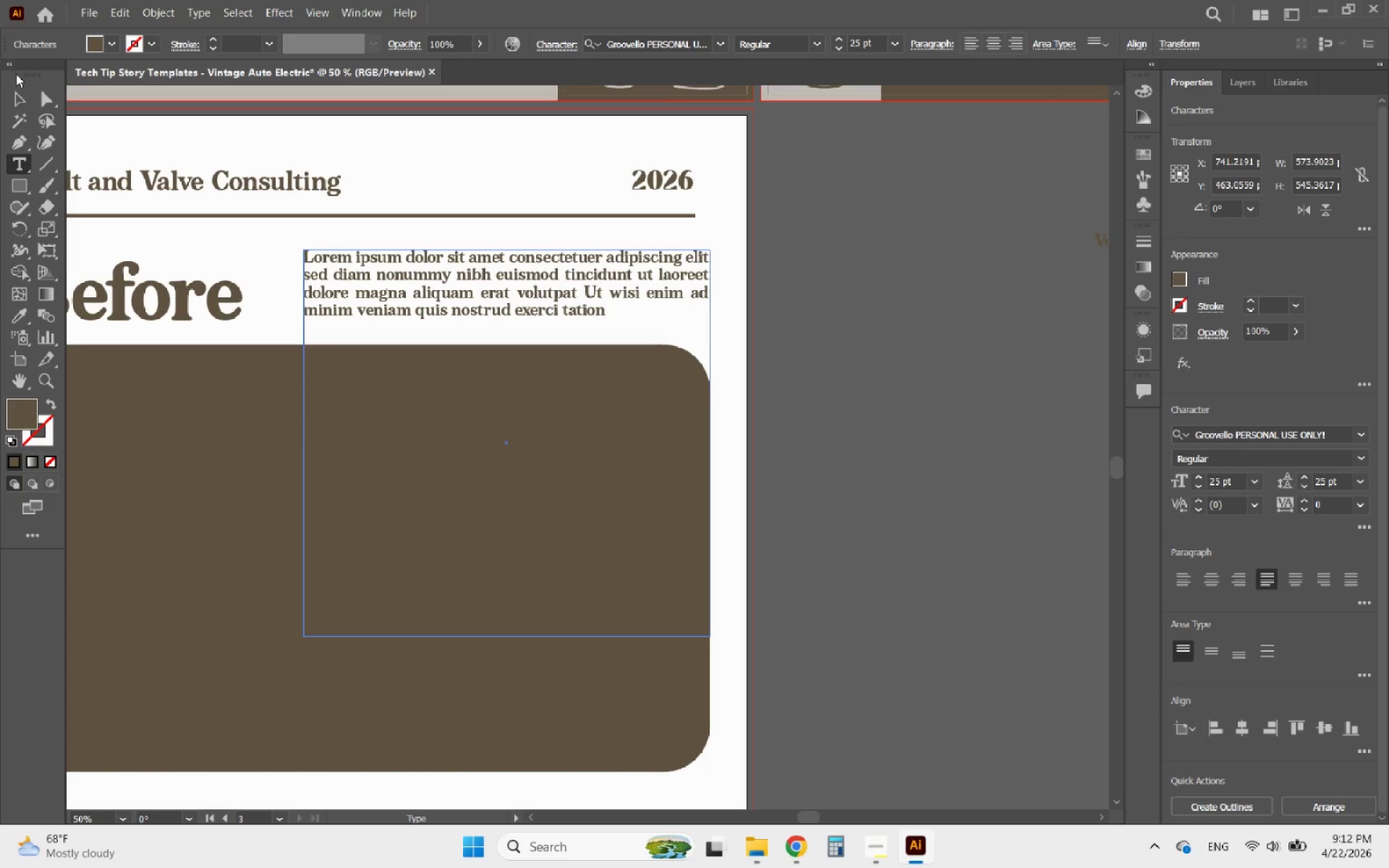 
left_click([21, 95])
 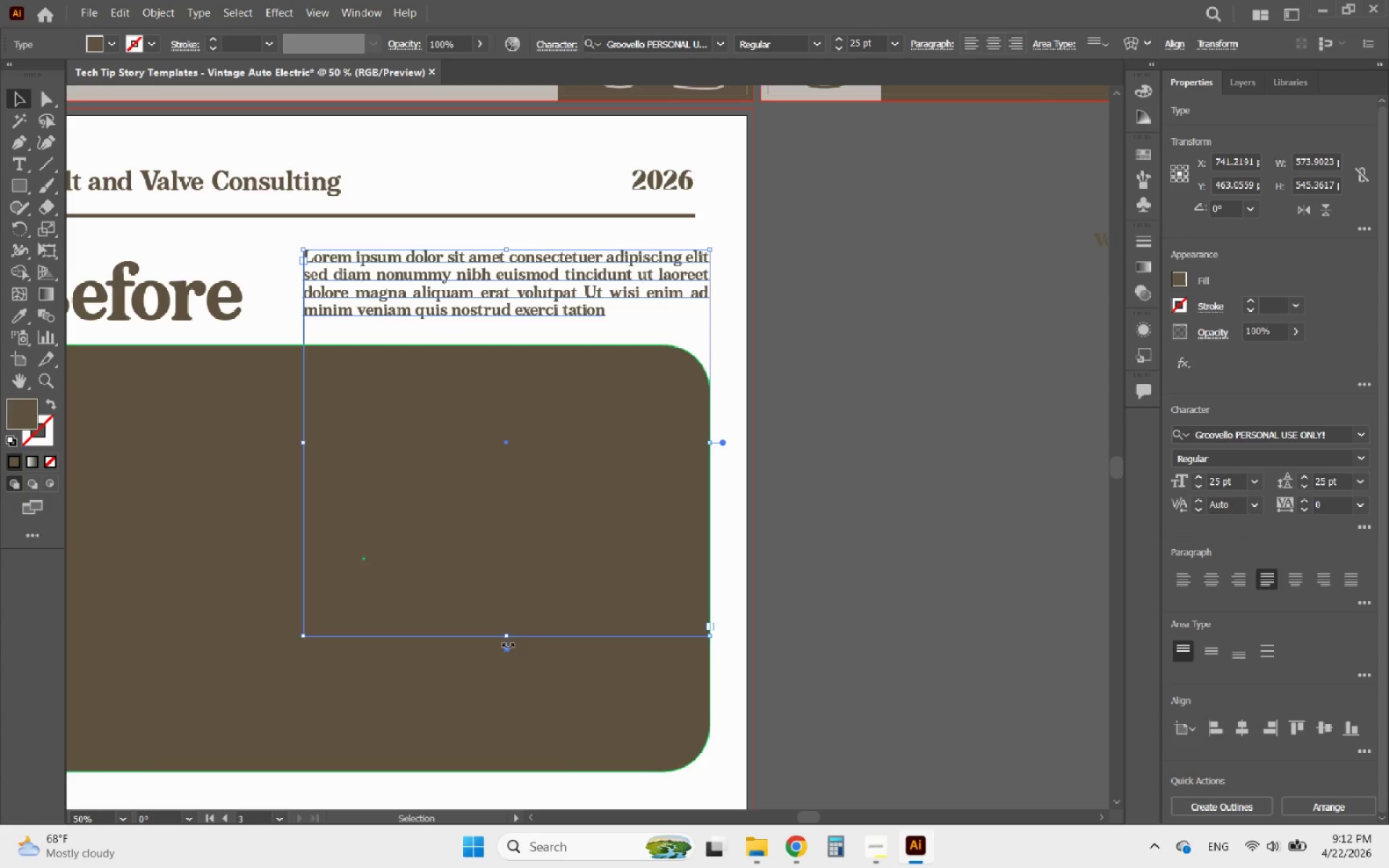 
left_click_drag(start_coordinate=[508, 637], to_coordinate=[569, 318])
 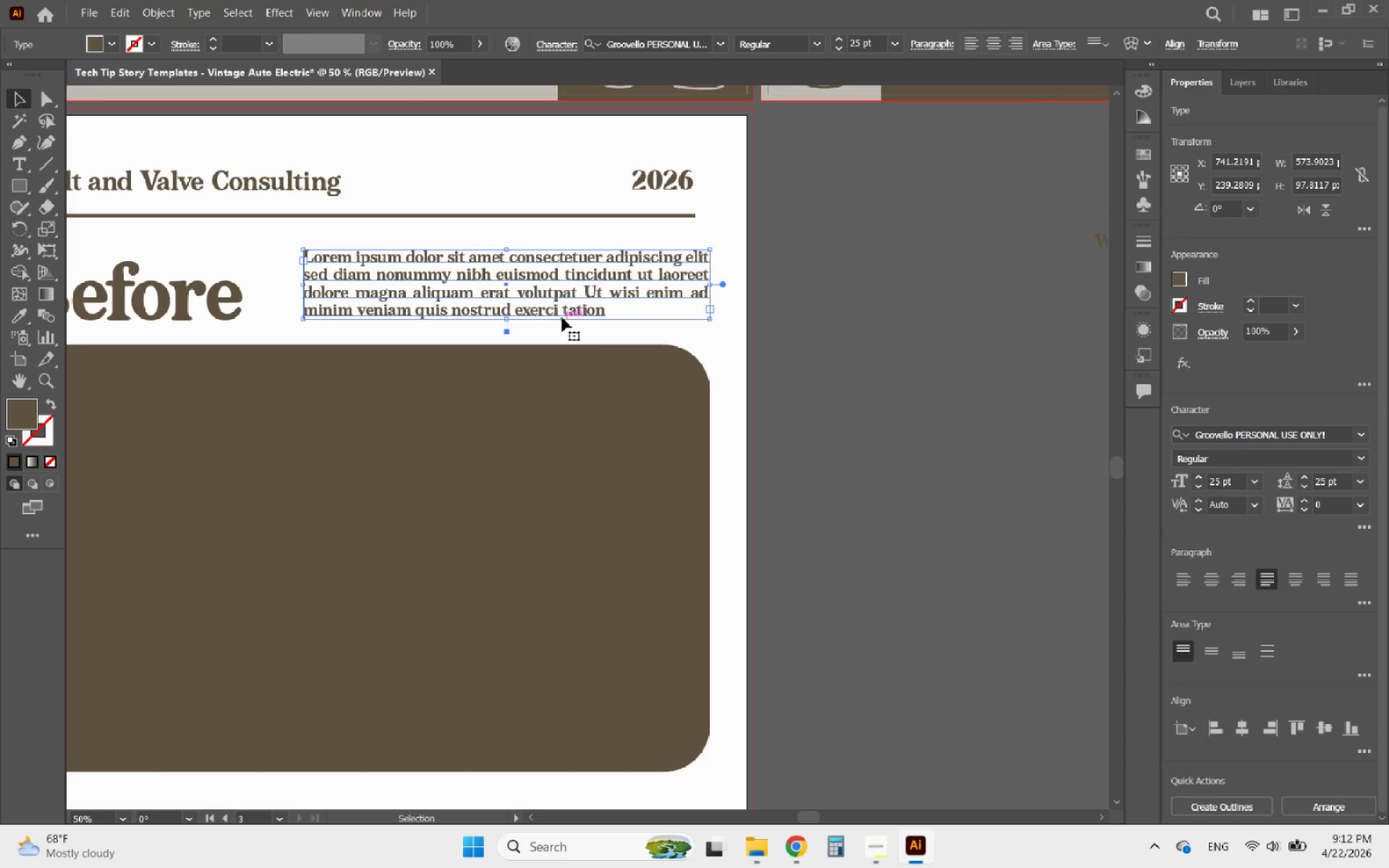 
left_click_drag(start_coordinate=[562, 318], to_coordinate=[561, 334])
 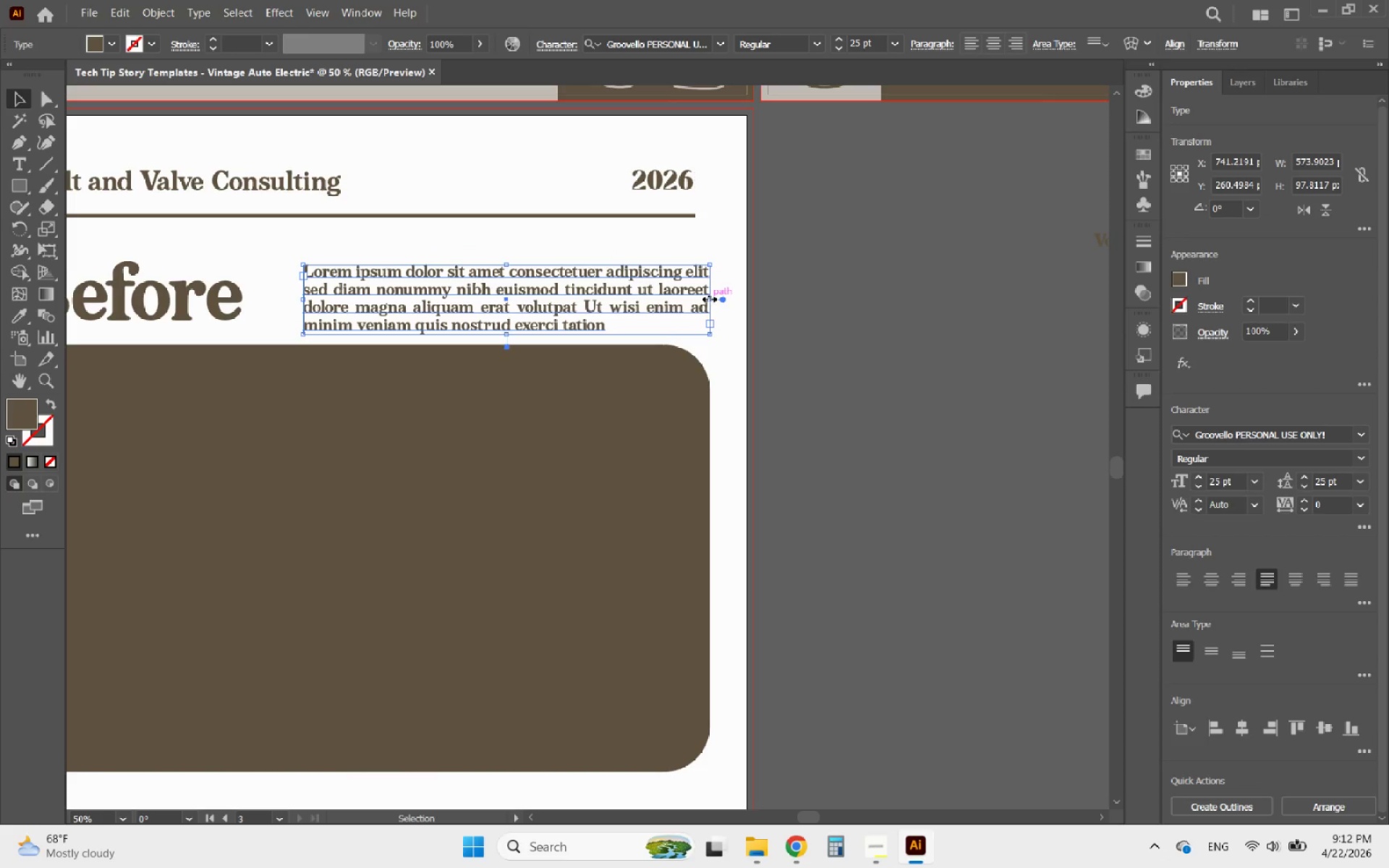 
left_click_drag(start_coordinate=[708, 297], to_coordinate=[712, 403])
 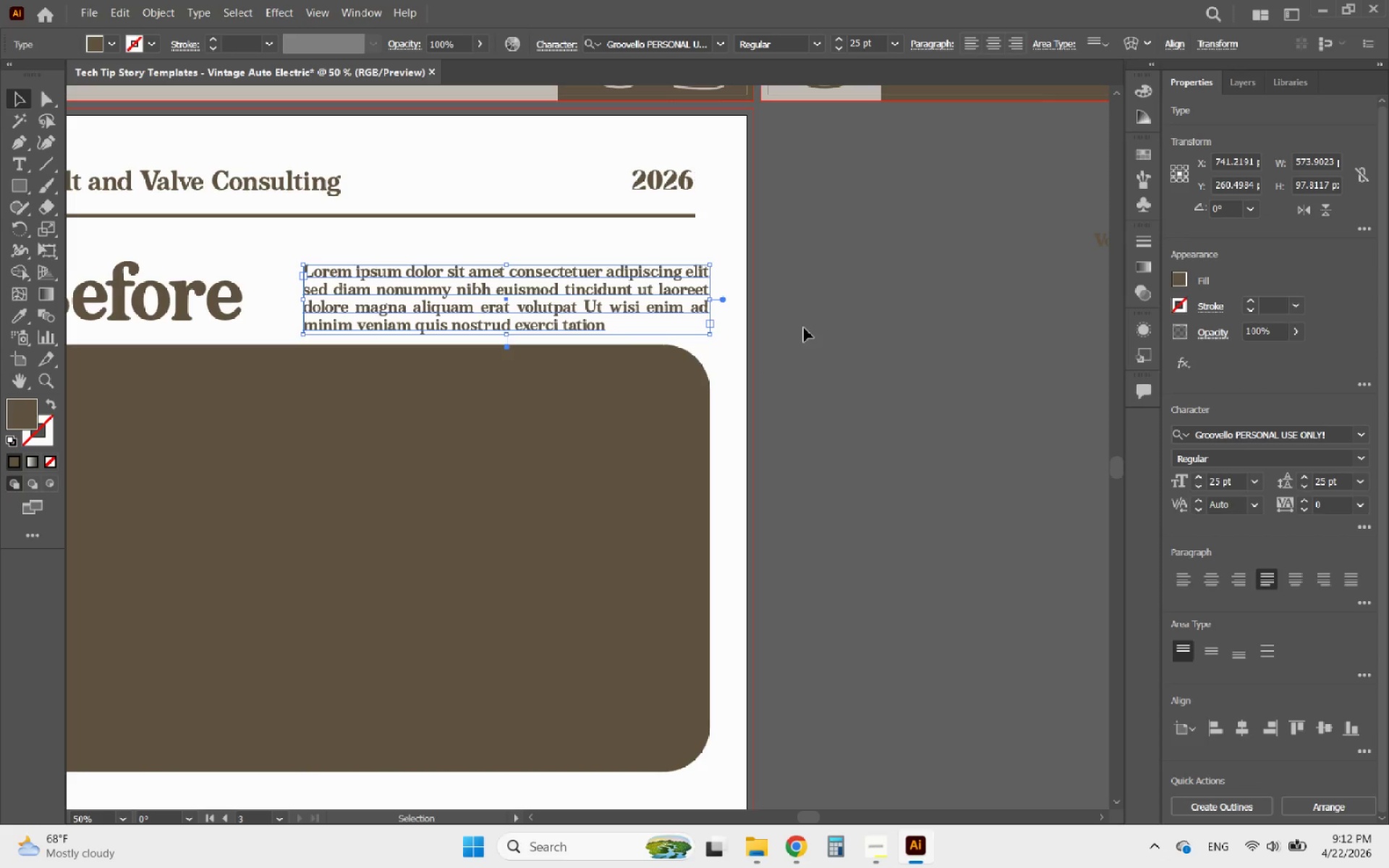 
hold_key(key=AltLeft, duration=1.39)
scroll: coordinate [909, 316], scroll_direction: down, amount: 1.0
 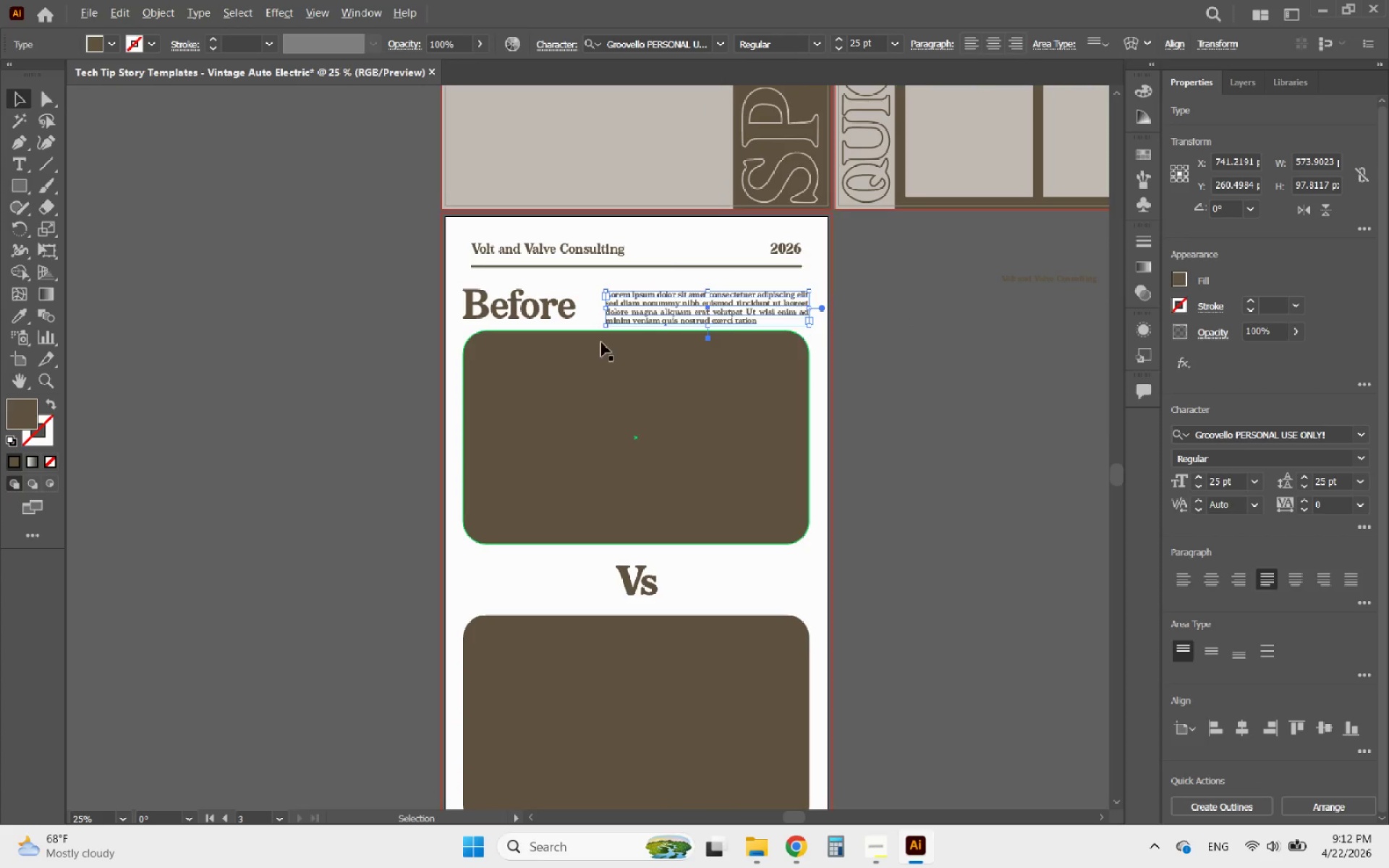 
scroll: coordinate [574, 342], scroll_direction: none, amount: 0.0
 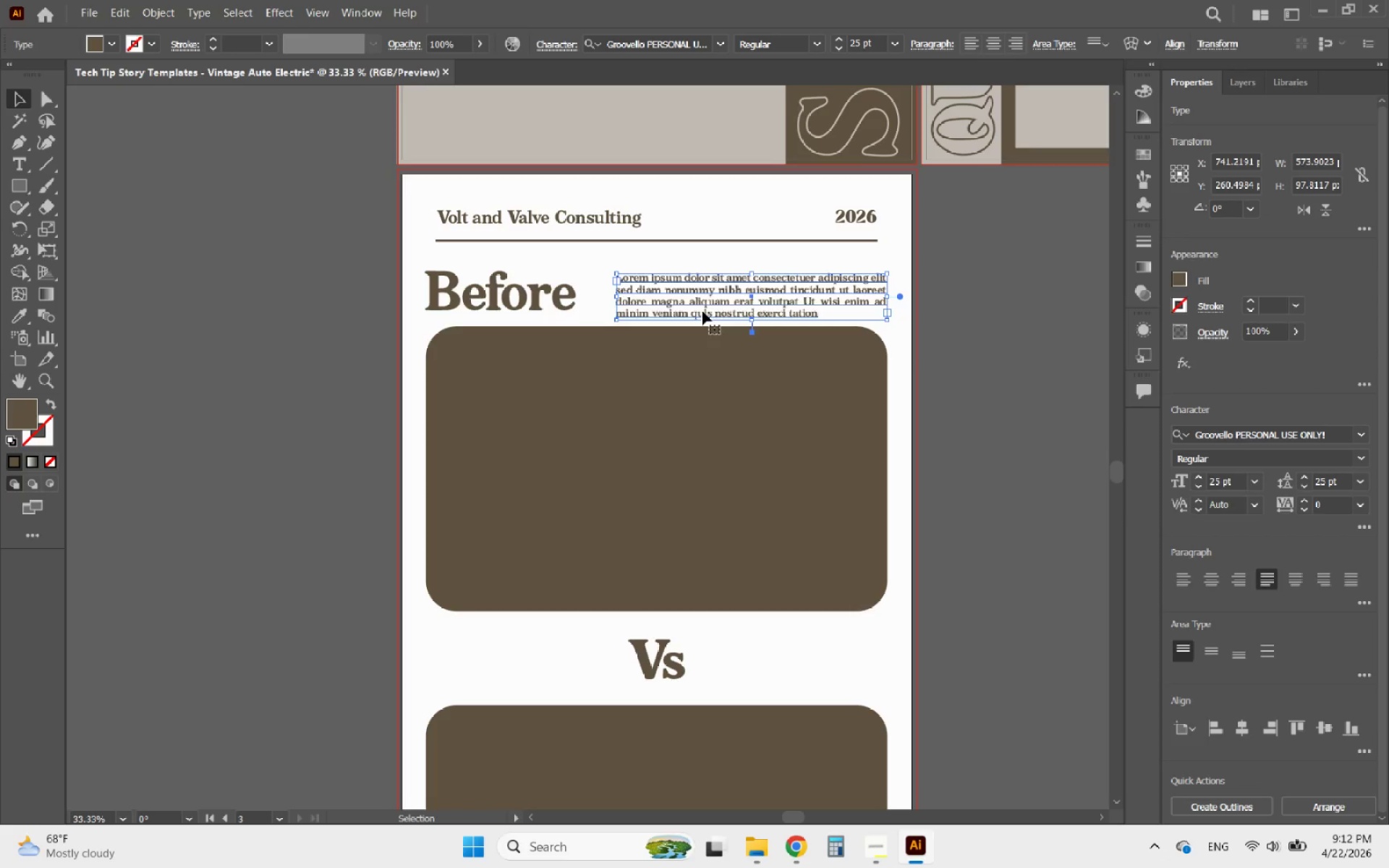 
key(ArrowUp)
 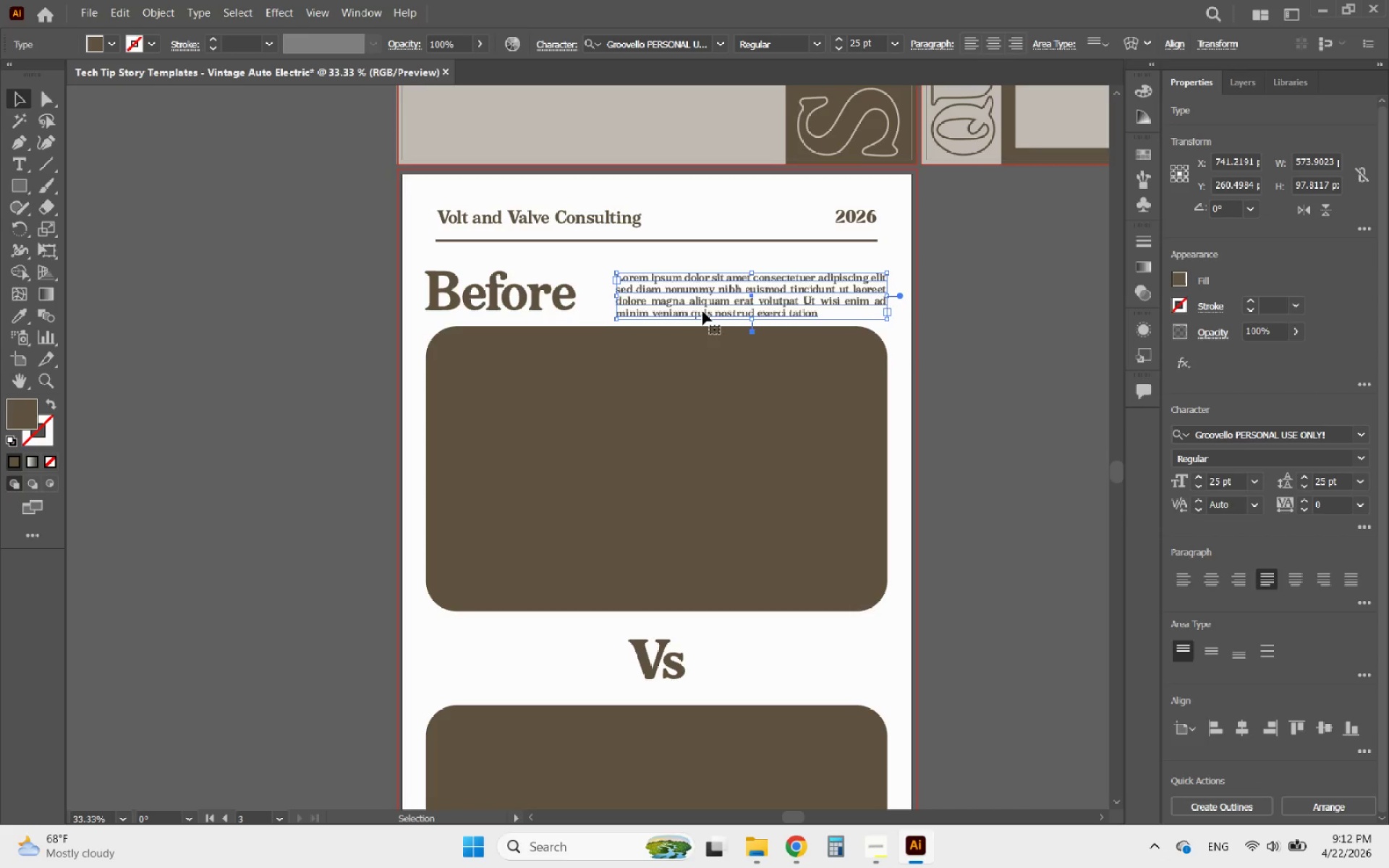 
key(ArrowUp)
 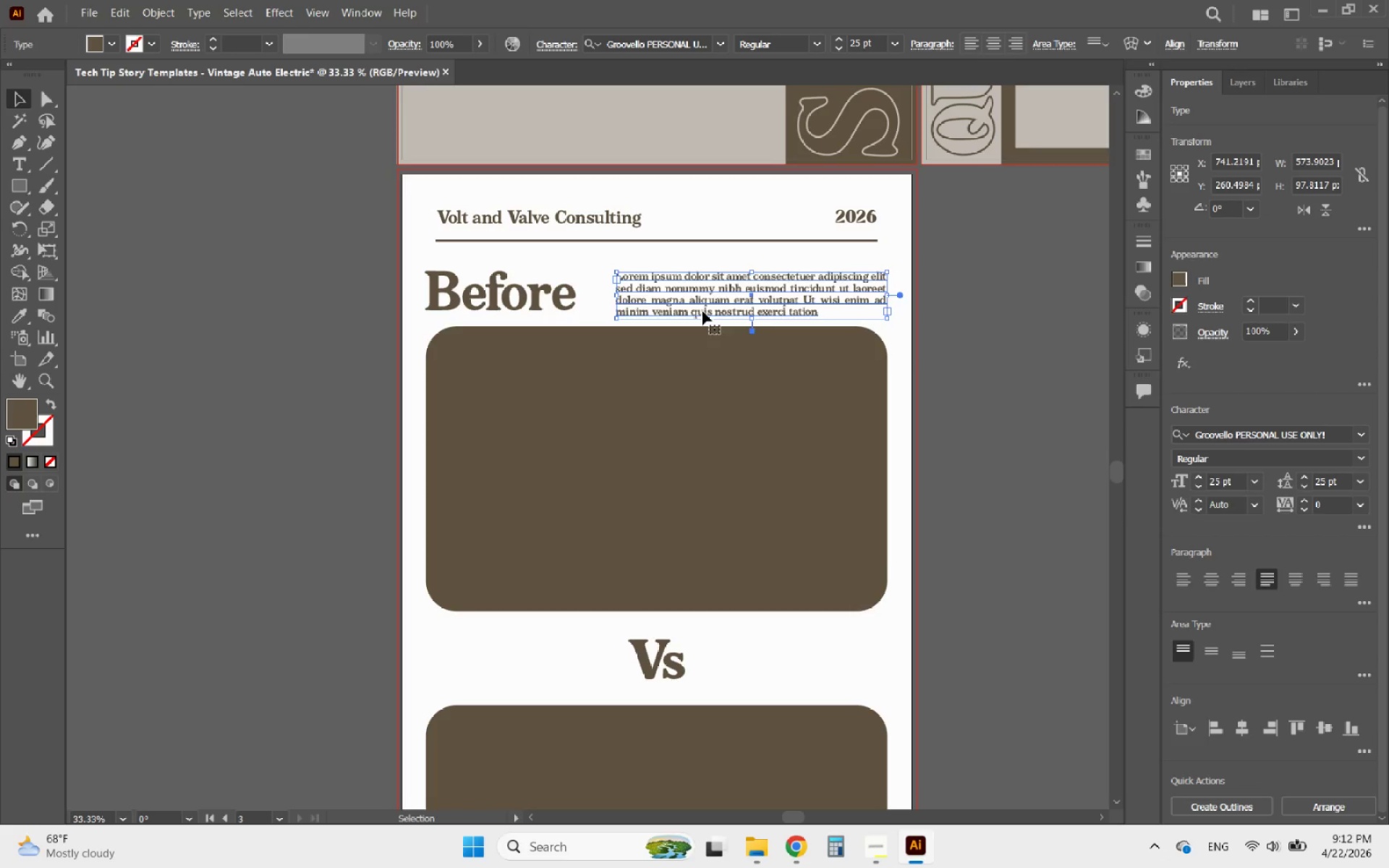 
key(ArrowUp)
 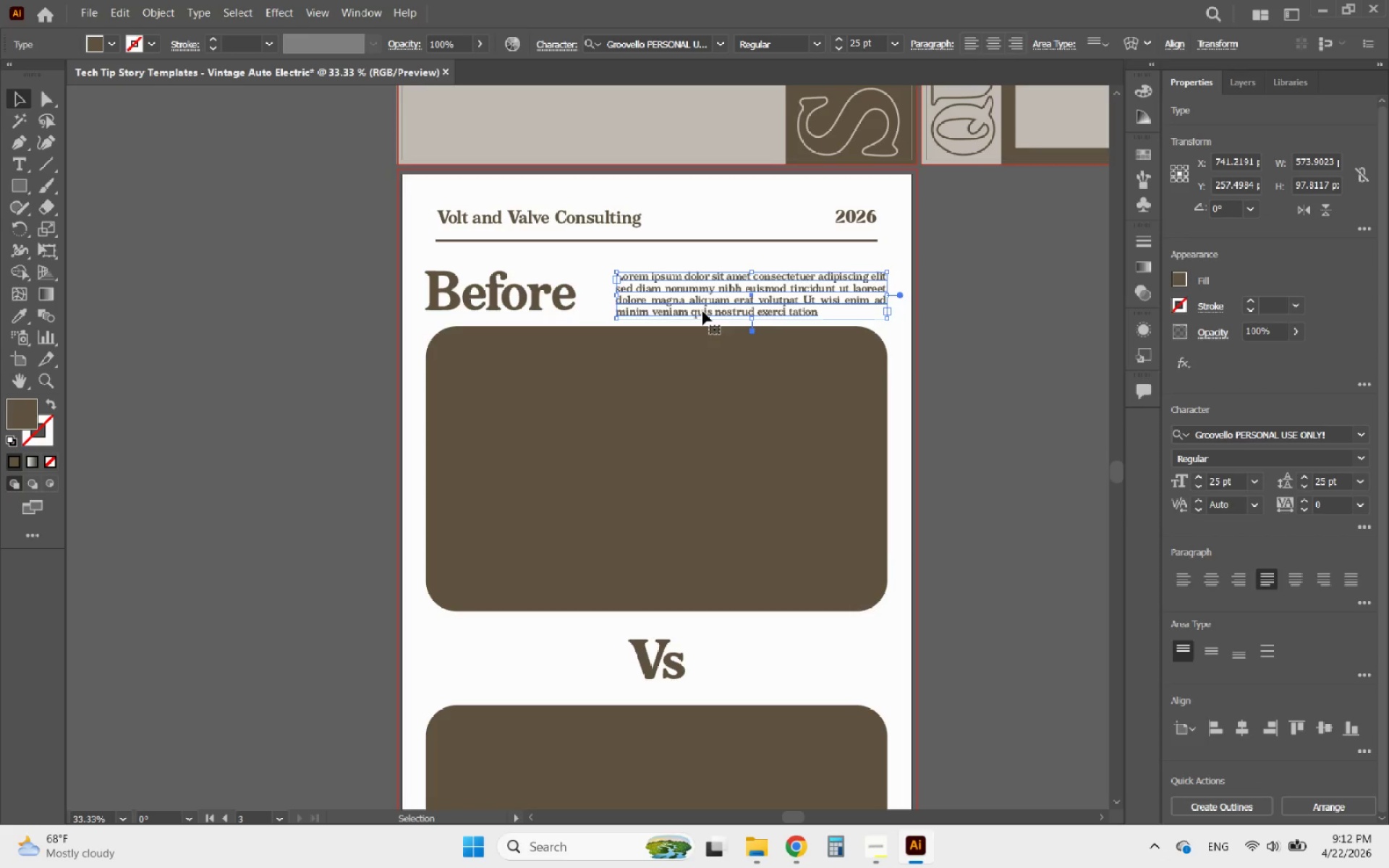 
key(ArrowUp)
 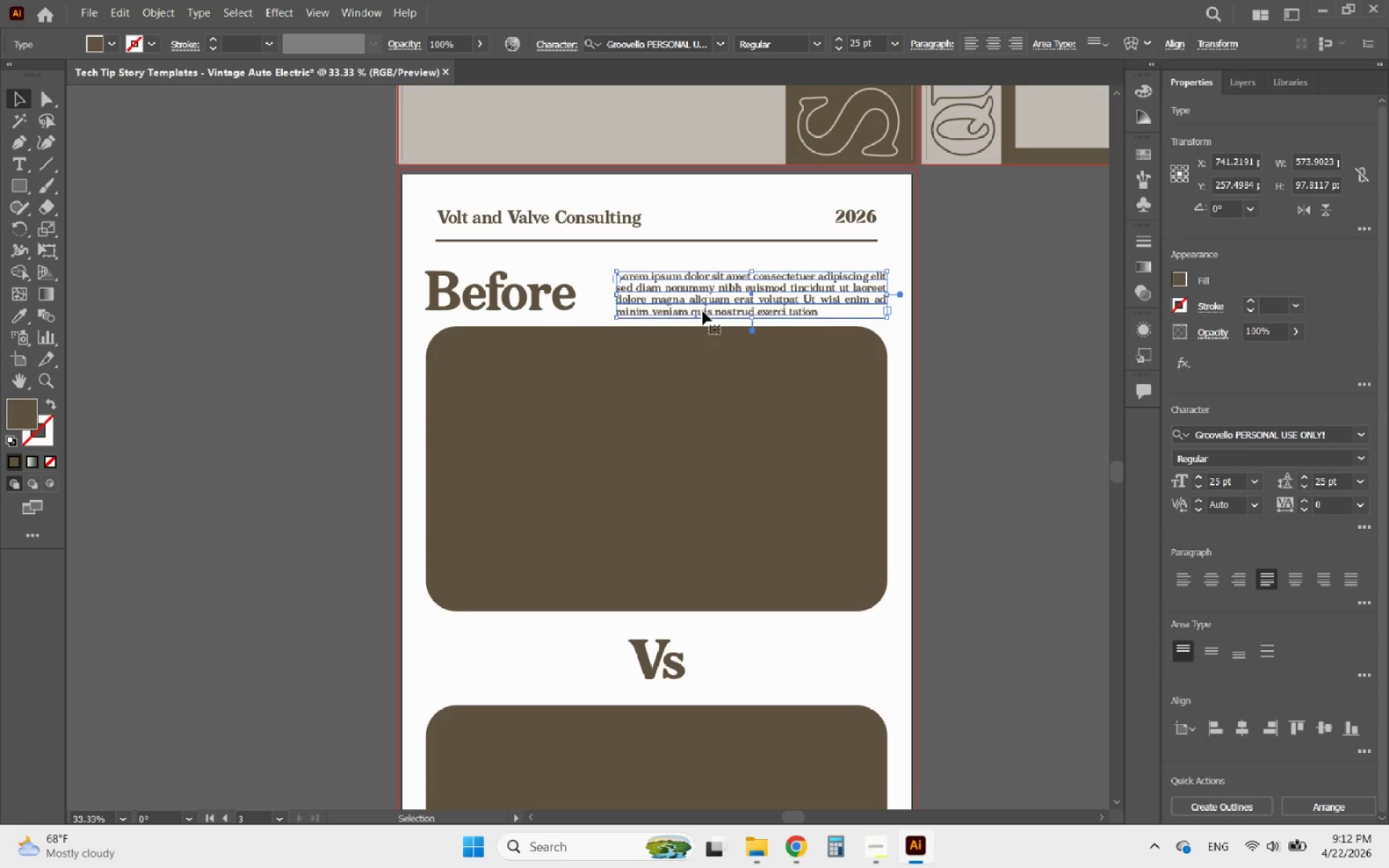 
key(ArrowUp)
 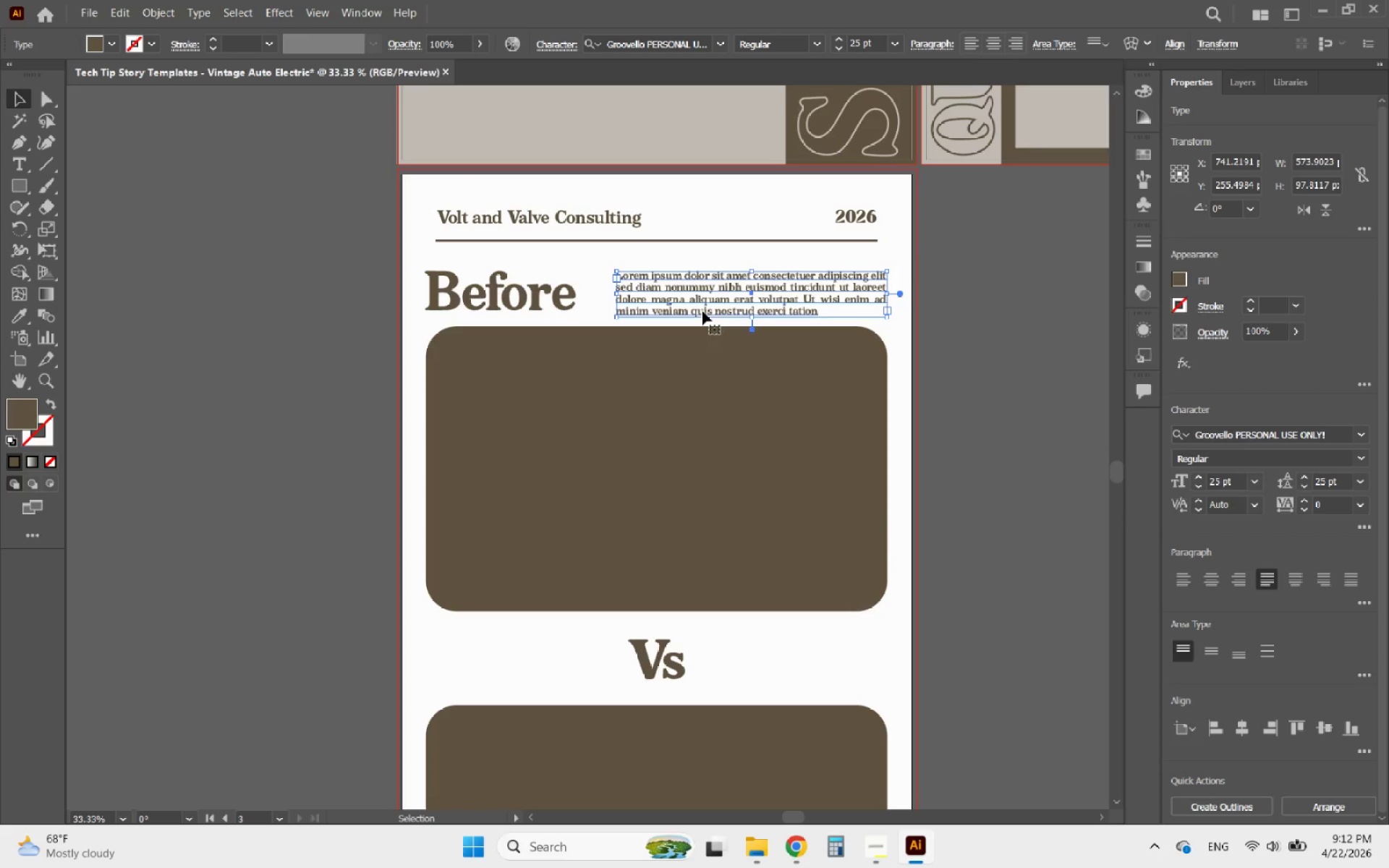 
key(ArrowUp)
 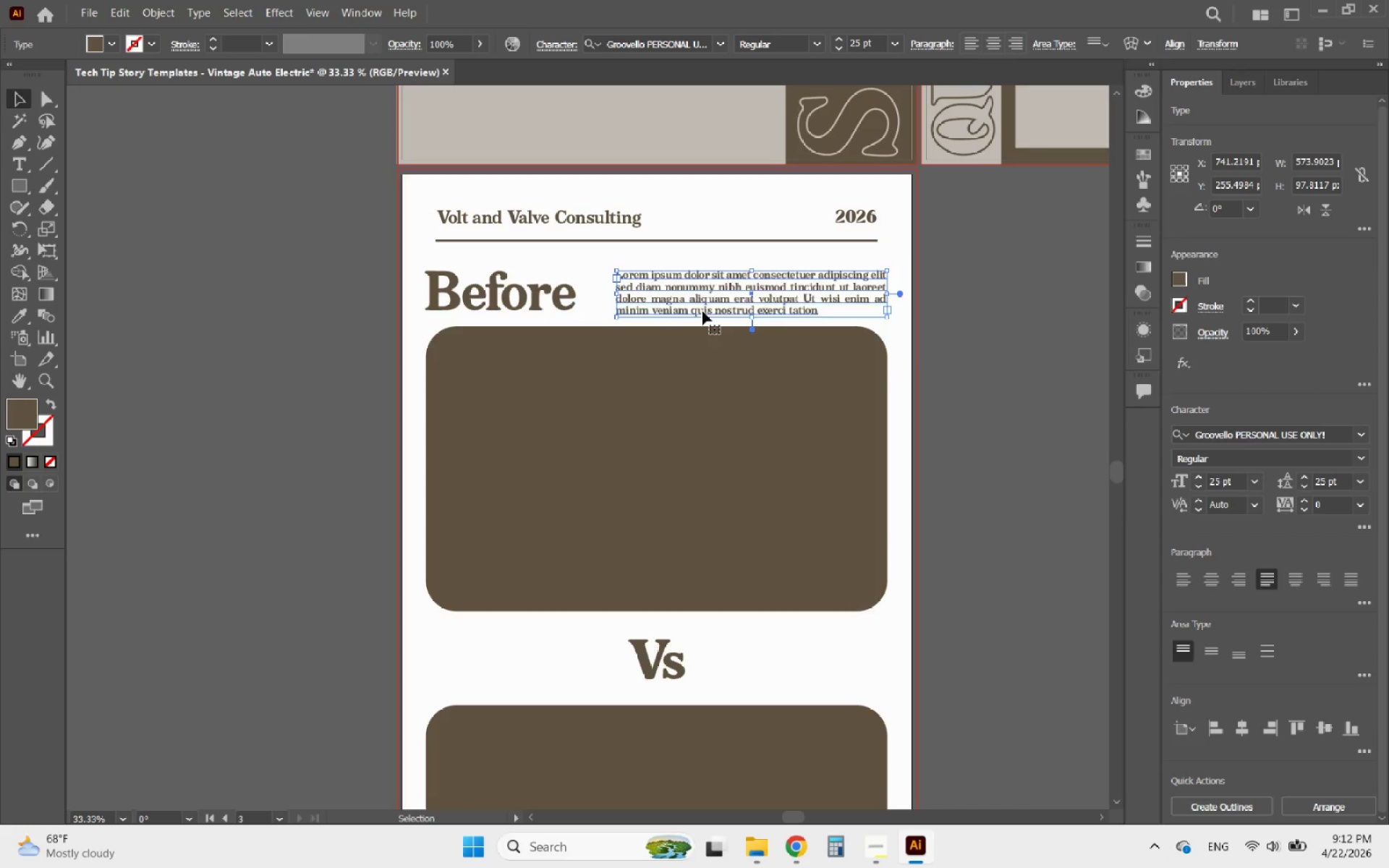 
key(ArrowUp)
 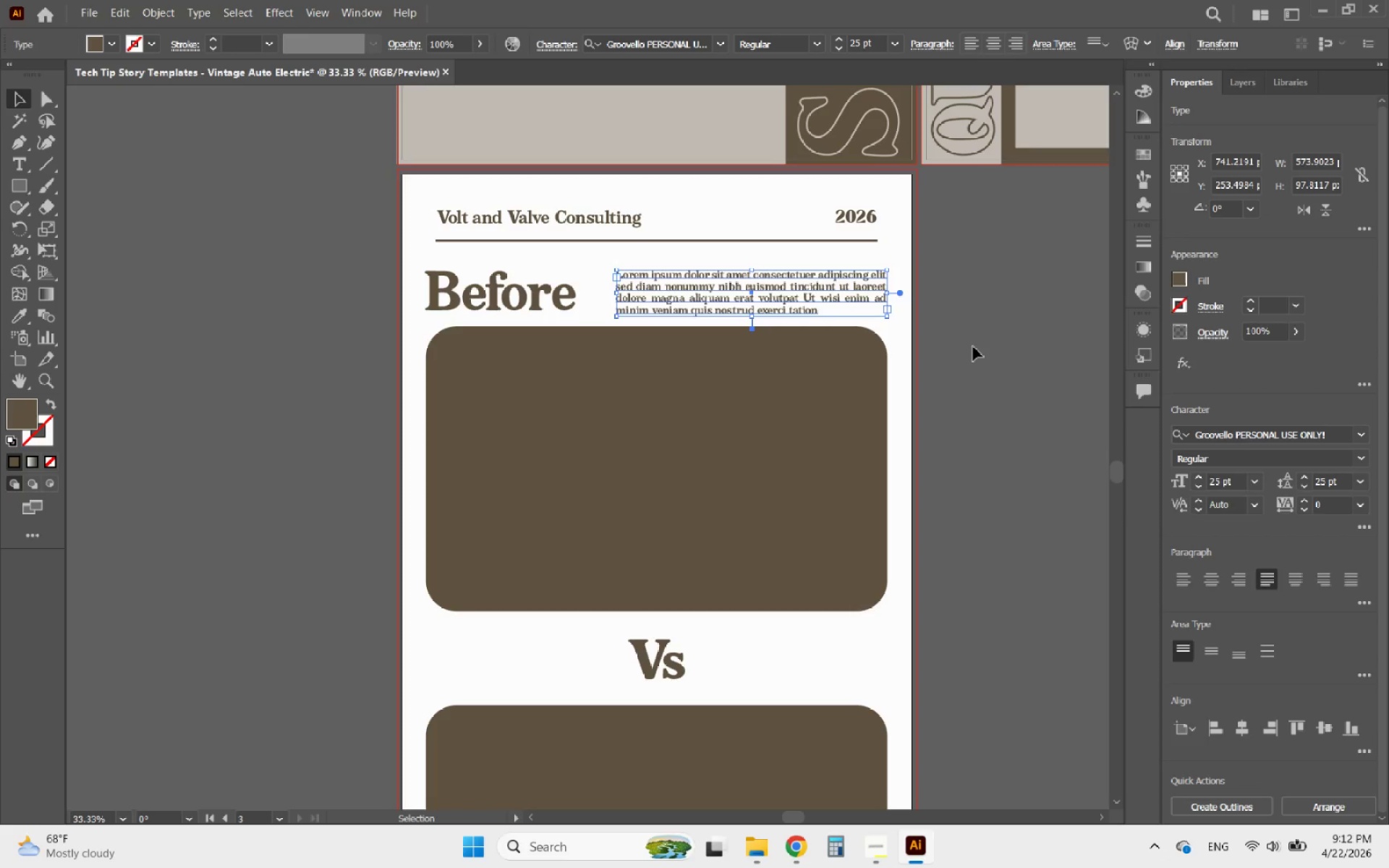 
left_click([1019, 361])
 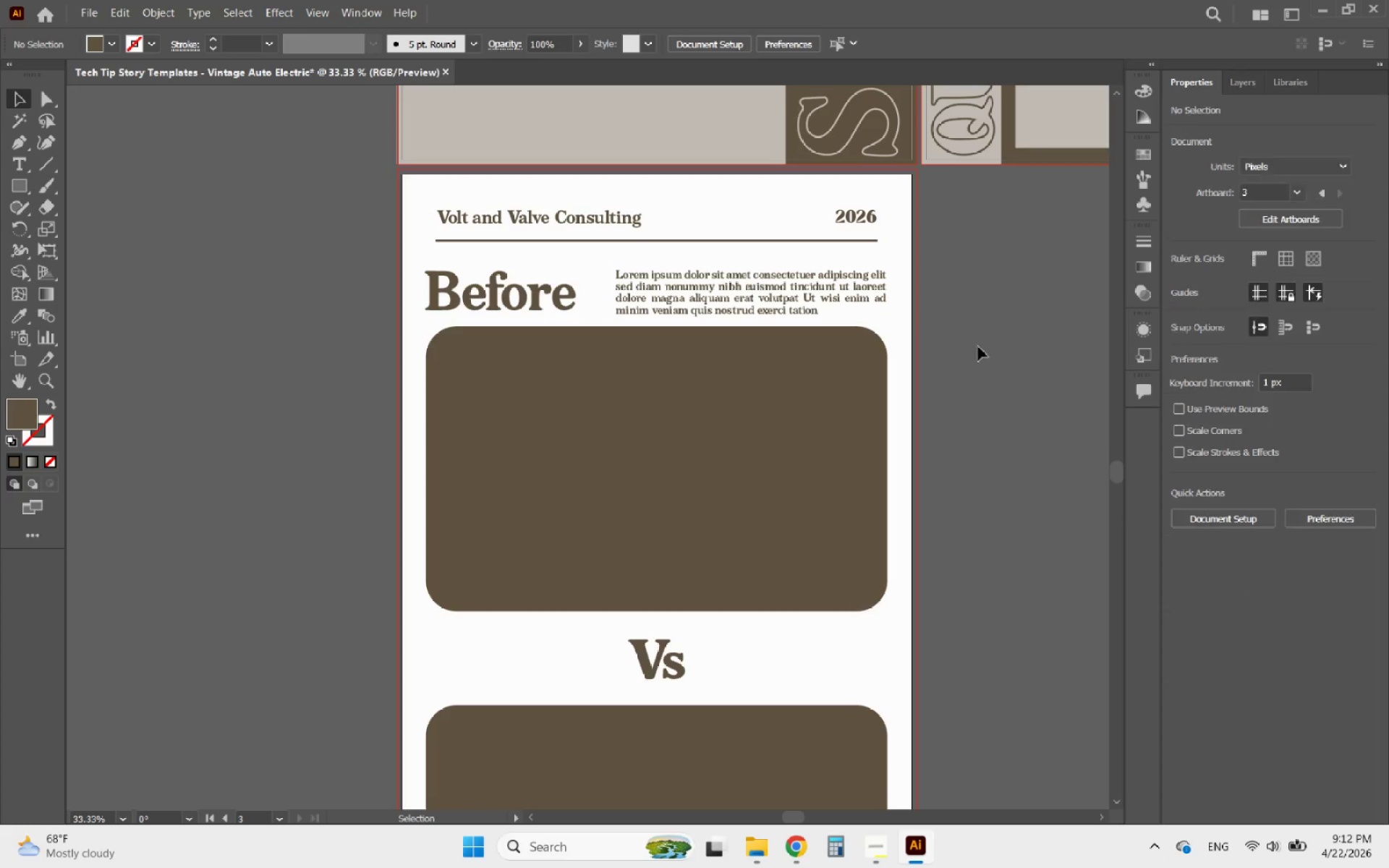 
hold_key(key=AltLeft, duration=1.3)
scroll: coordinate [825, 237], scroll_direction: none, amount: 0.0
 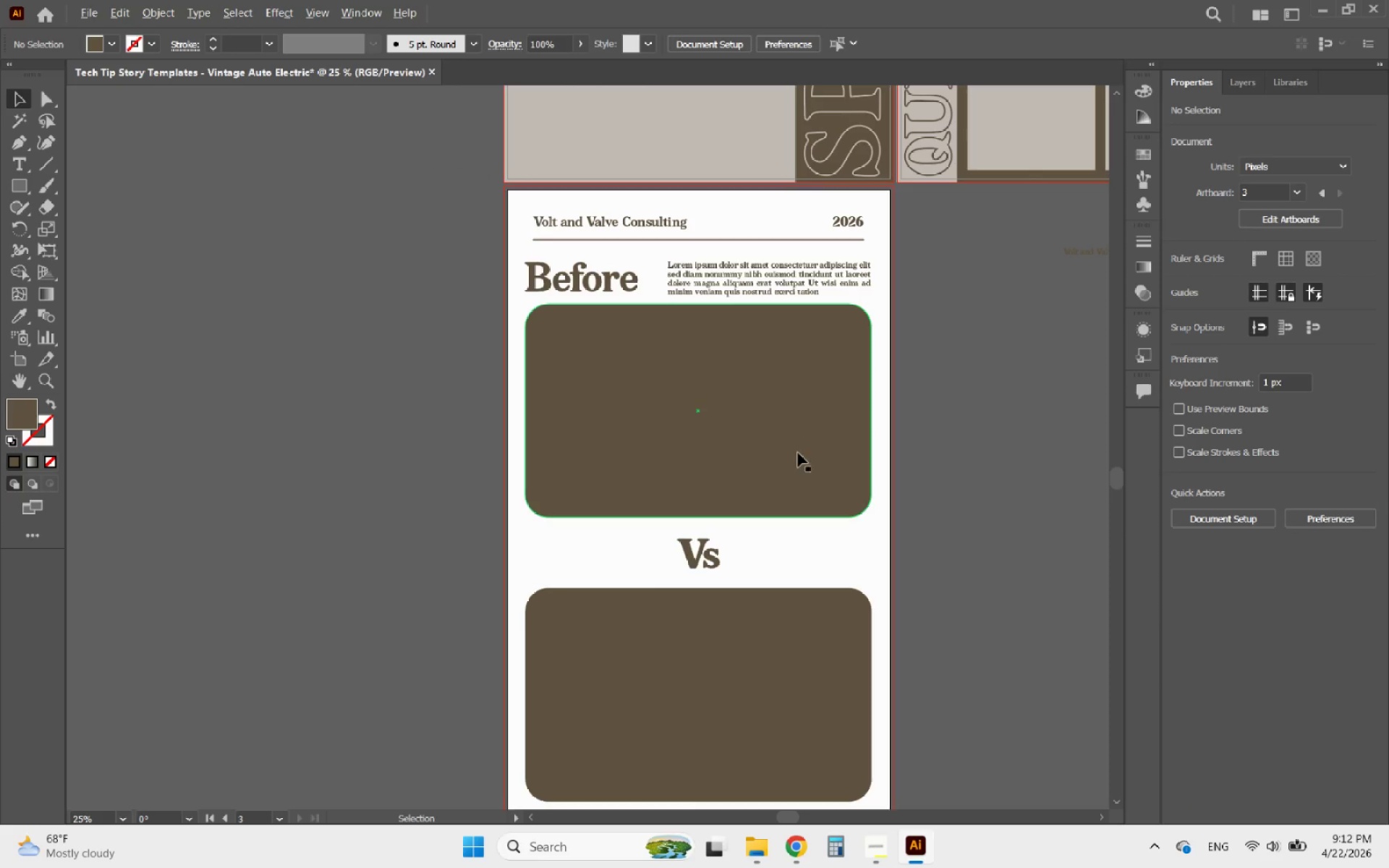 
hold_key(key=AltLeft, duration=0.52)
scroll: coordinate [757, 335], scroll_direction: down, amount: 1.0
 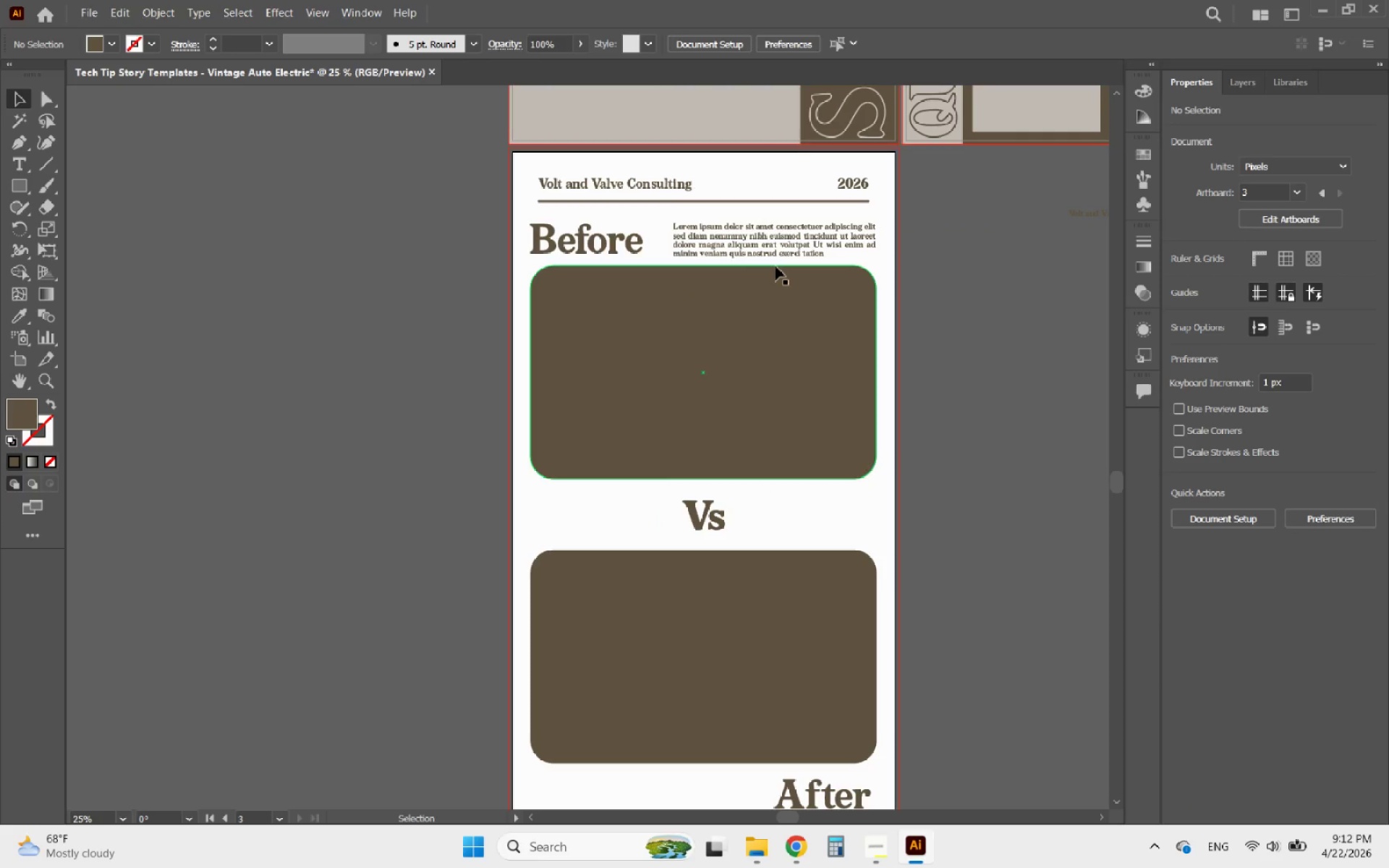 
hold_key(key=AltLeft, duration=5.12)
left_click_drag(start_coordinate=[781, 125], to_coordinate=[640, 678])
 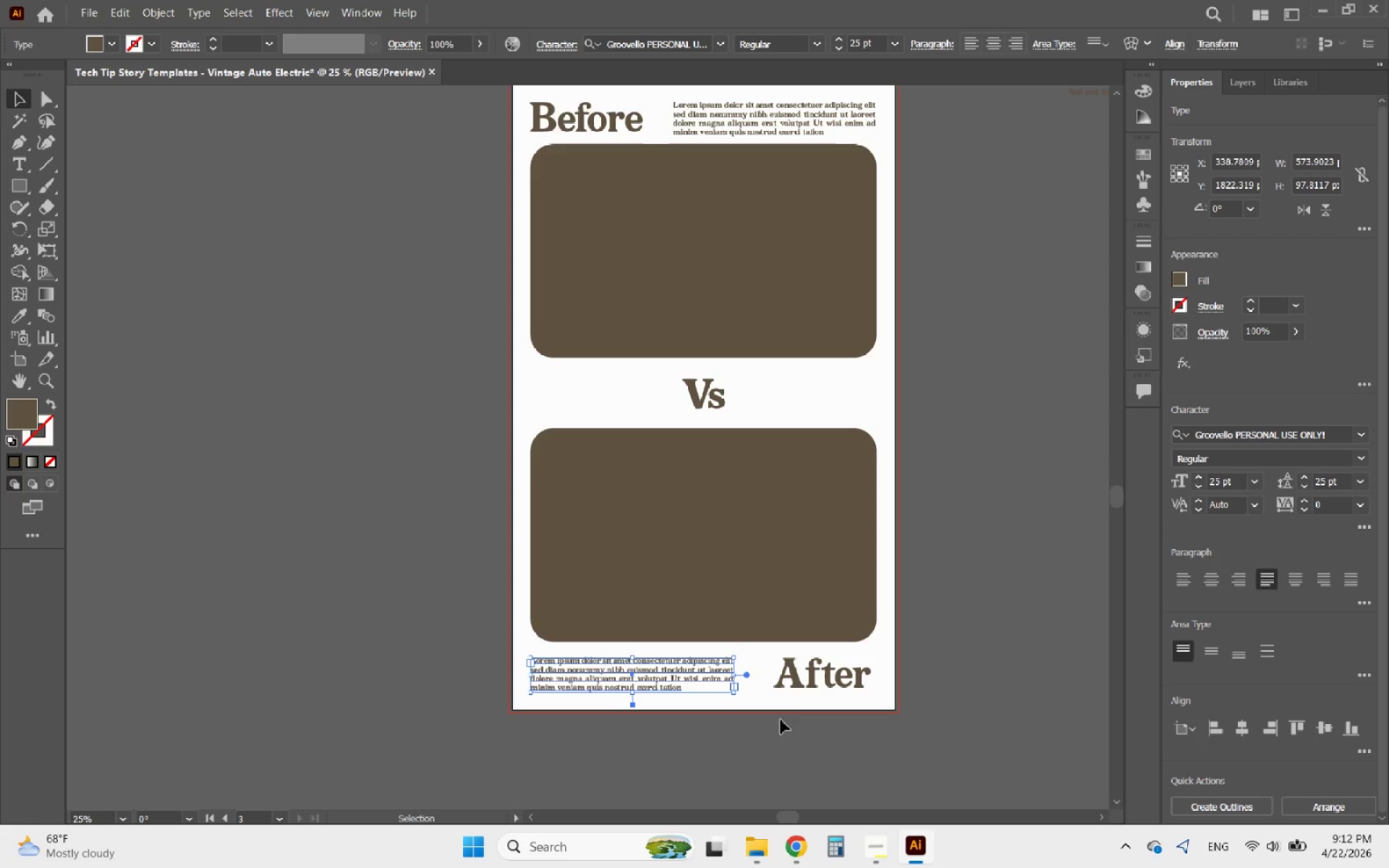 
scroll: coordinate [799, 171], scroll_direction: down, amount: 6.0
 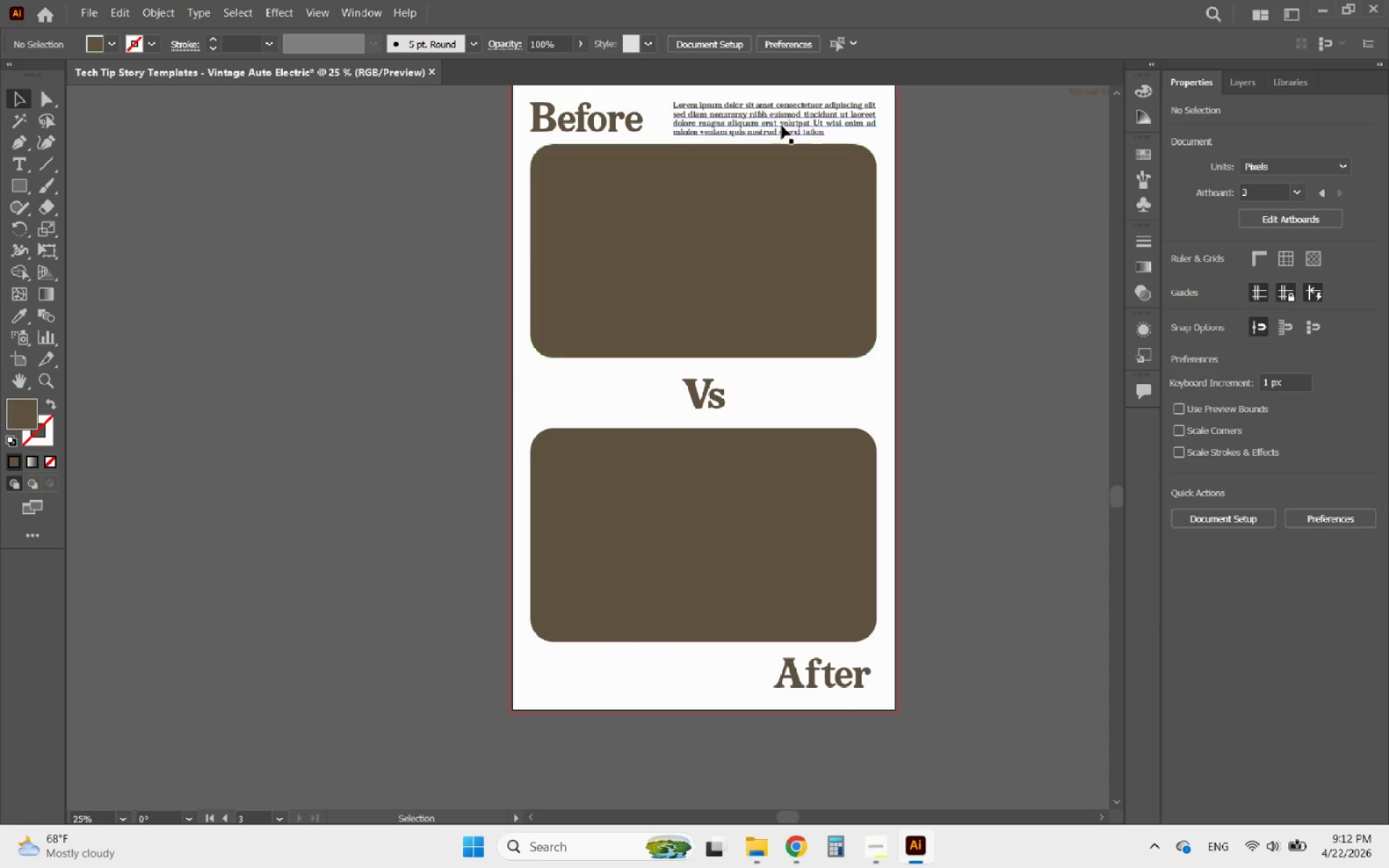 
left_click([797, 721])
 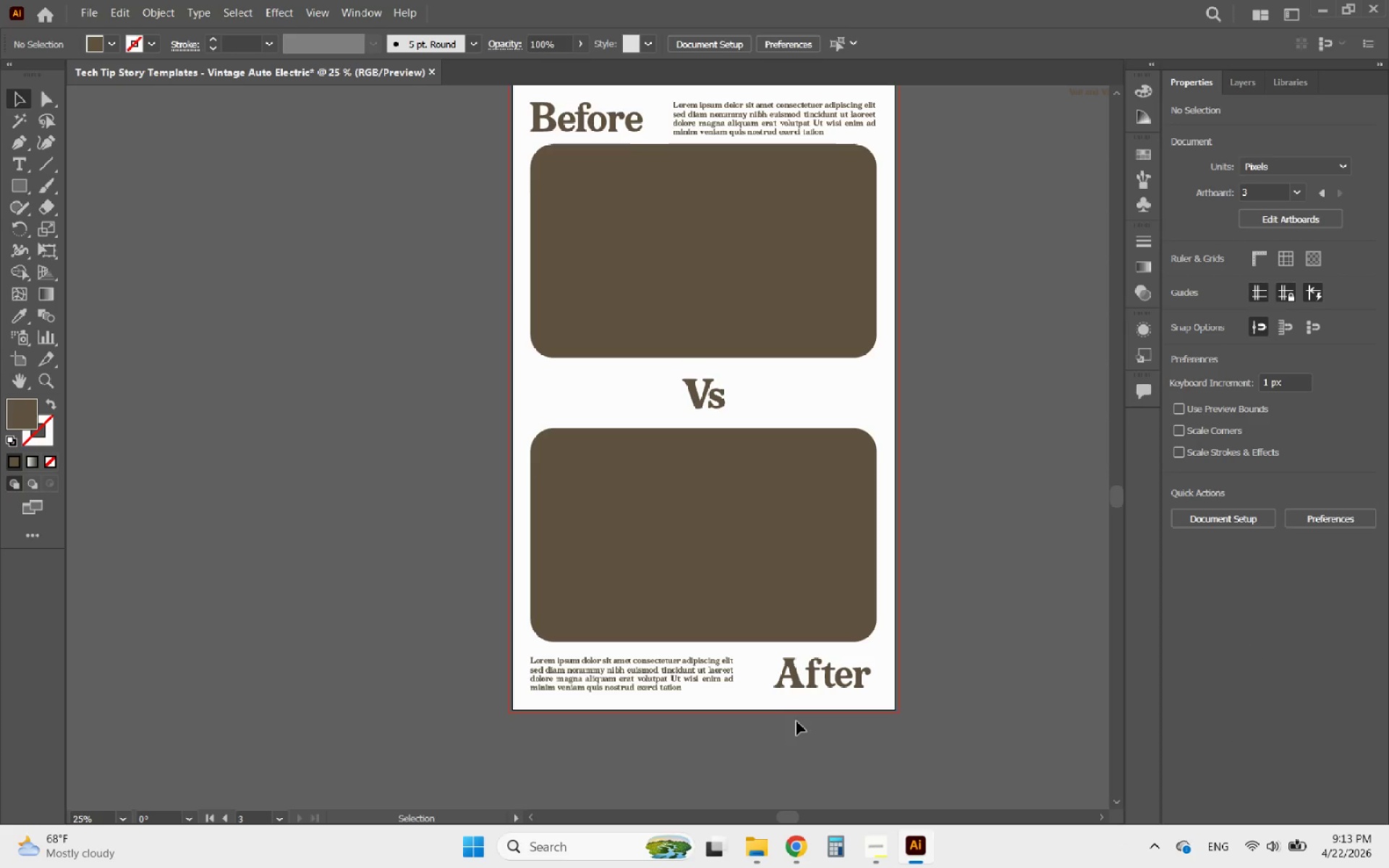 
wait(11.17)
 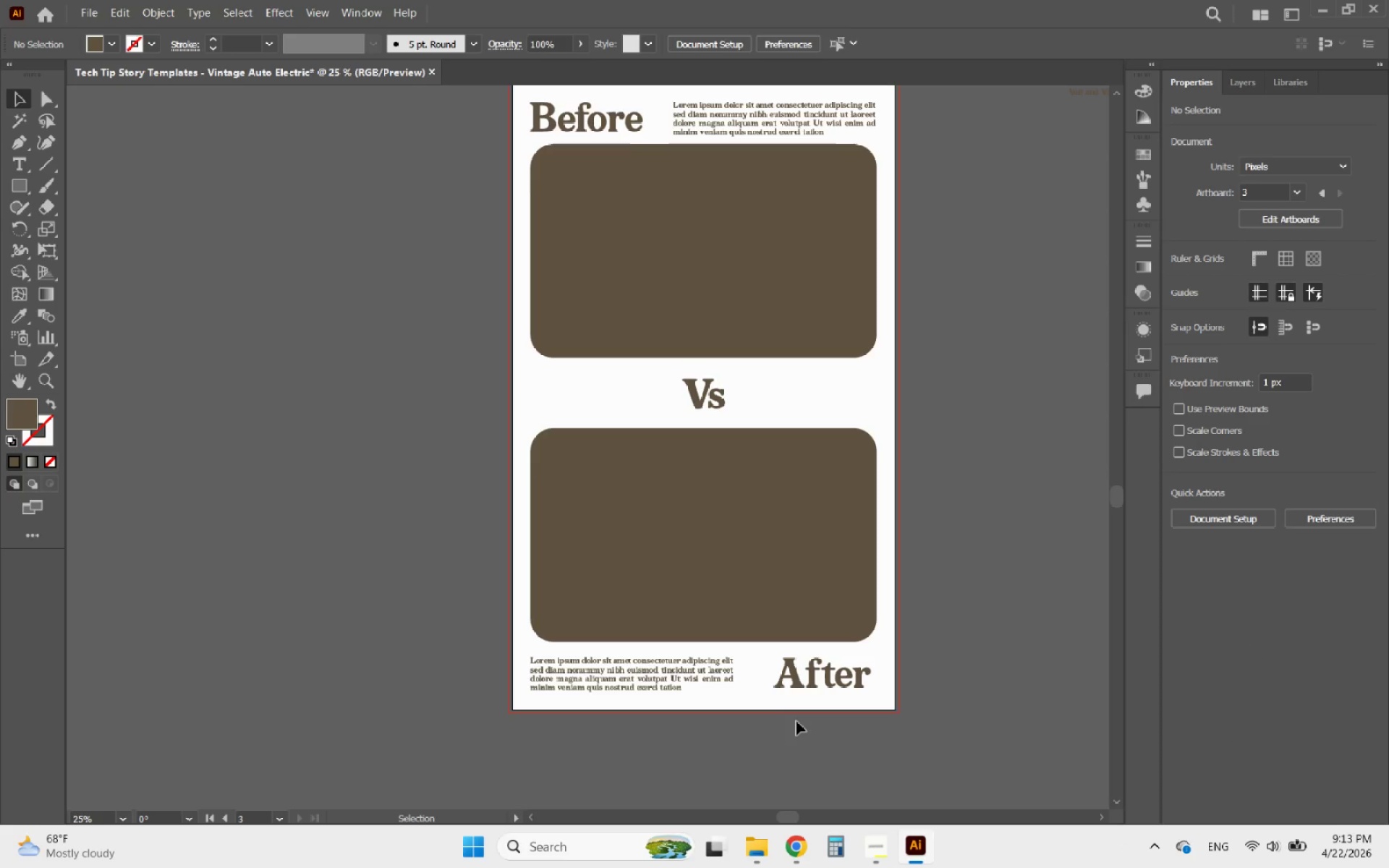 
left_click([703, 170])
 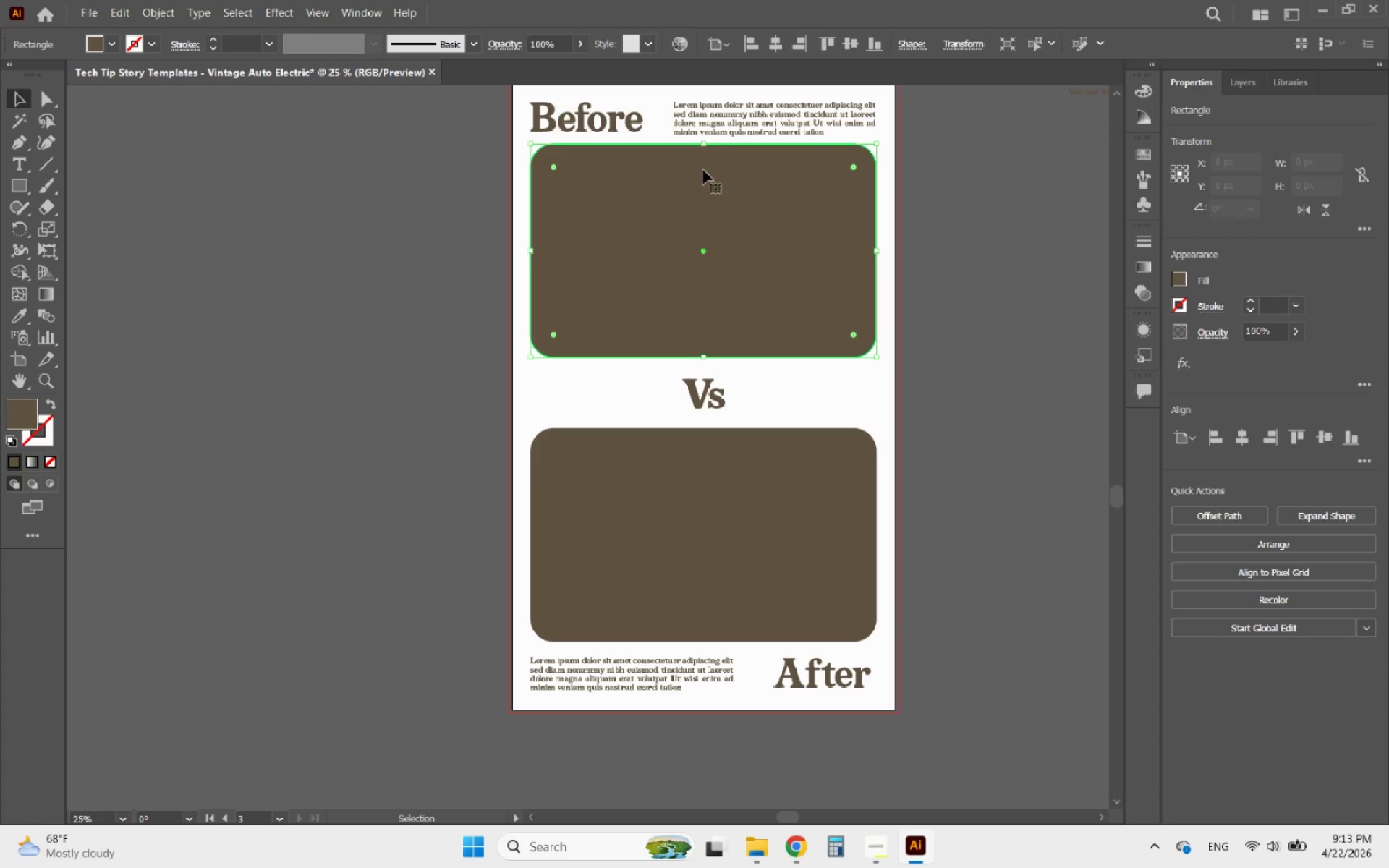 
hold_key(key=AltLeft, duration=0.78)
left_click([703, 170])
 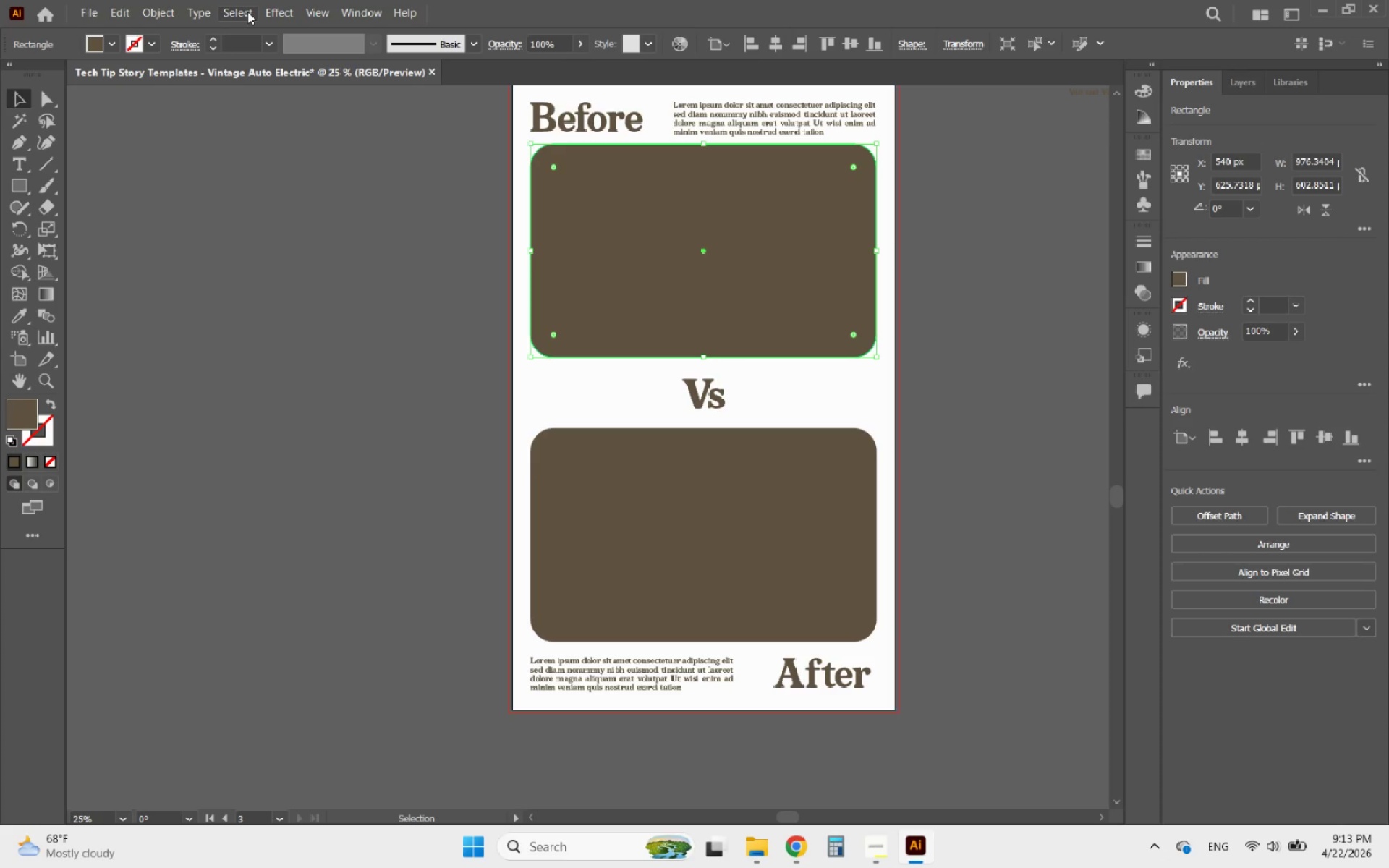 
left_click([150, 14])
 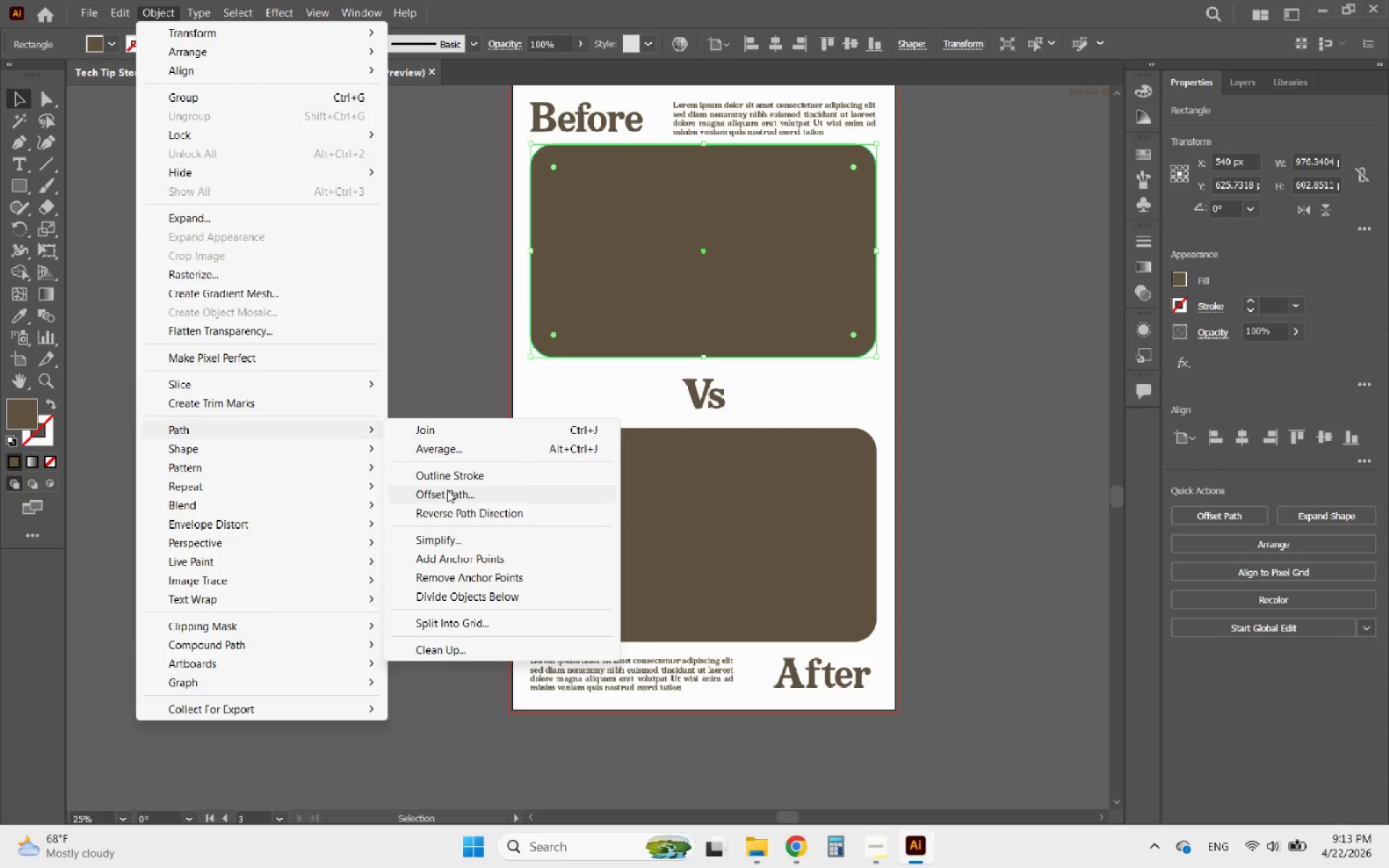 
left_click([436, 491])
 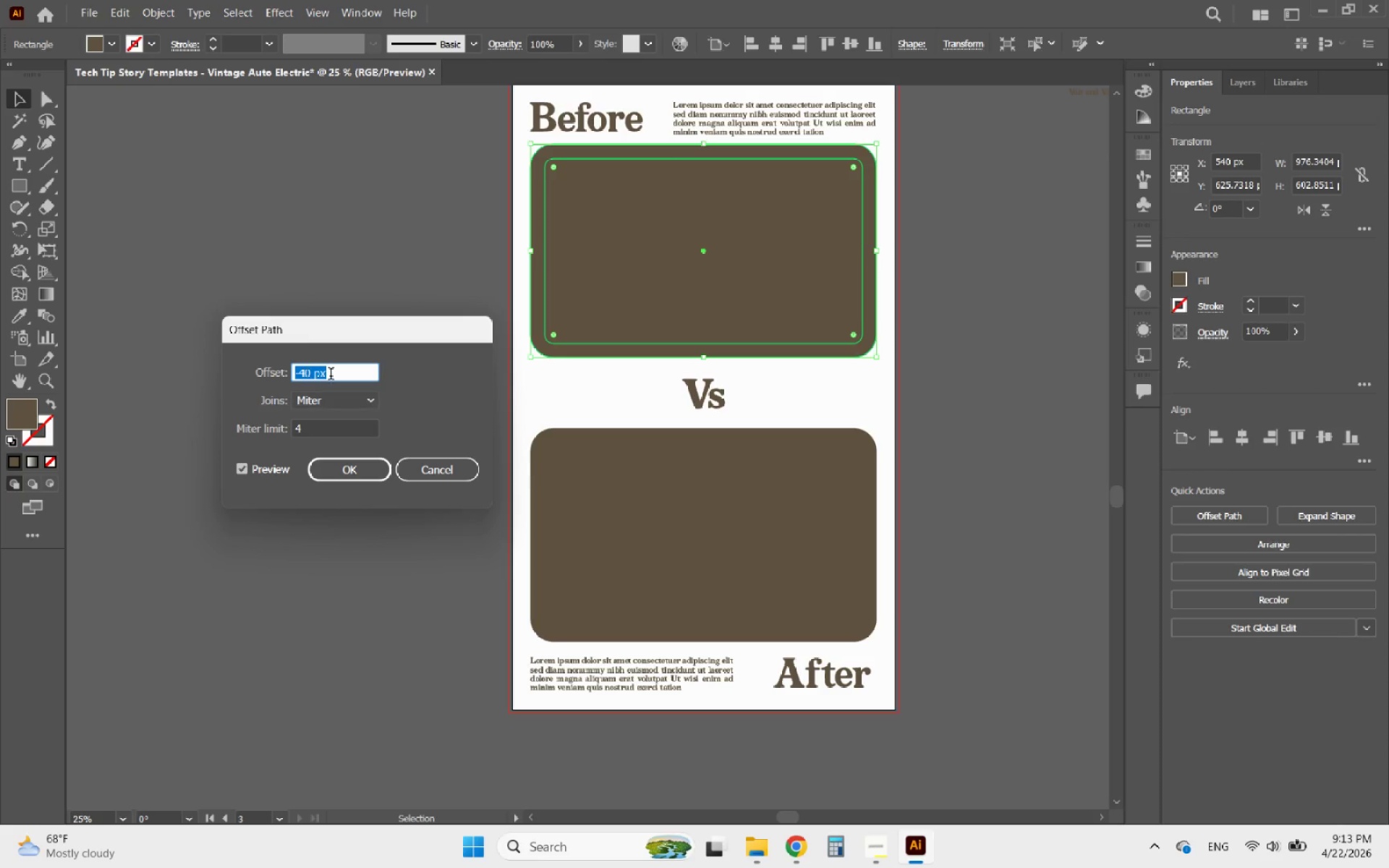 
scroll: coordinate [326, 373], scroll_direction: up, amount: 23.0
 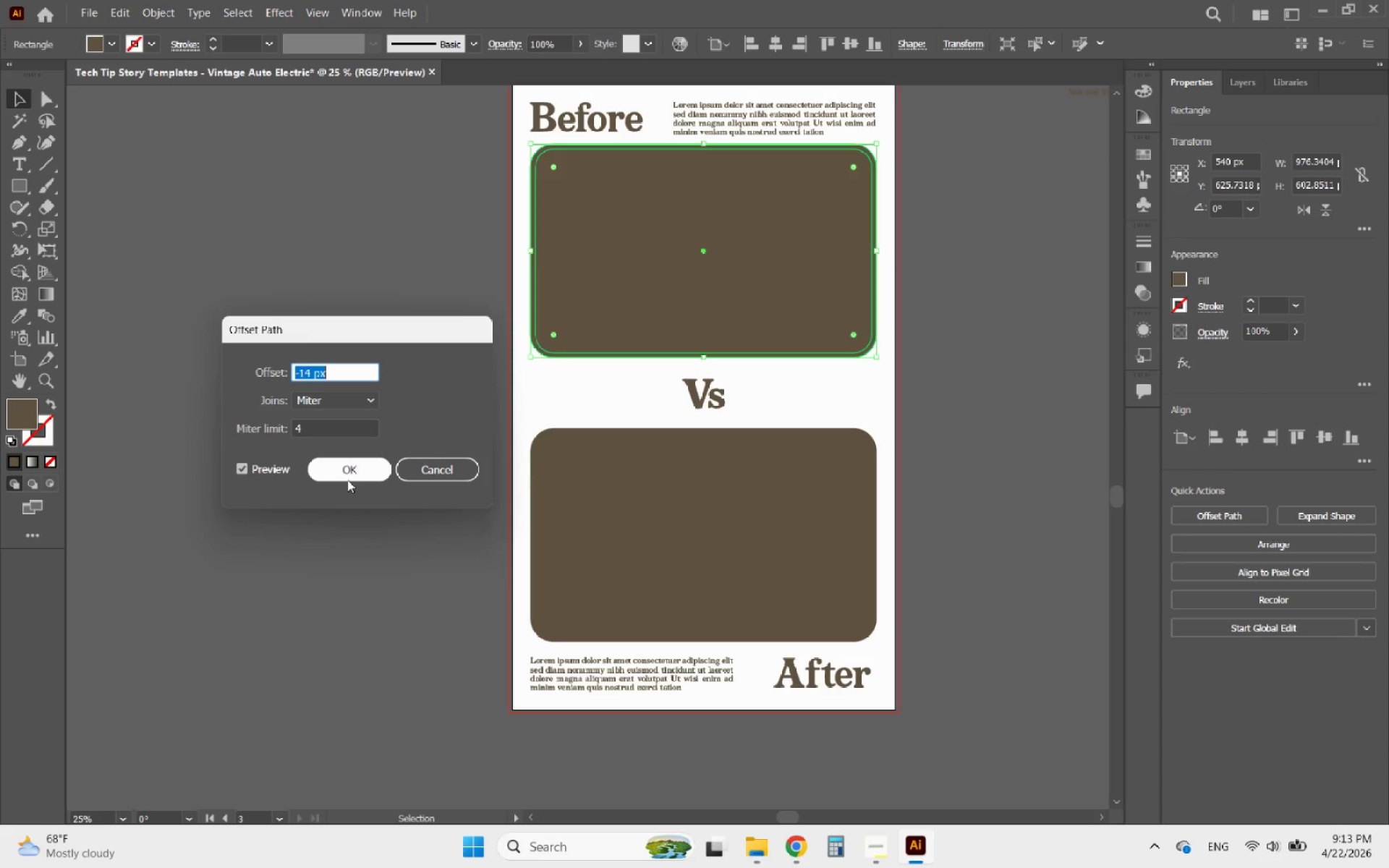 
left_click([328, 469])
 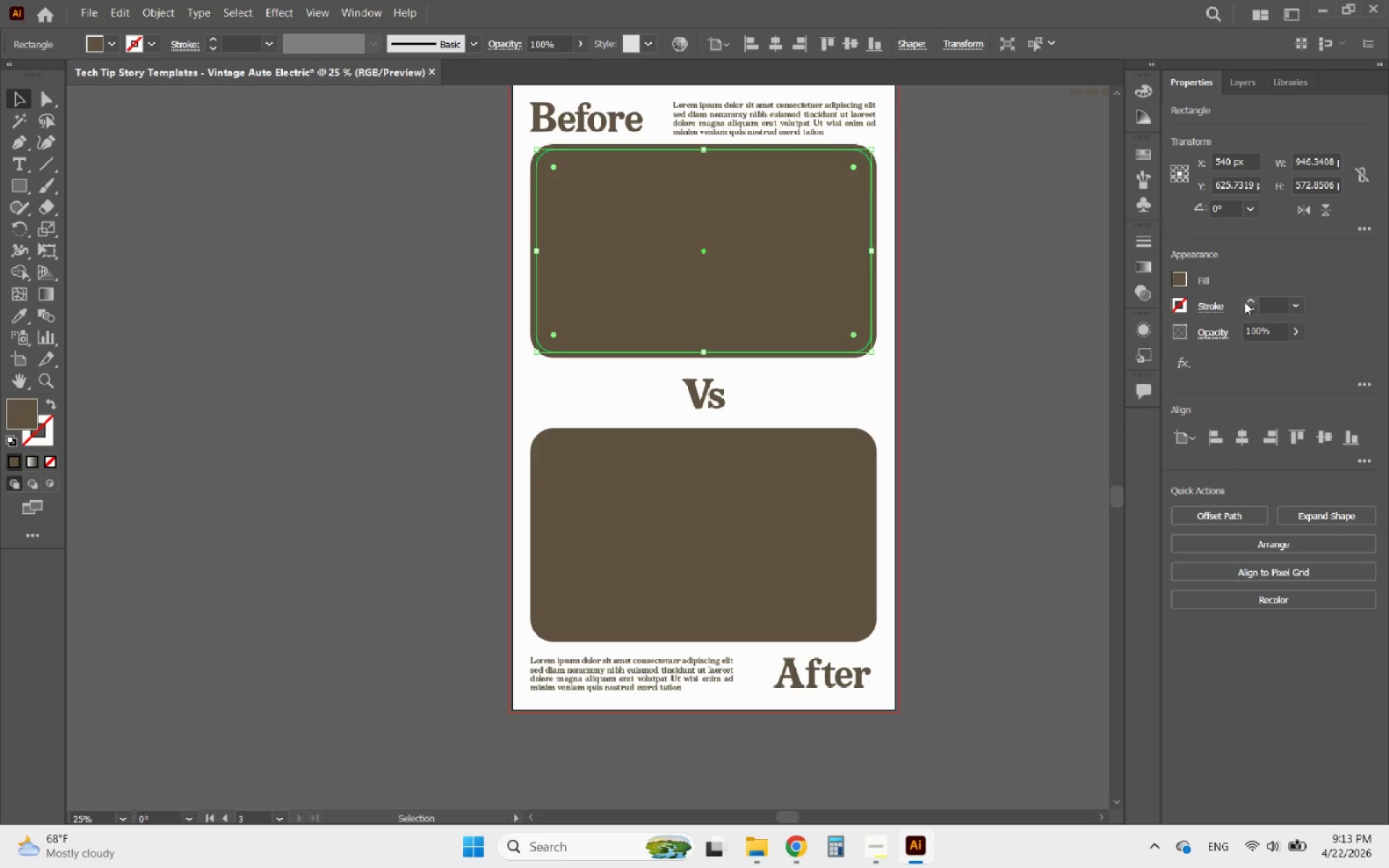 
scroll: coordinate [333, 378], scroll_direction: none, amount: 0.0
 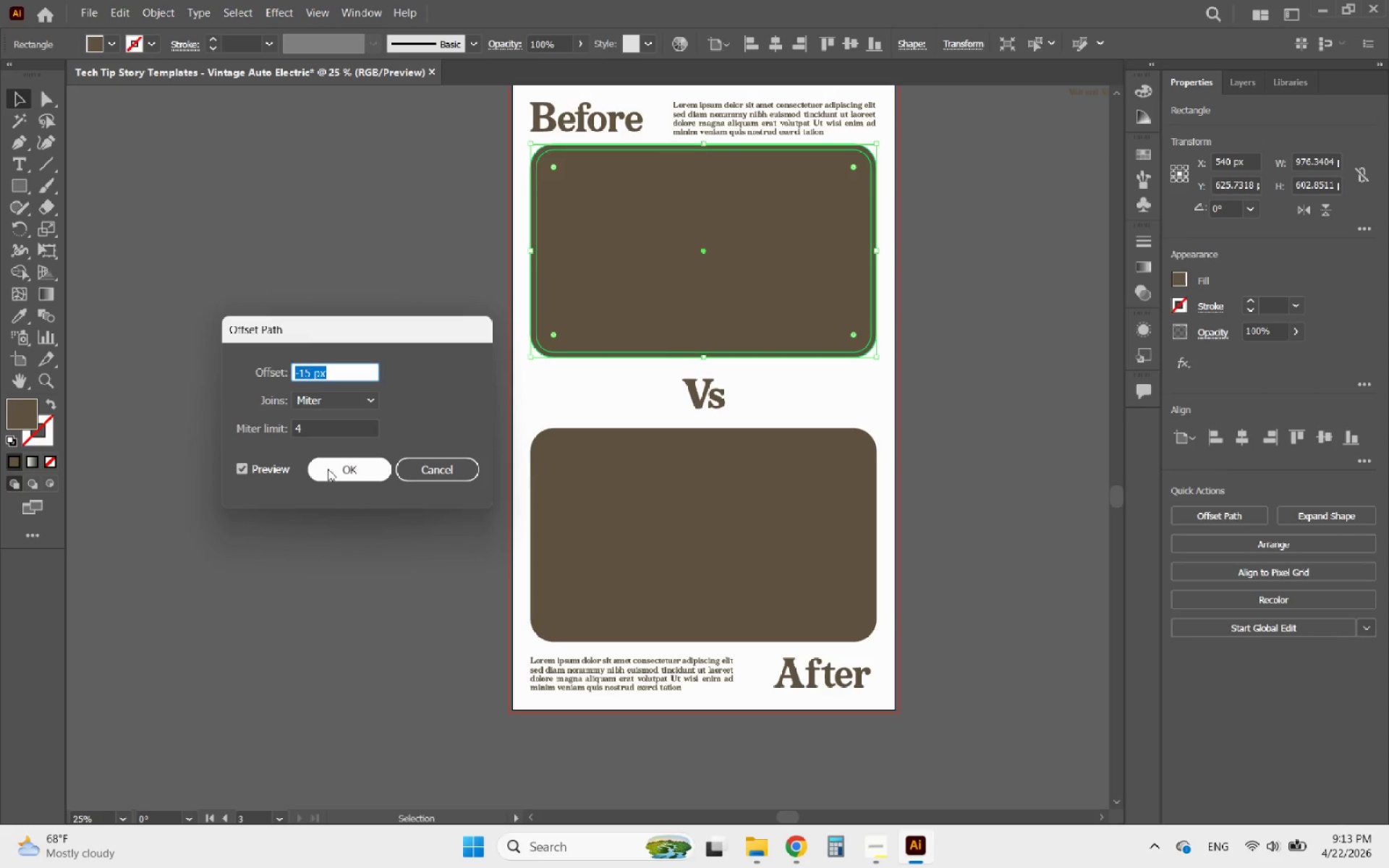 
double_click([1244, 302])
 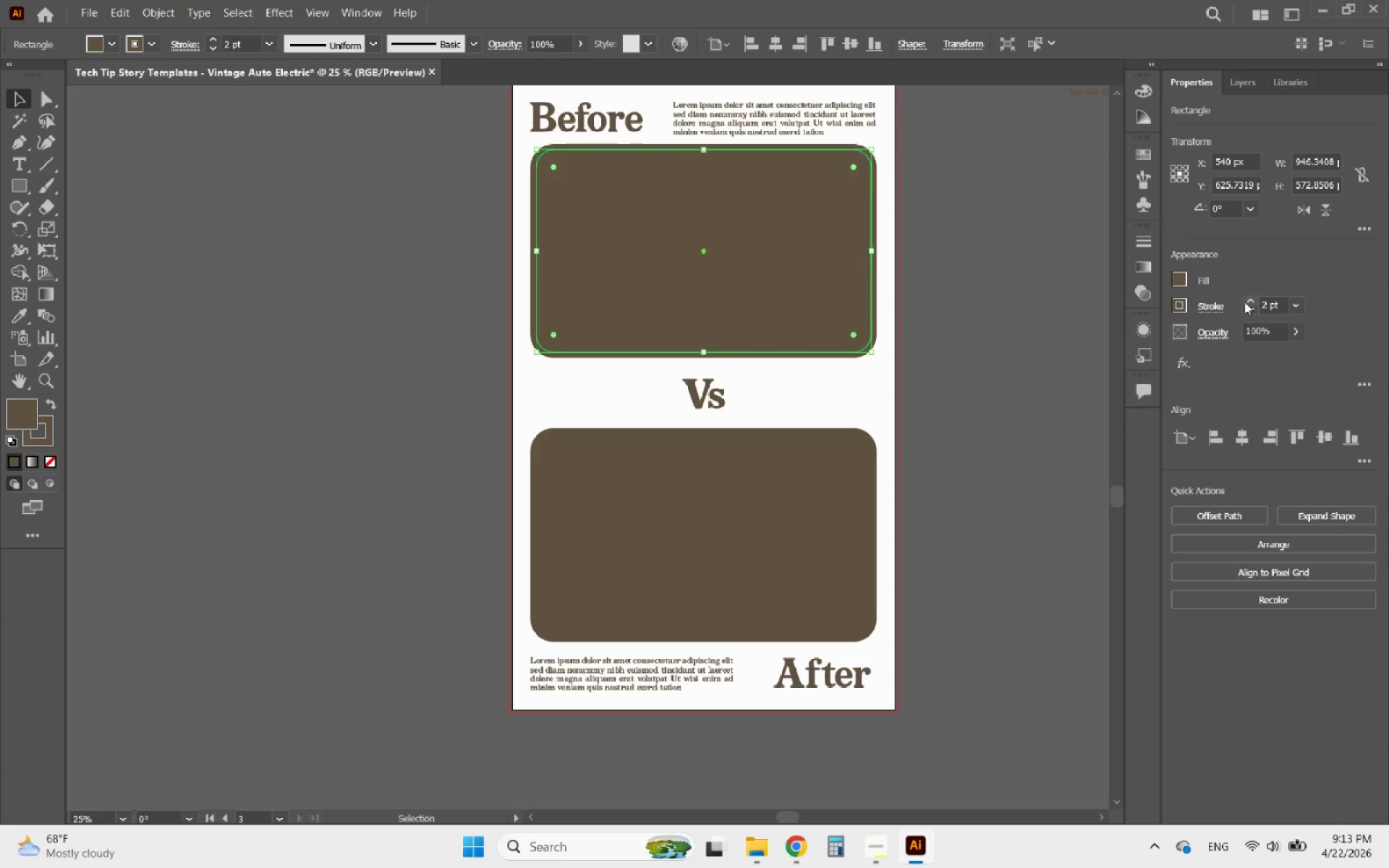 
left_click([1244, 302])
 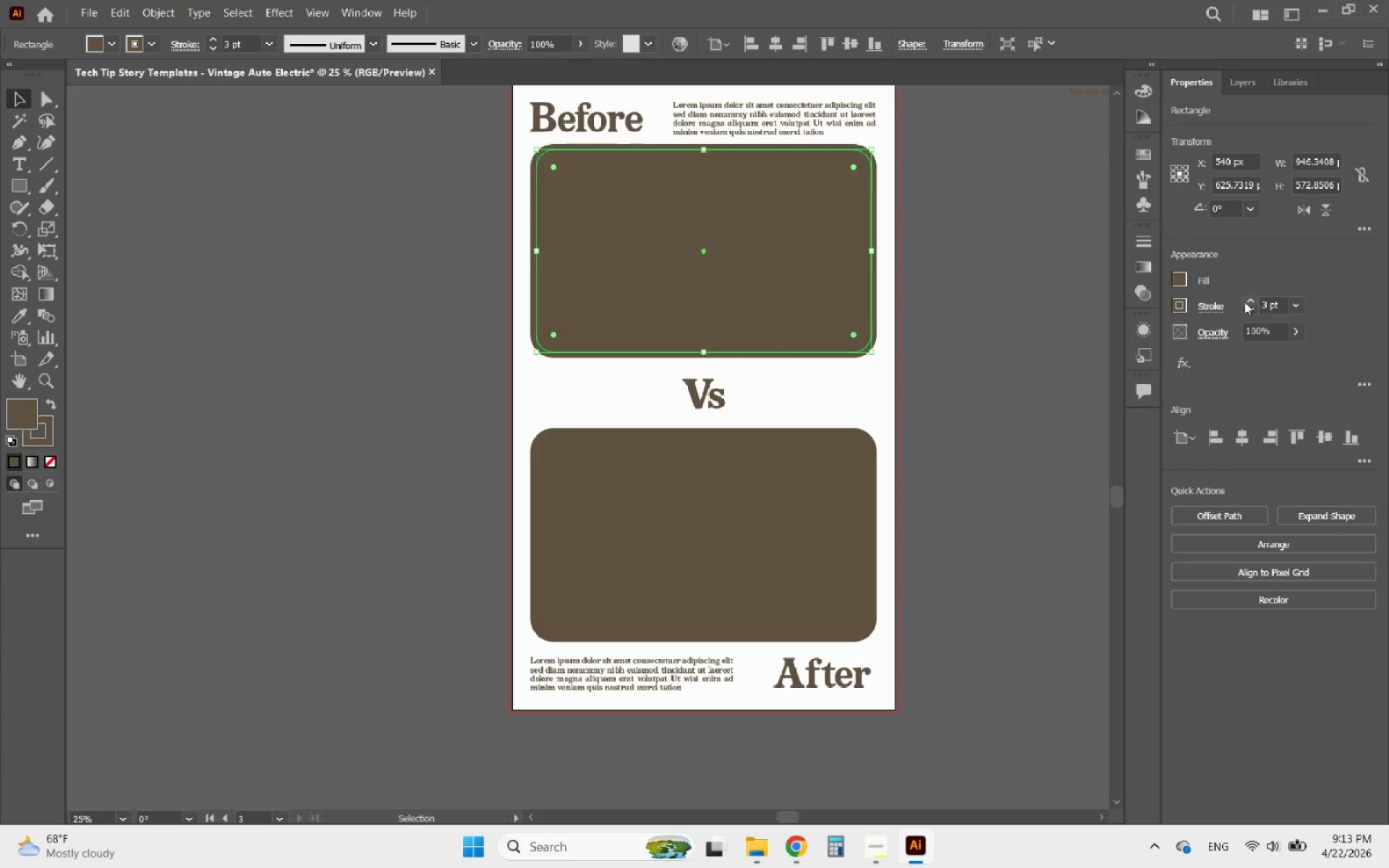 
left_click([1244, 302])
 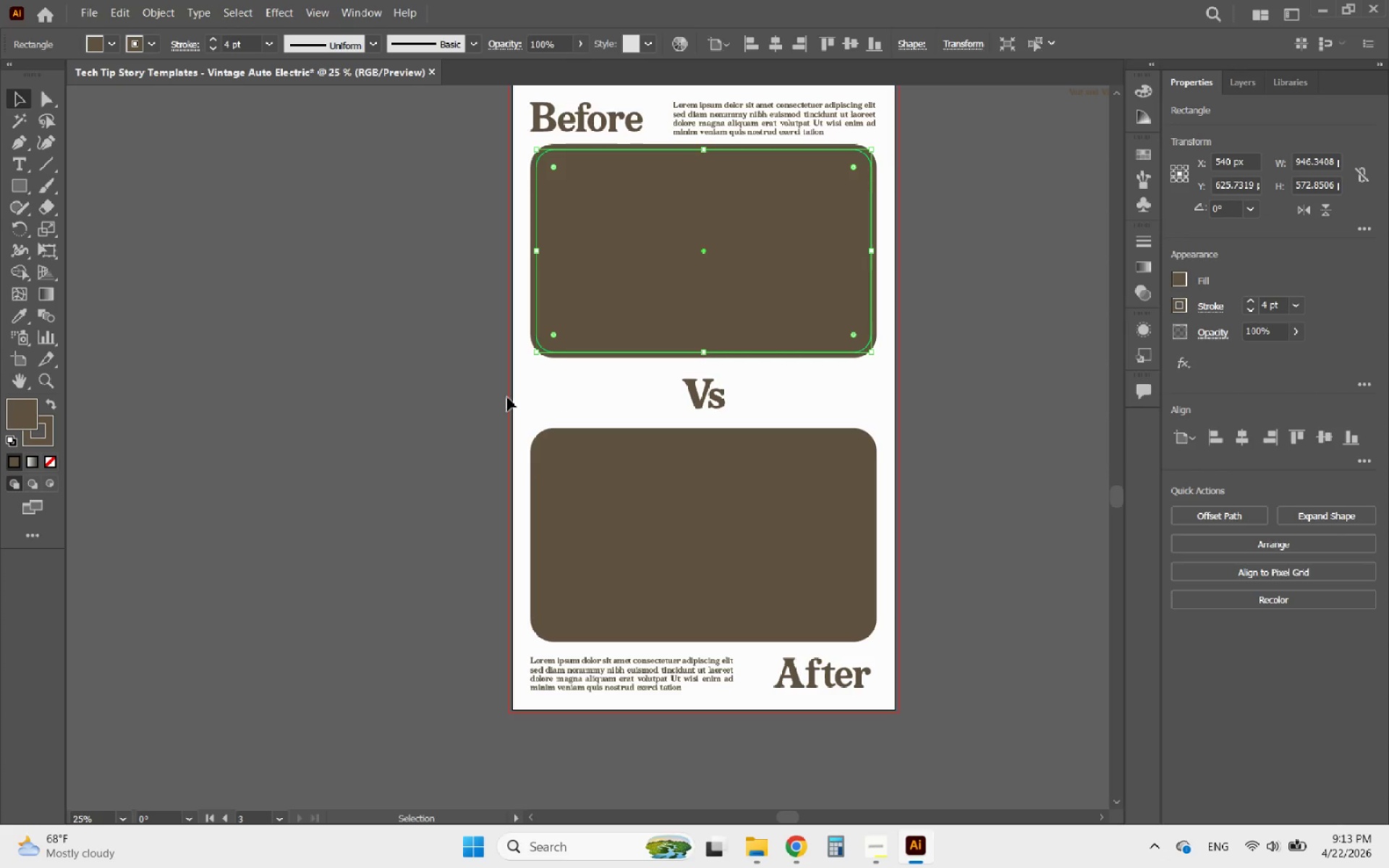 
scroll: coordinate [493, 401], scroll_direction: up, amount: 7.0
 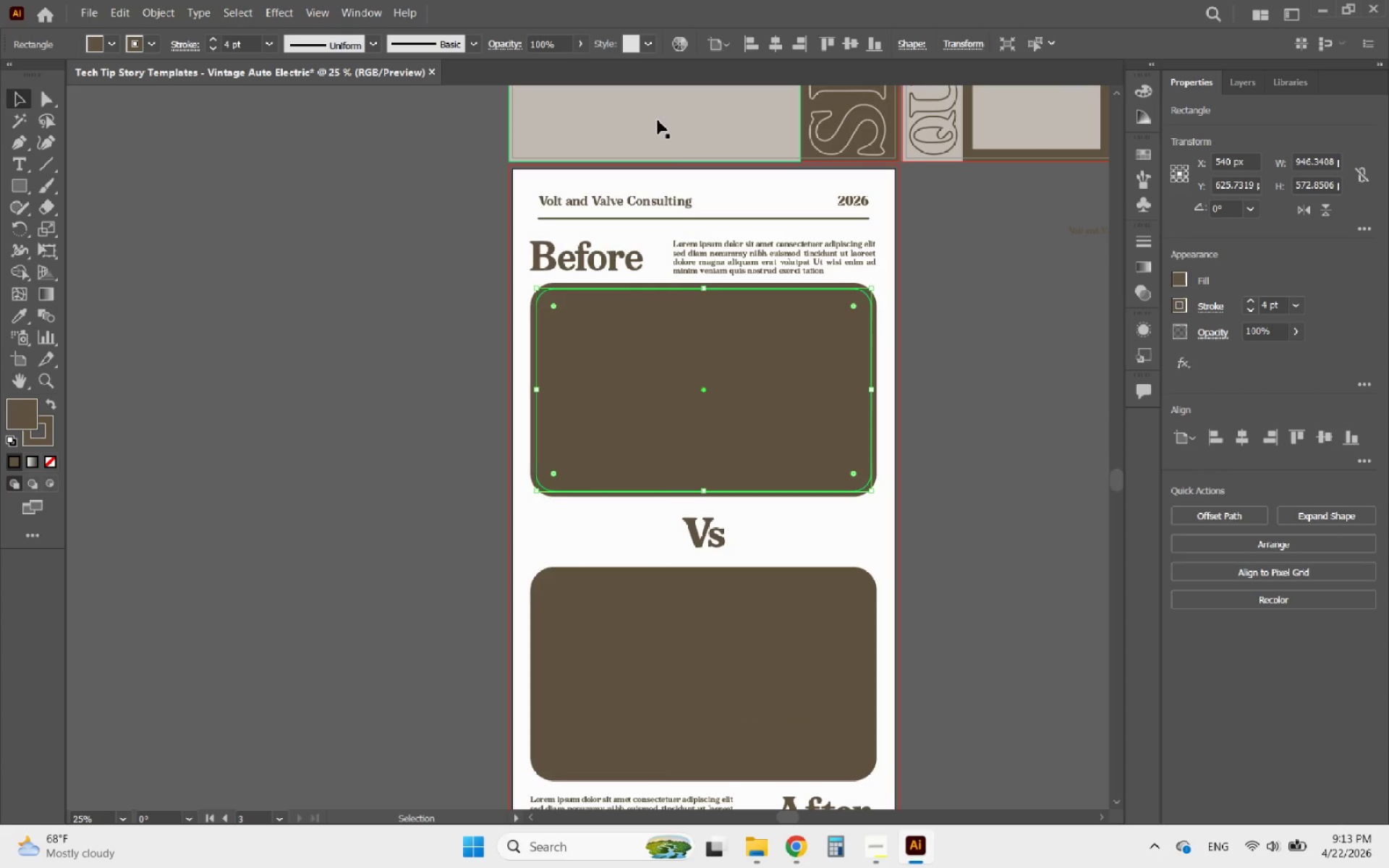 
left_click([658, 120])
 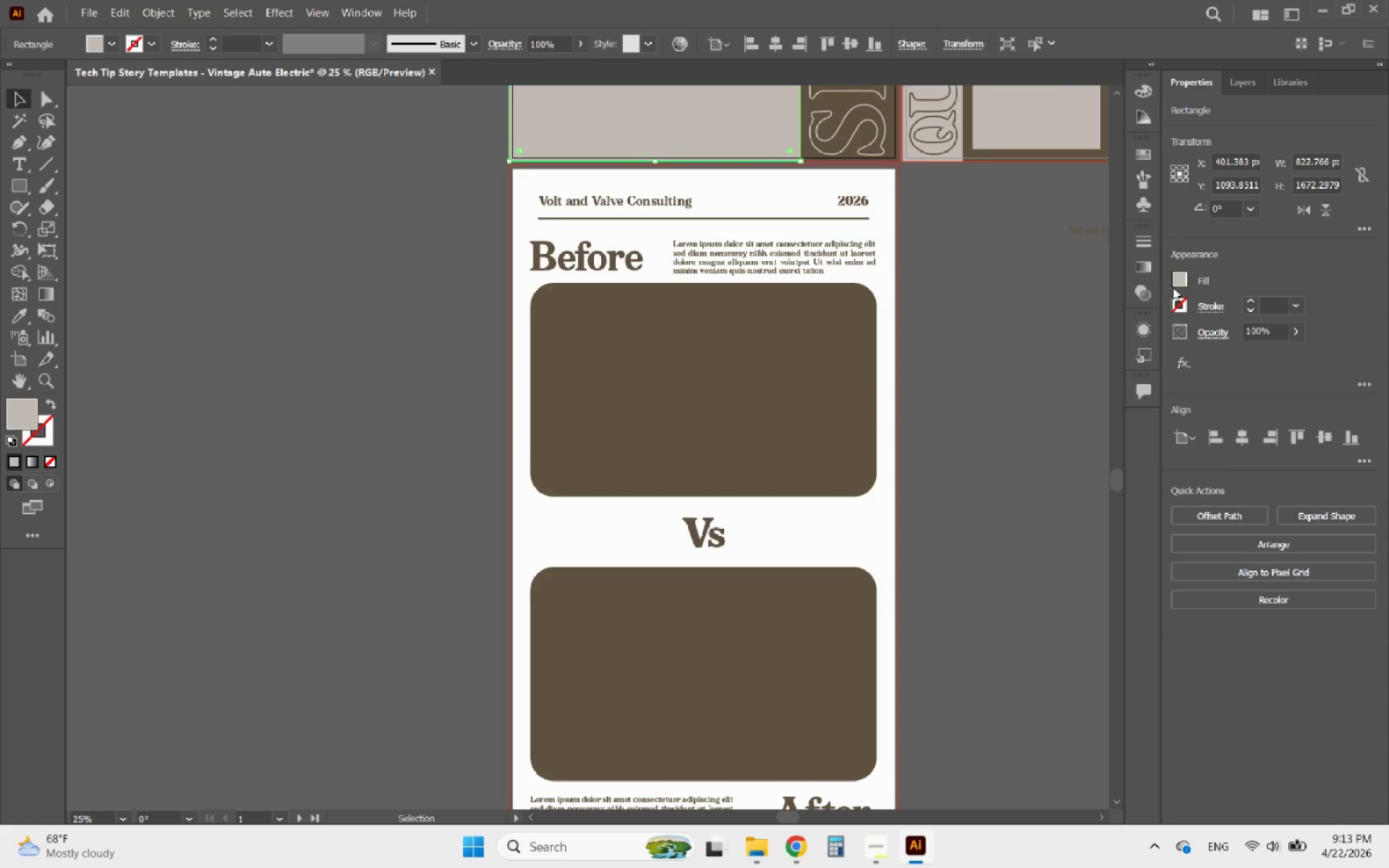 
left_click([1173, 287])
 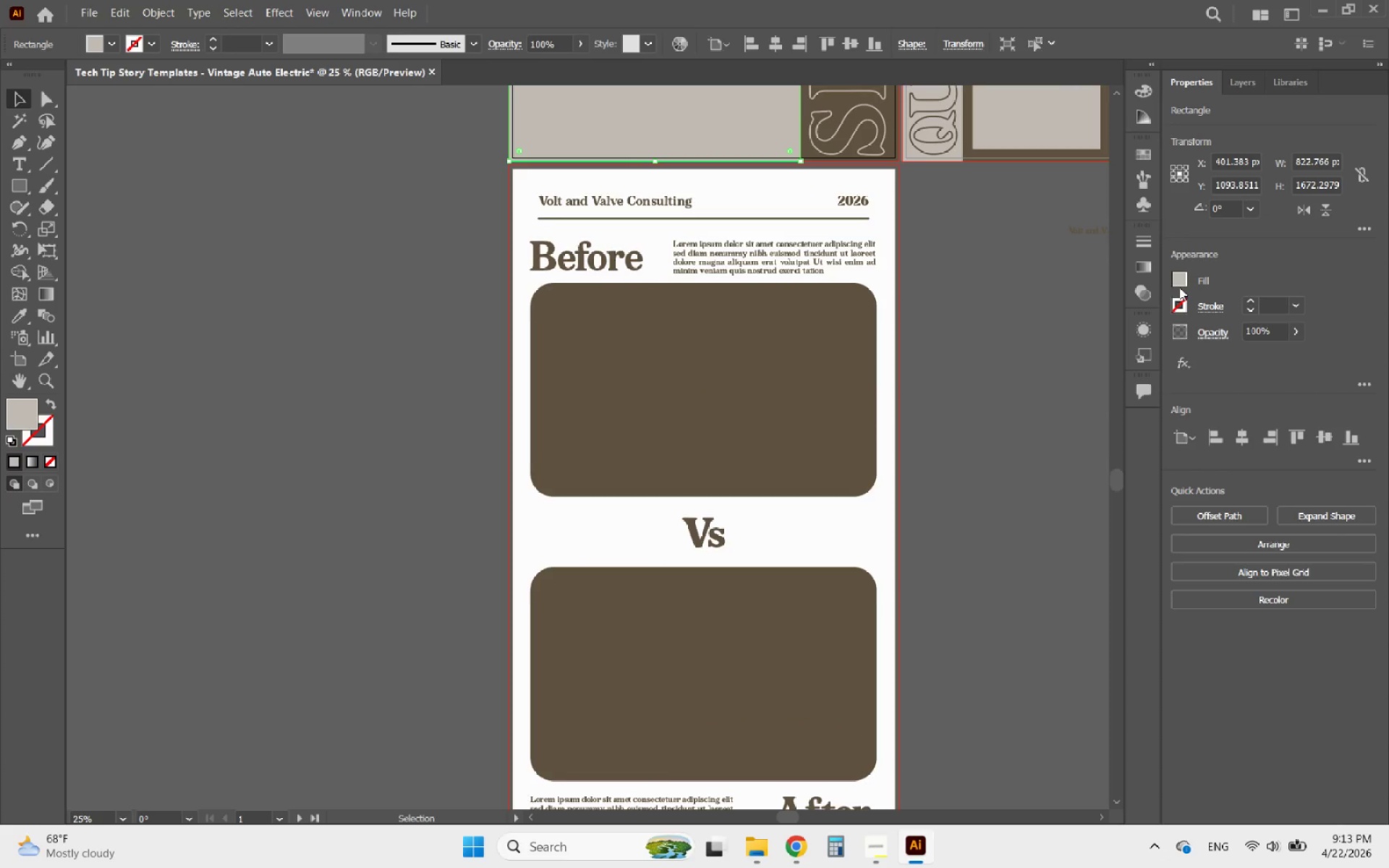 
double_click([1181, 281])
 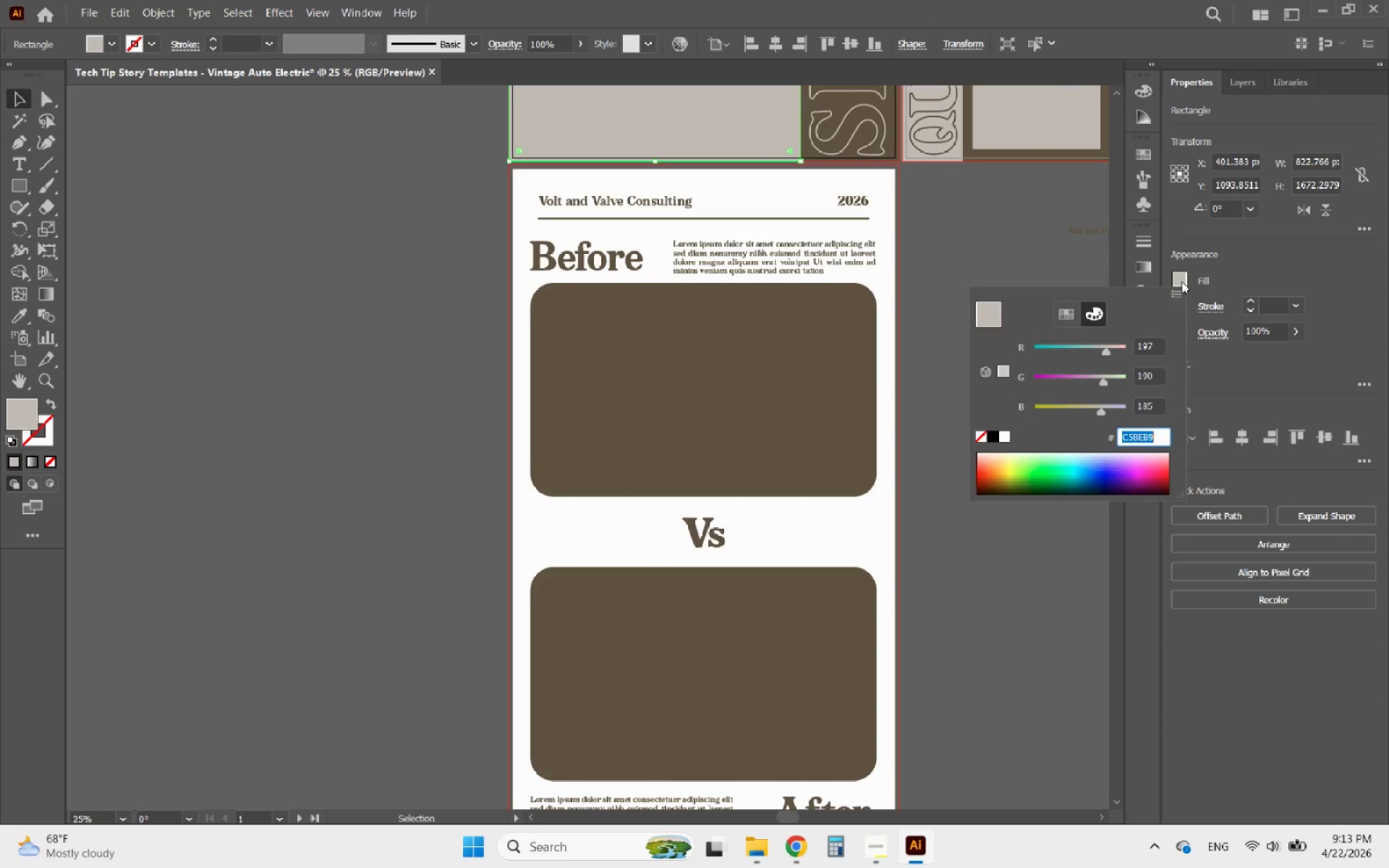 
key(Control+C)
 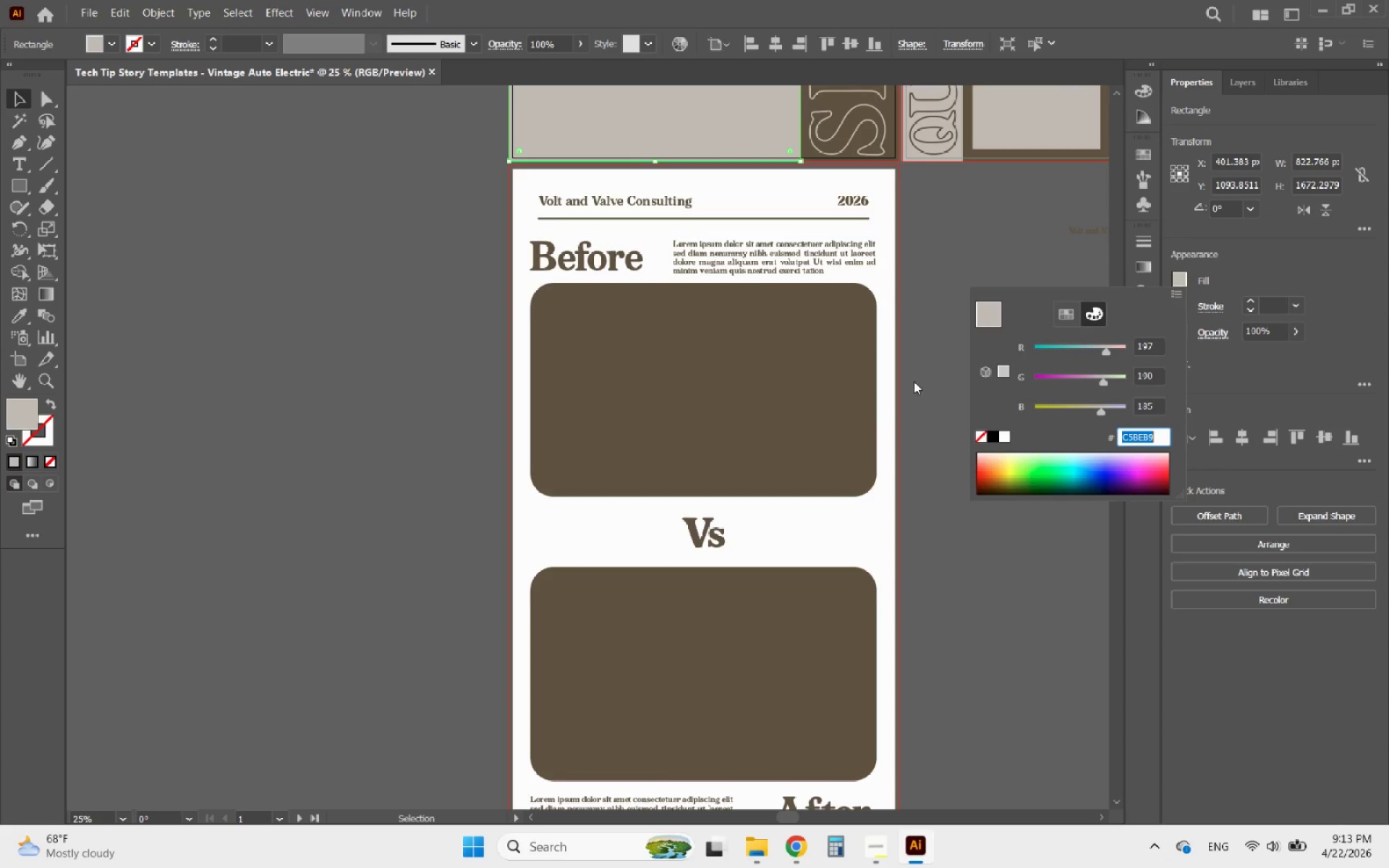 
key(Control+C)
 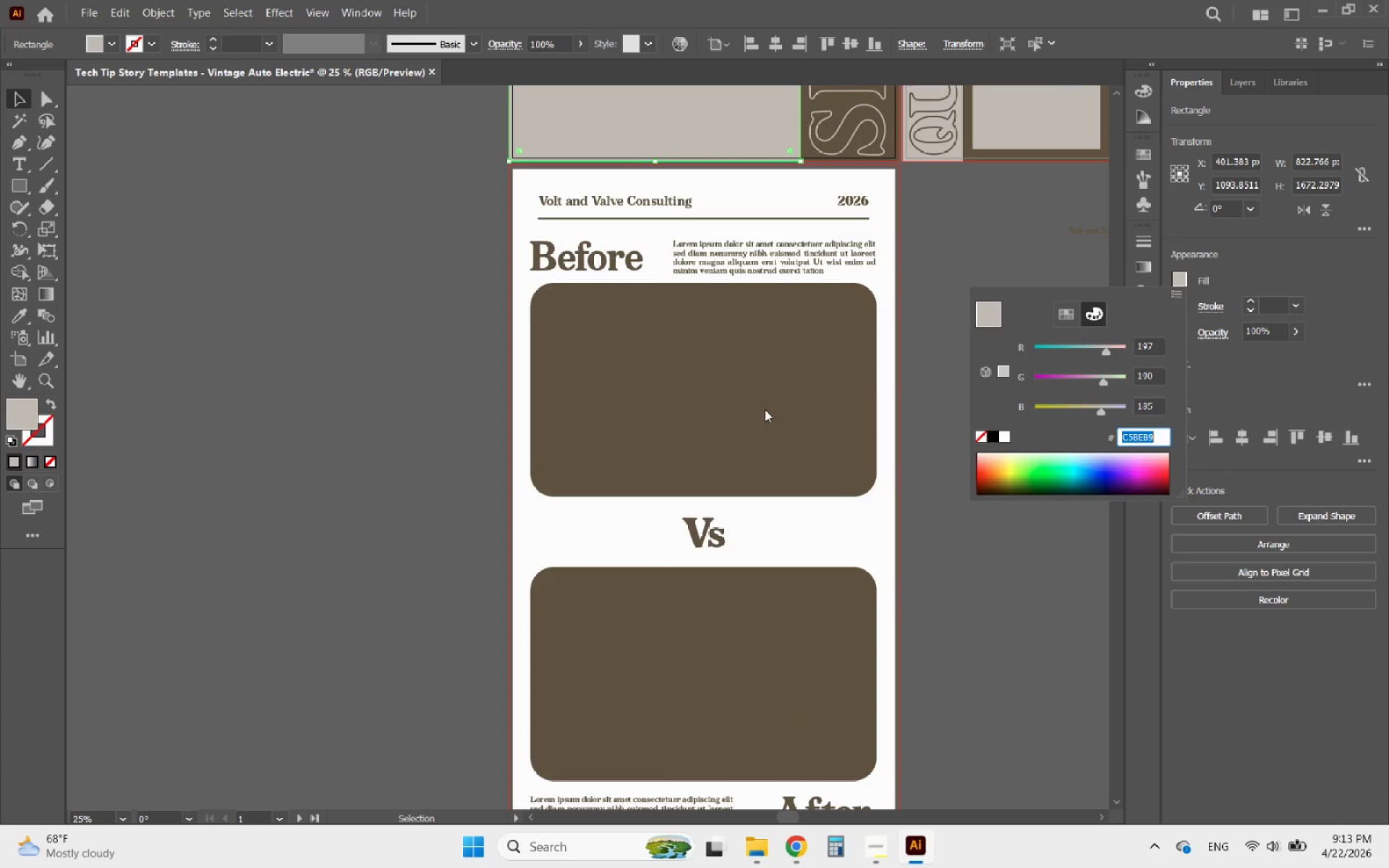 
key(Control+C)
 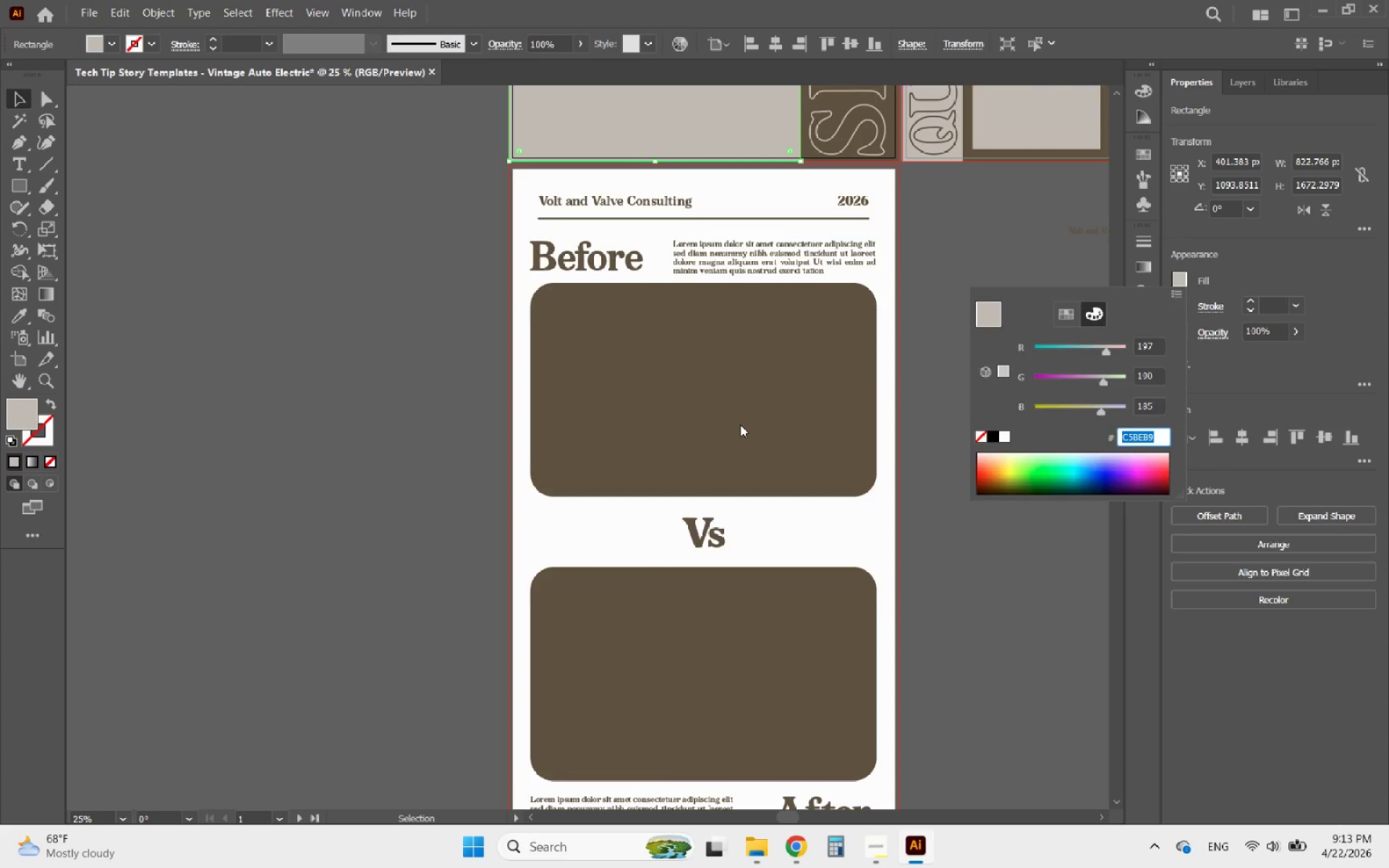 
left_click([740, 425])
 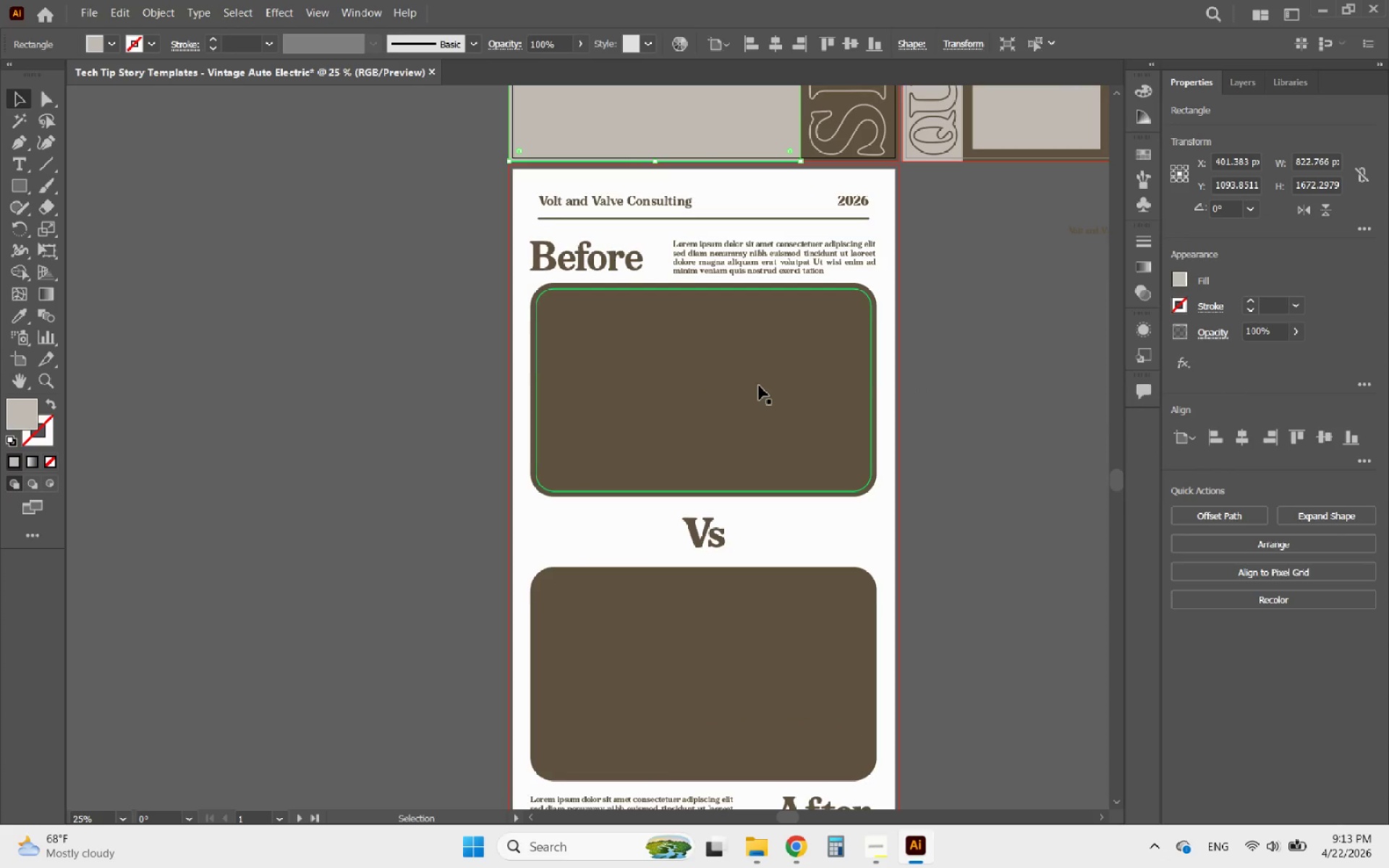 
left_click([759, 386])
 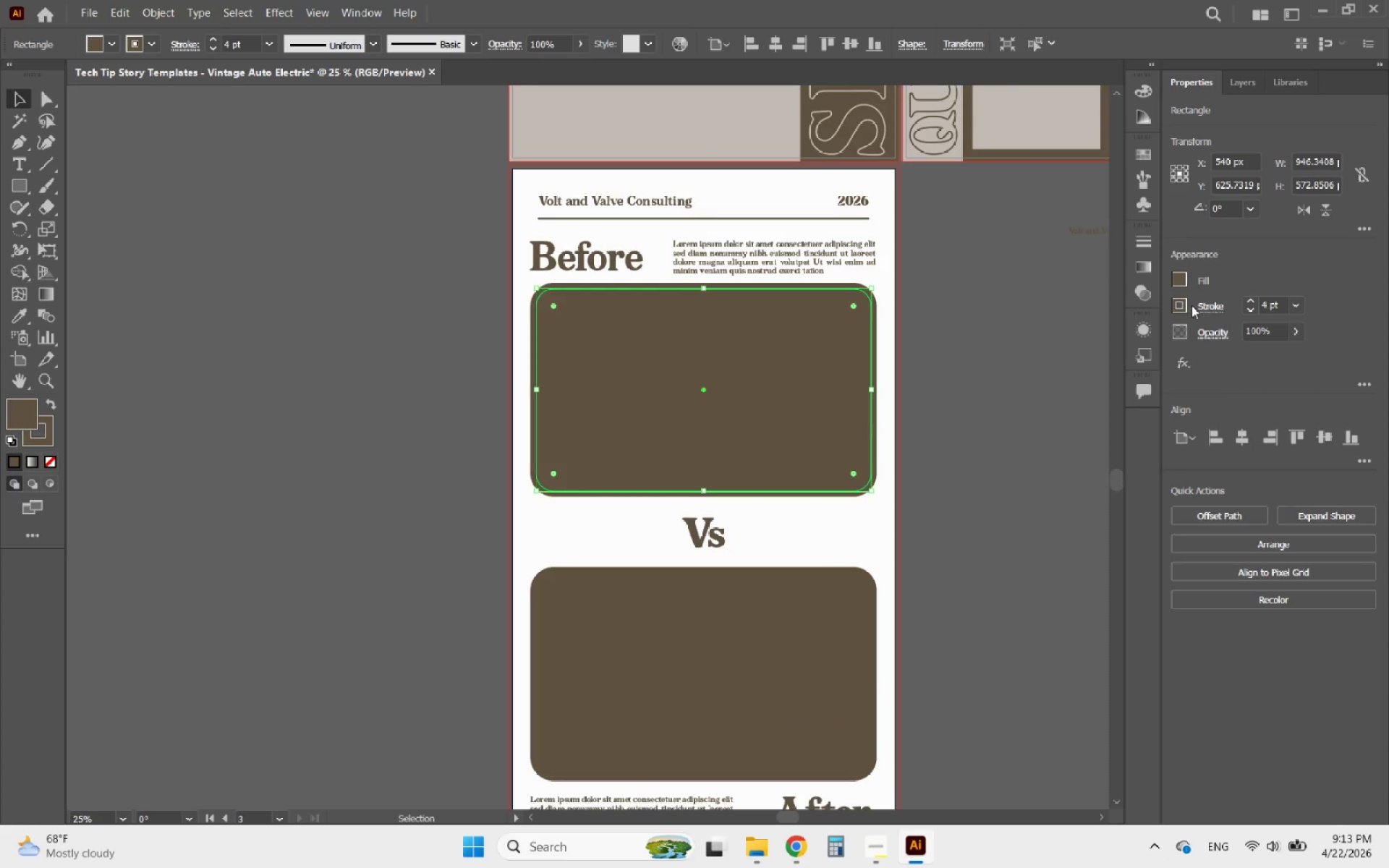 
left_click([1184, 305])
 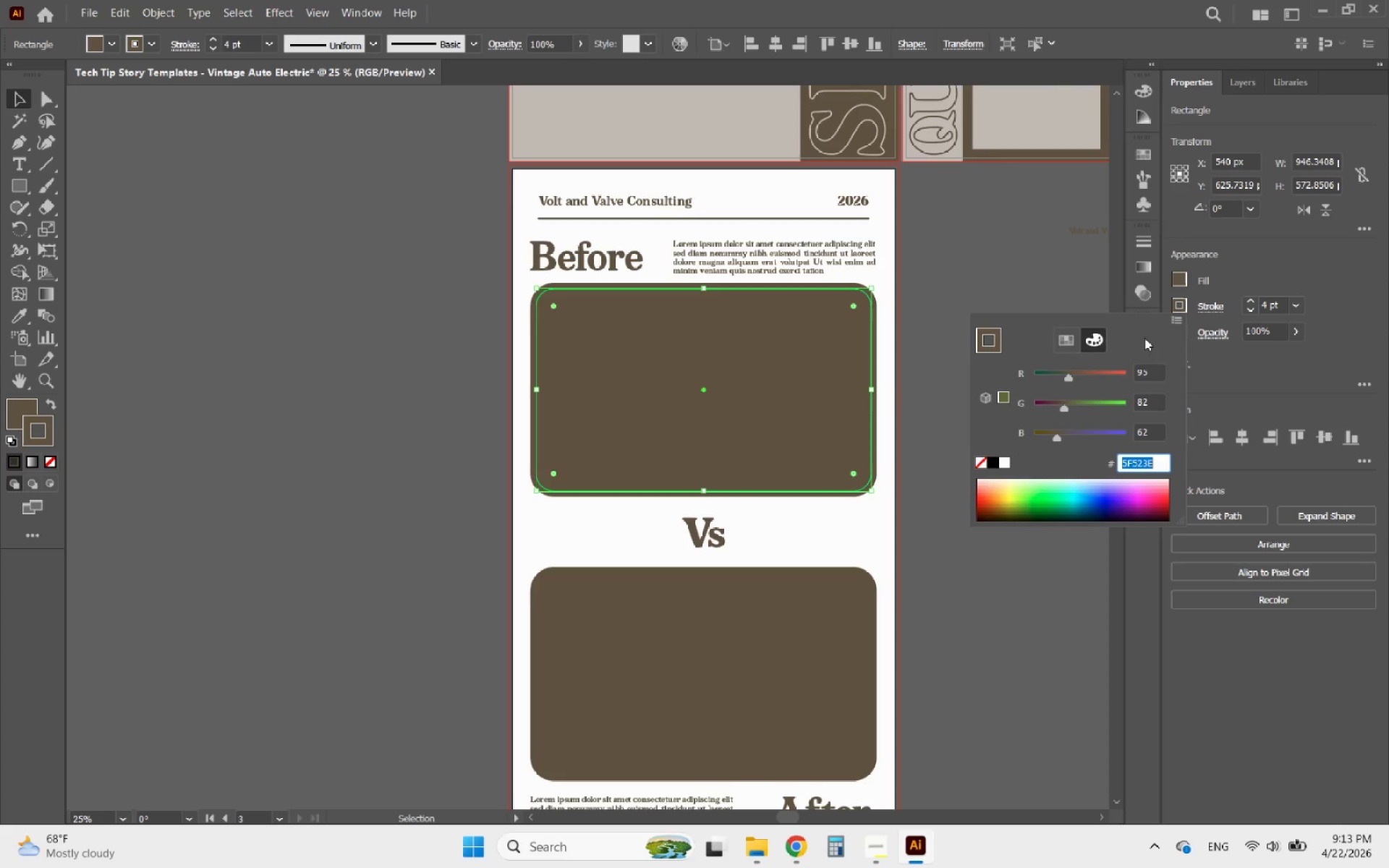 
key(Control+V)
 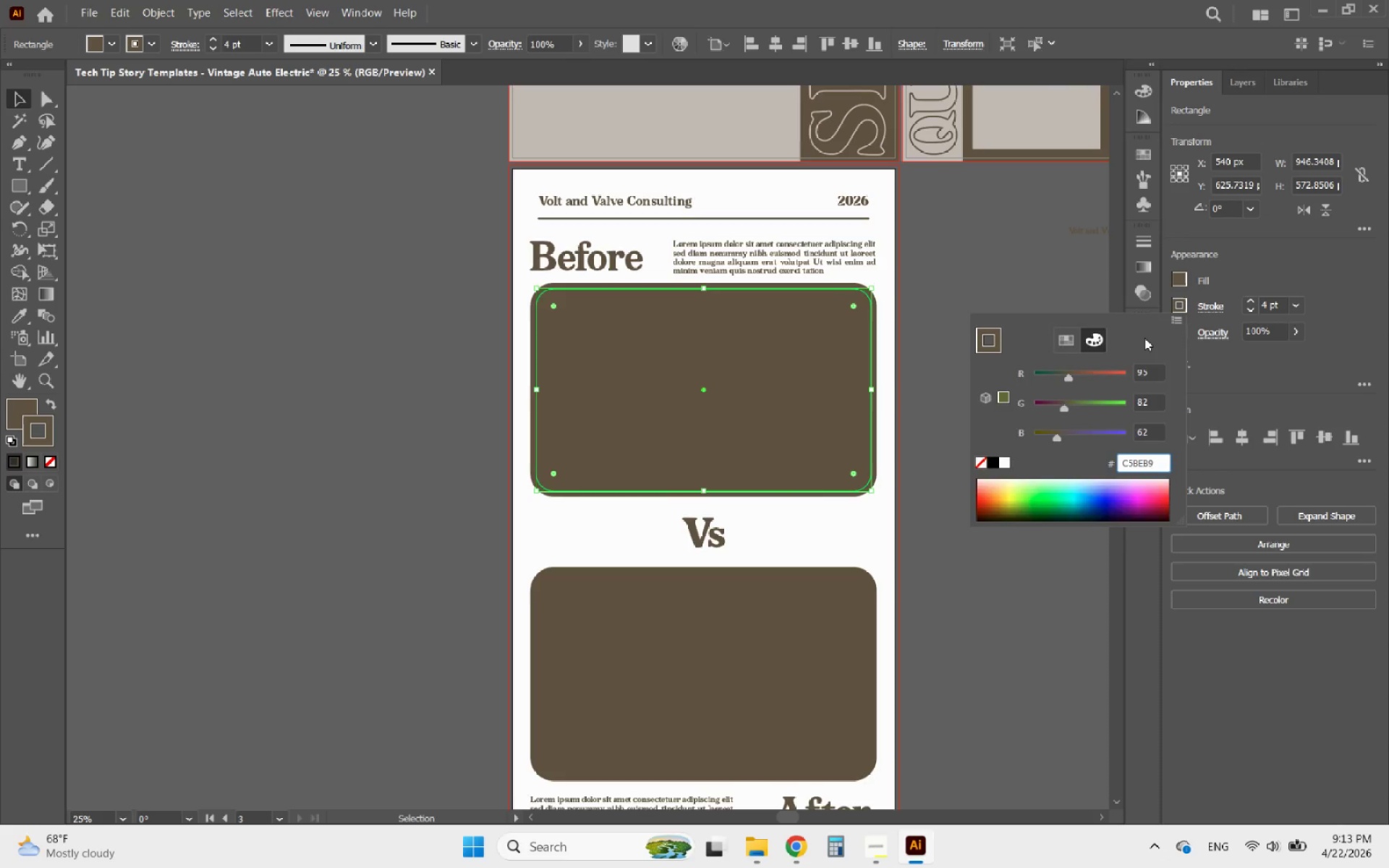 
key(Enter)
 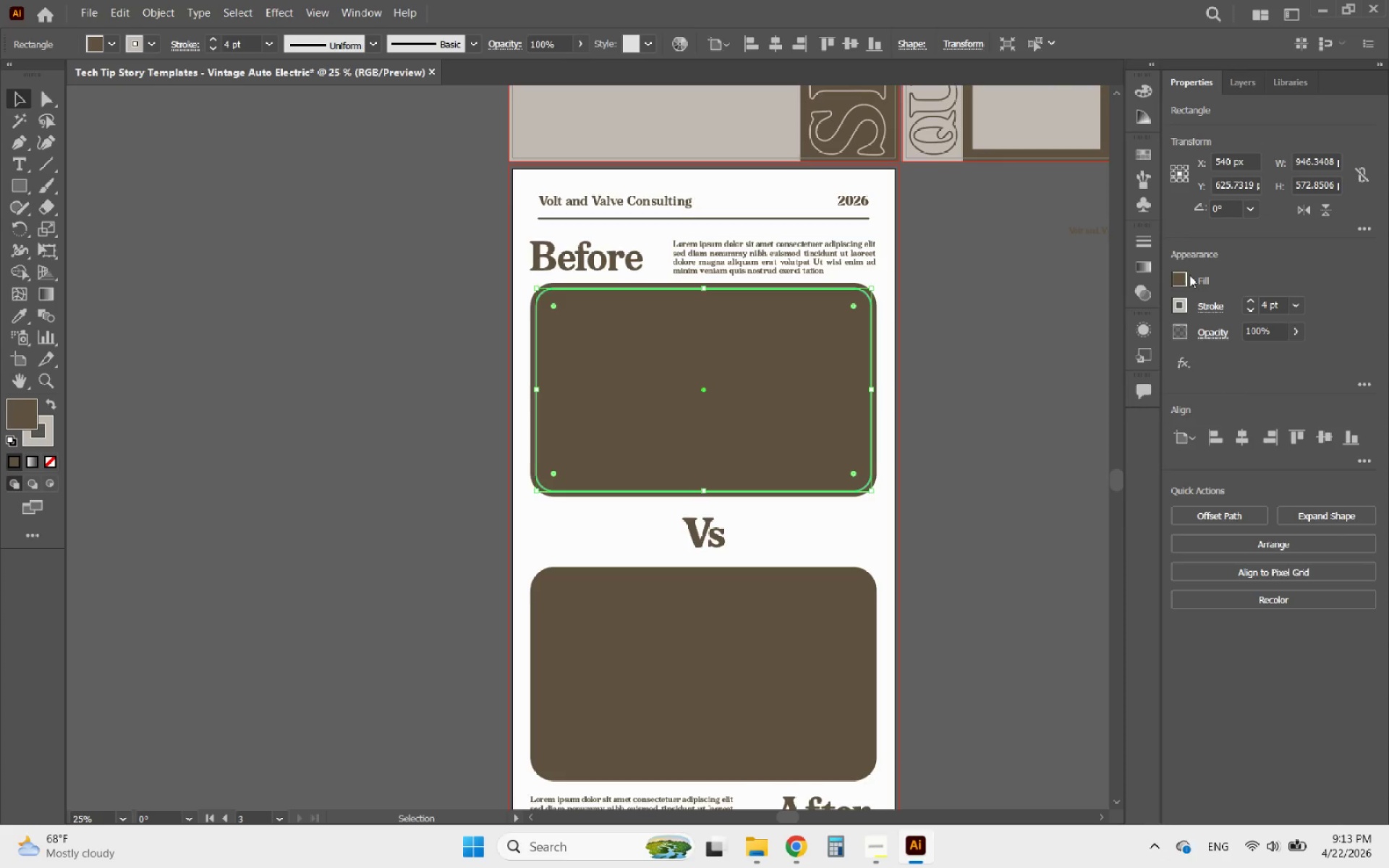 
left_click([1175, 281])
 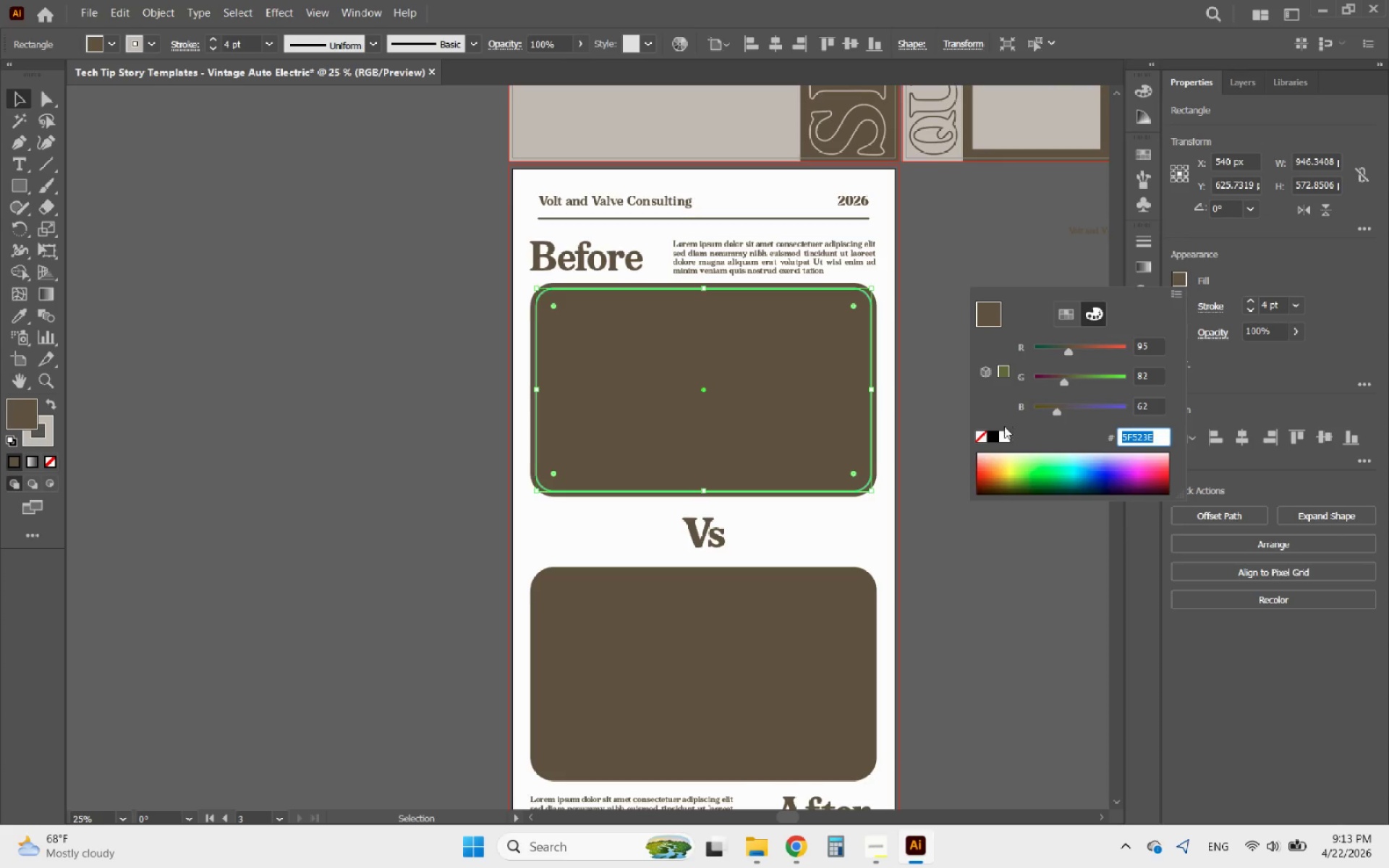 
left_click([974, 439])
 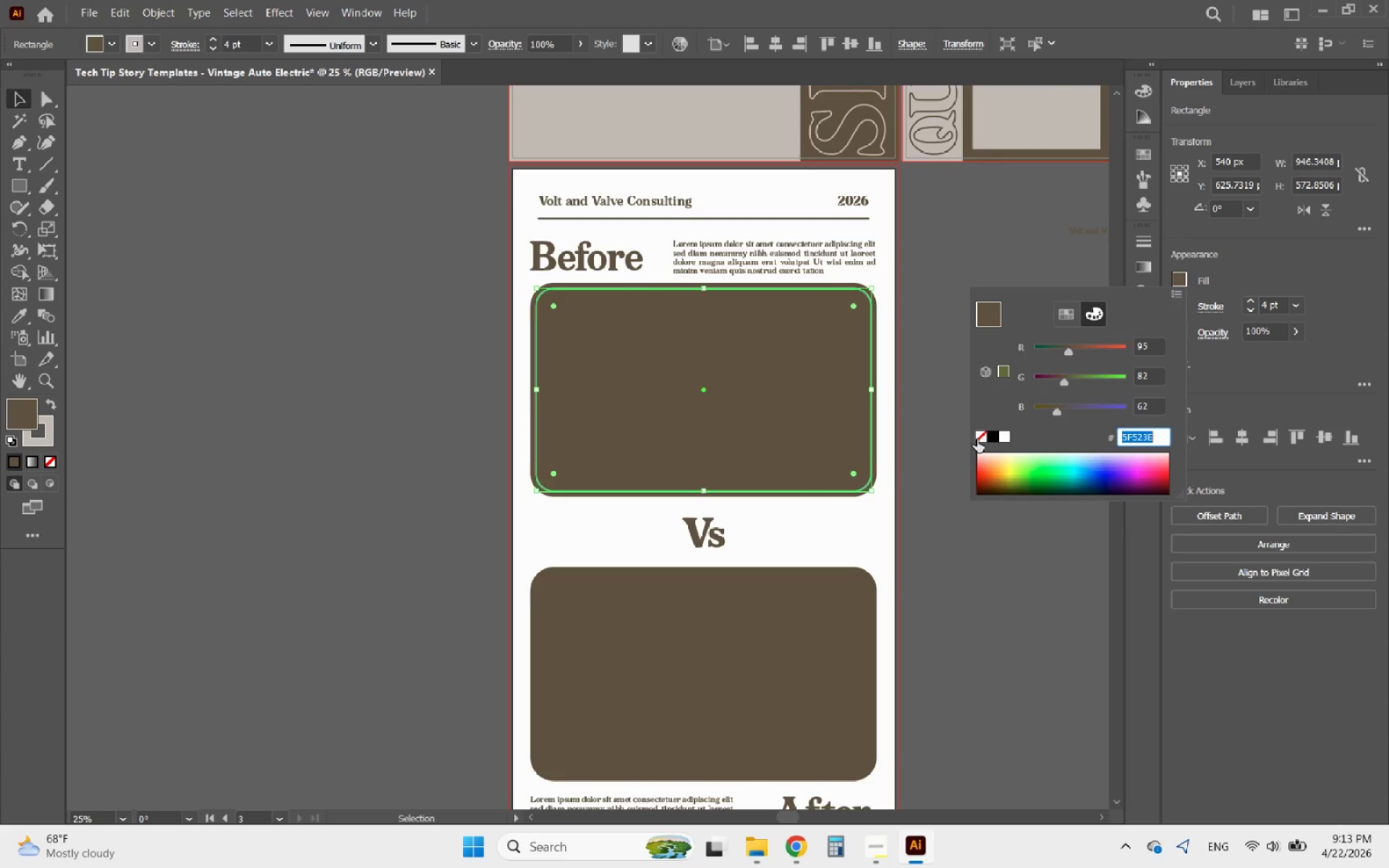 
left_click([977, 439])
 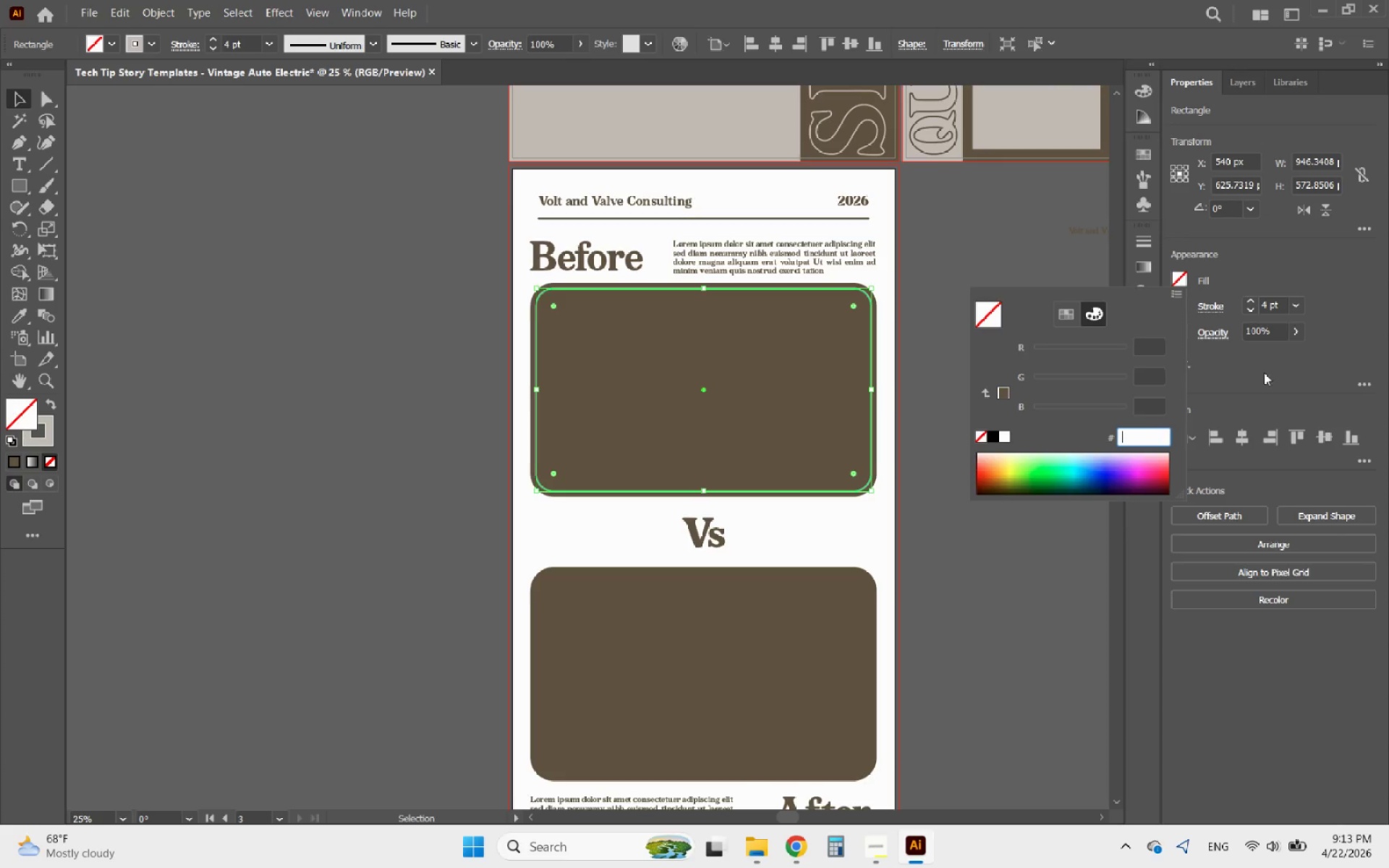 
left_click([1275, 371])
 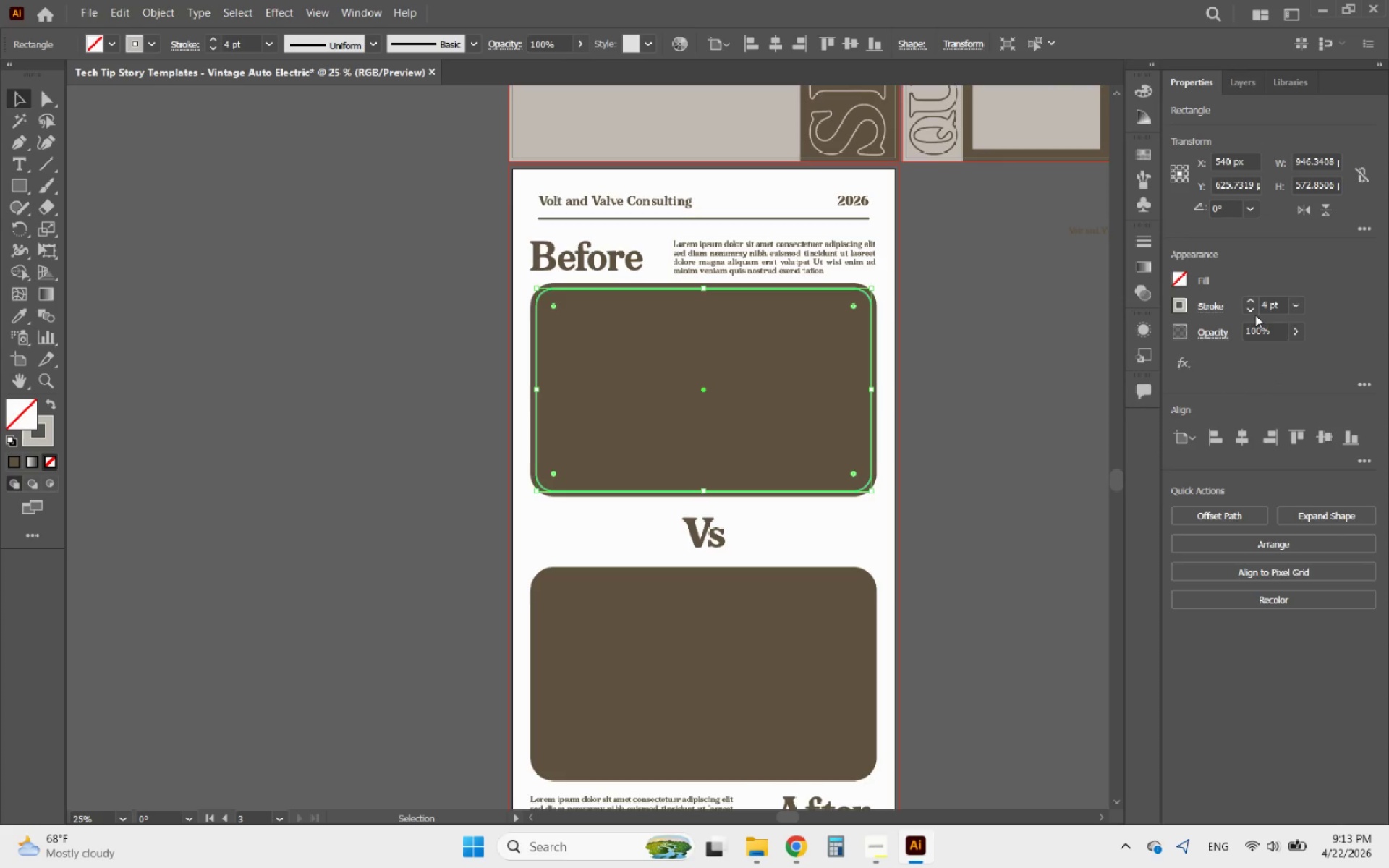 
left_click([1252, 304])
 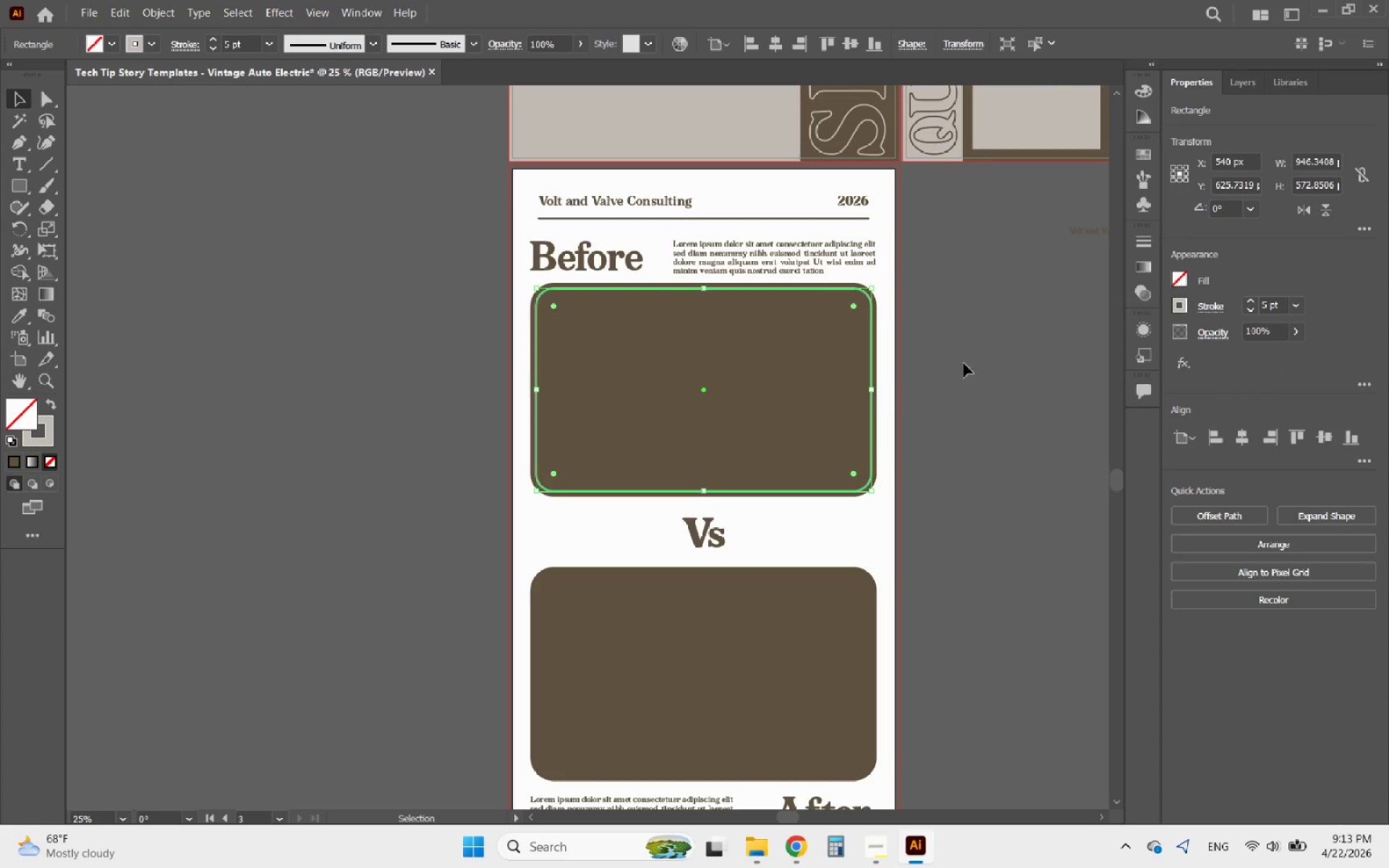 
left_click([933, 367])
 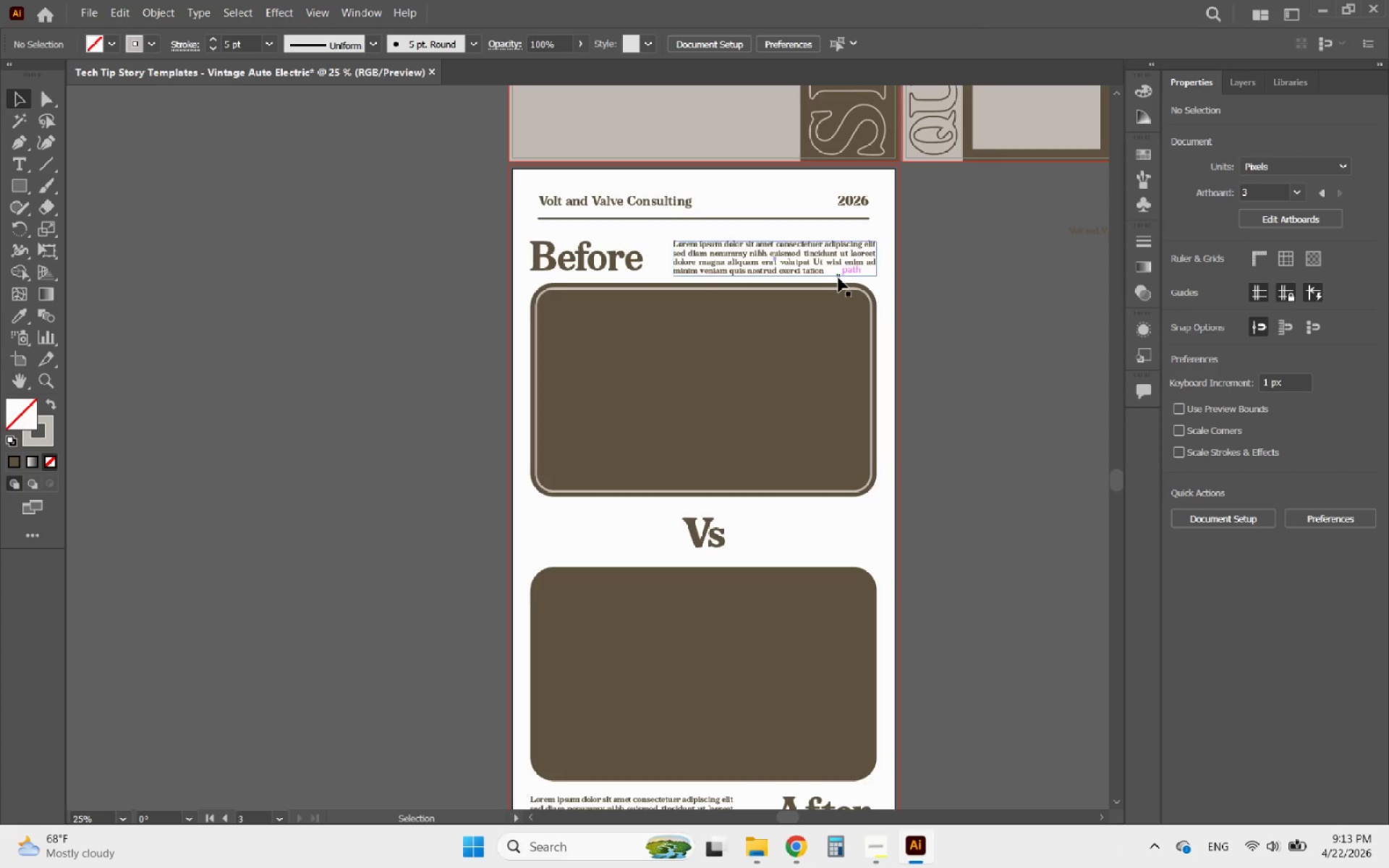 
left_click([715, 528])
 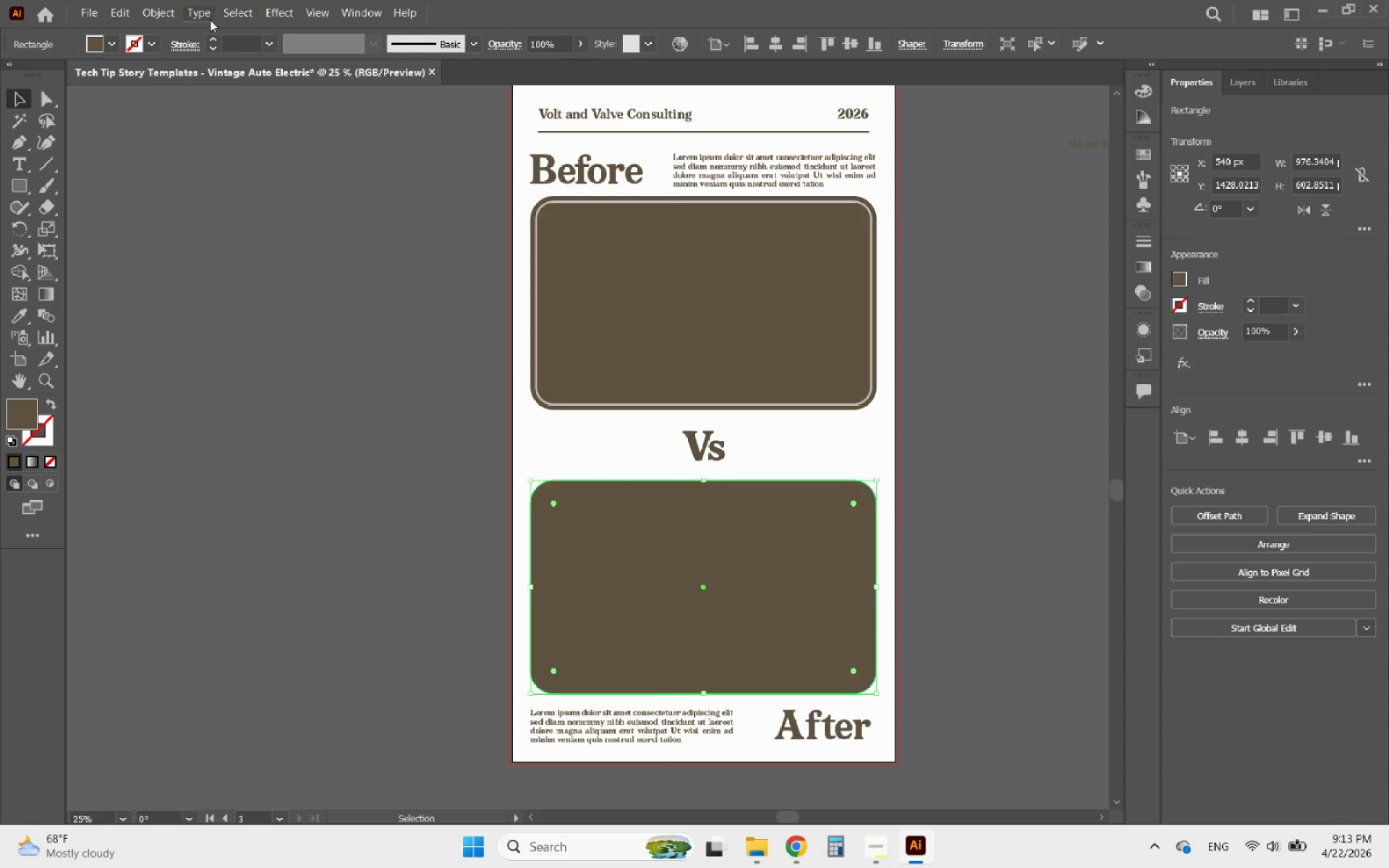 
scroll: coordinate [692, 422], scroll_direction: down, amount: 4.0
 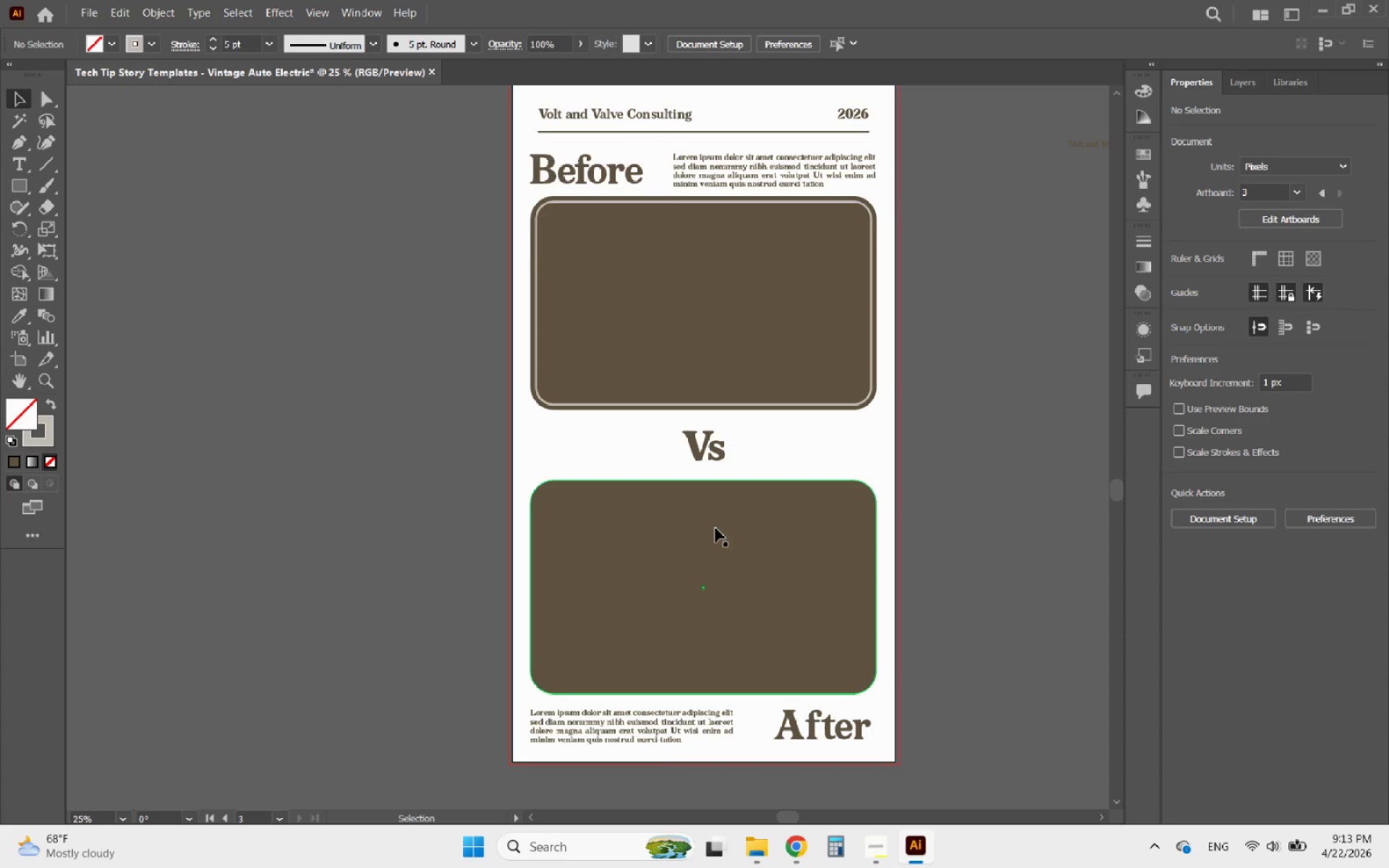 
left_click([158, 9])
 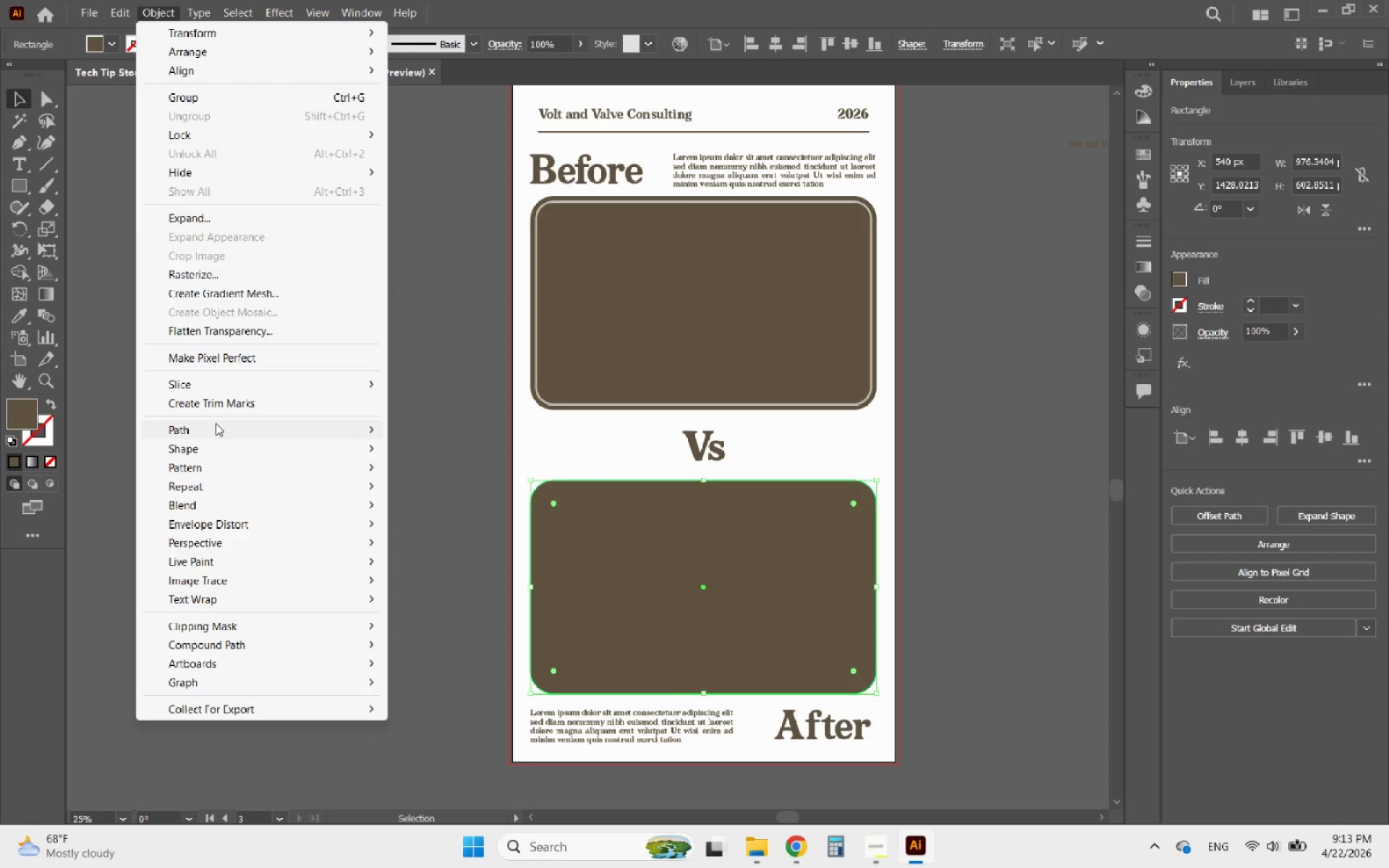 
left_click([199, 431])
 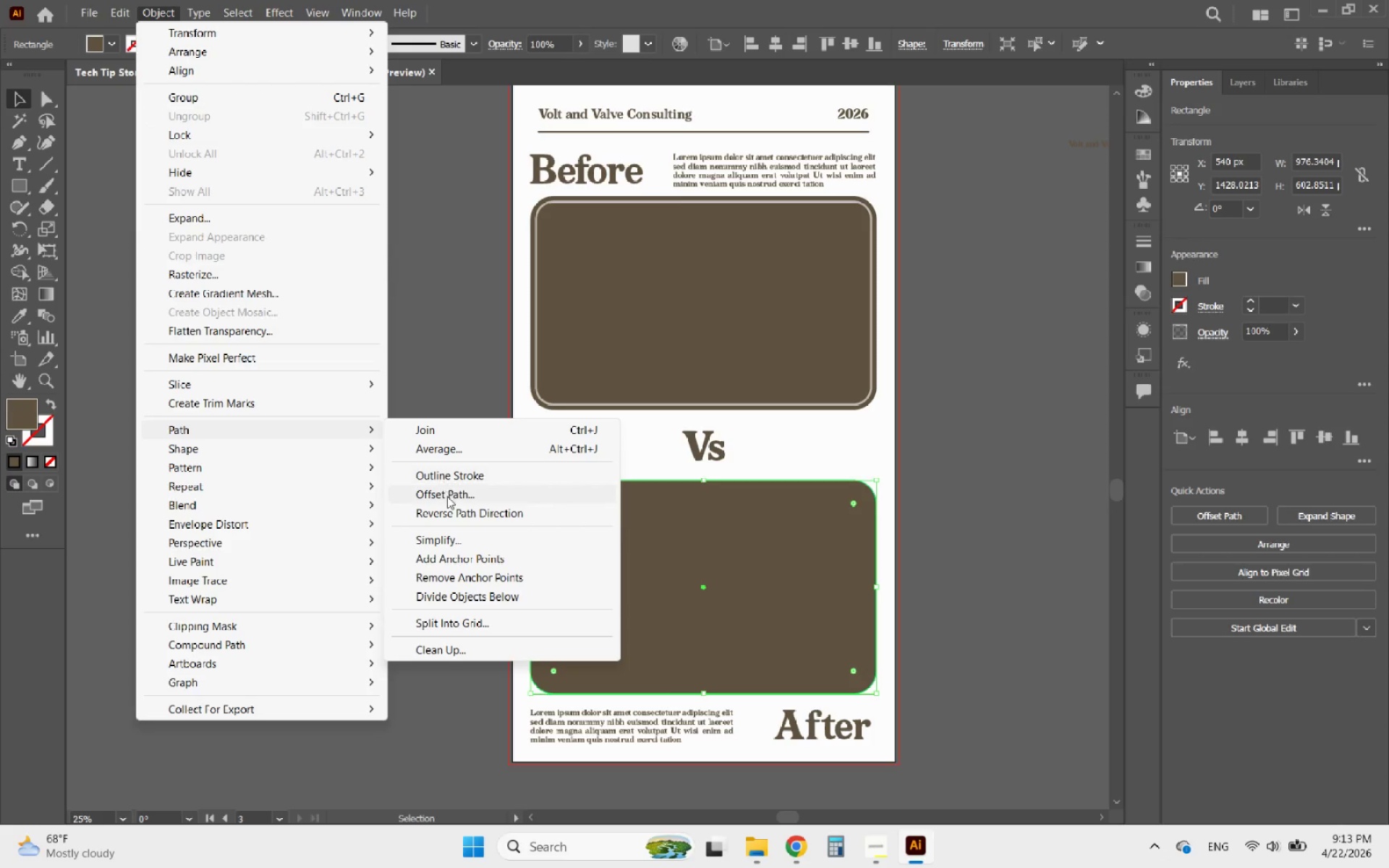 
left_click([447, 496])
 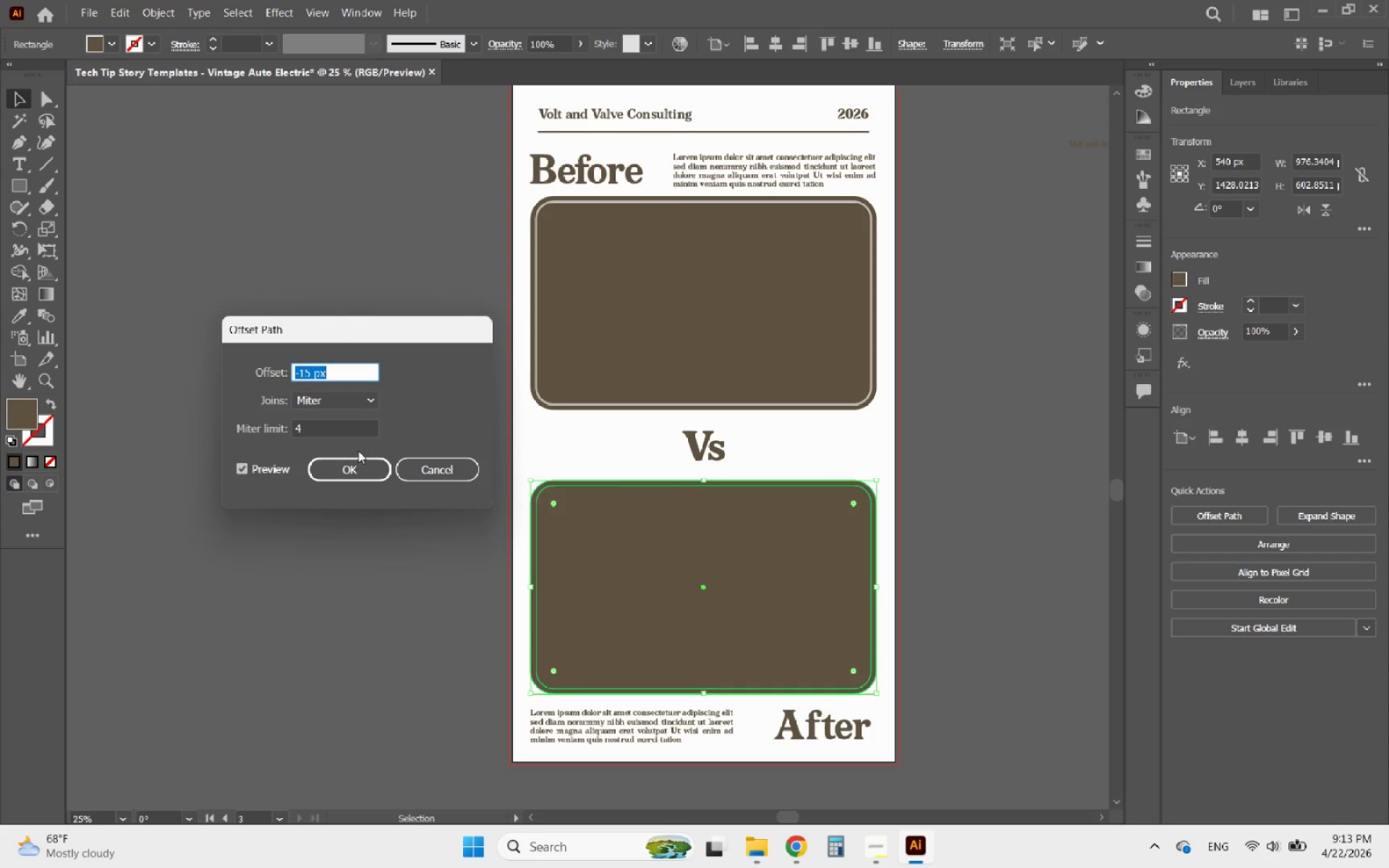 
left_click([329, 472])
 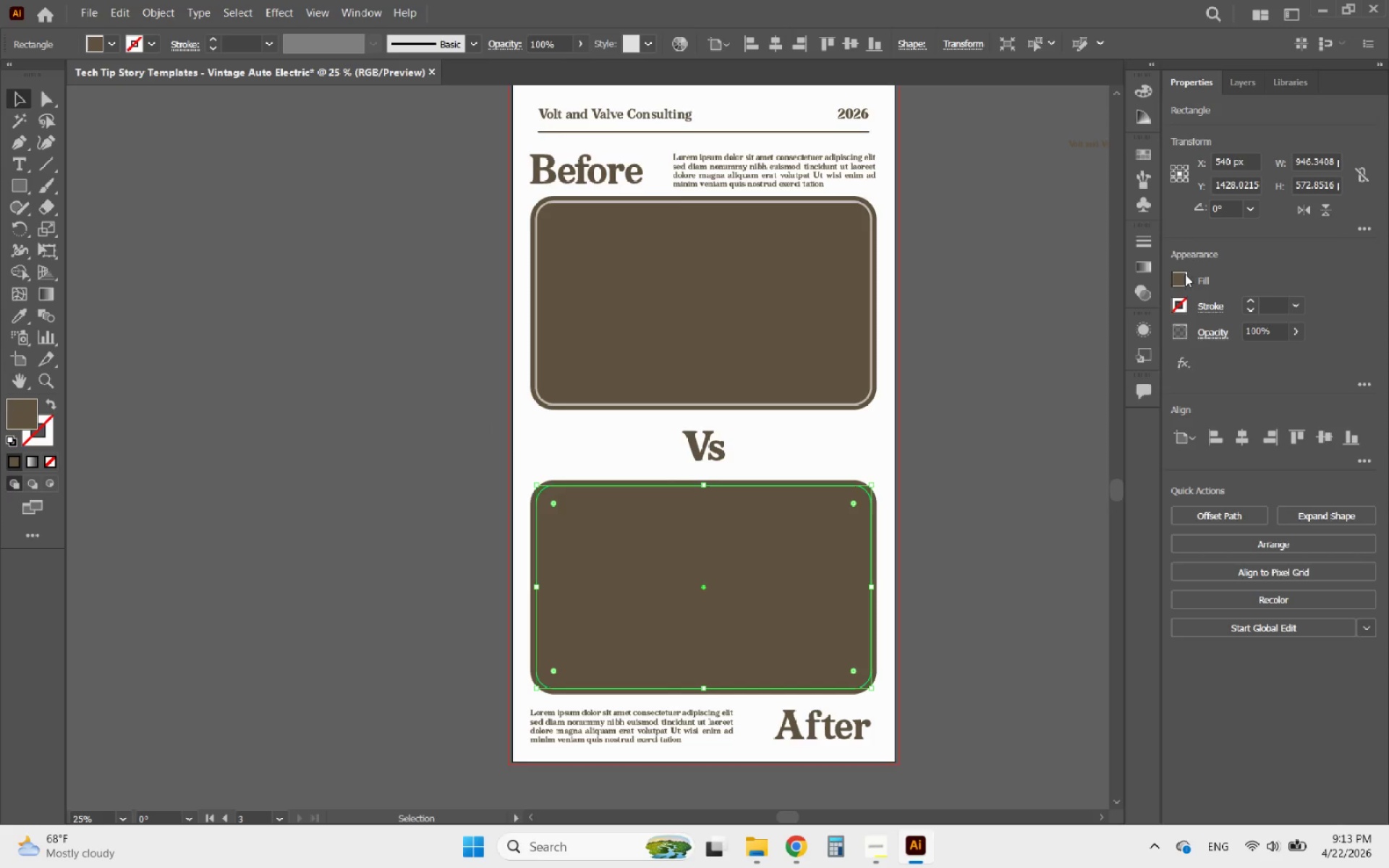 
left_click([1180, 275])
 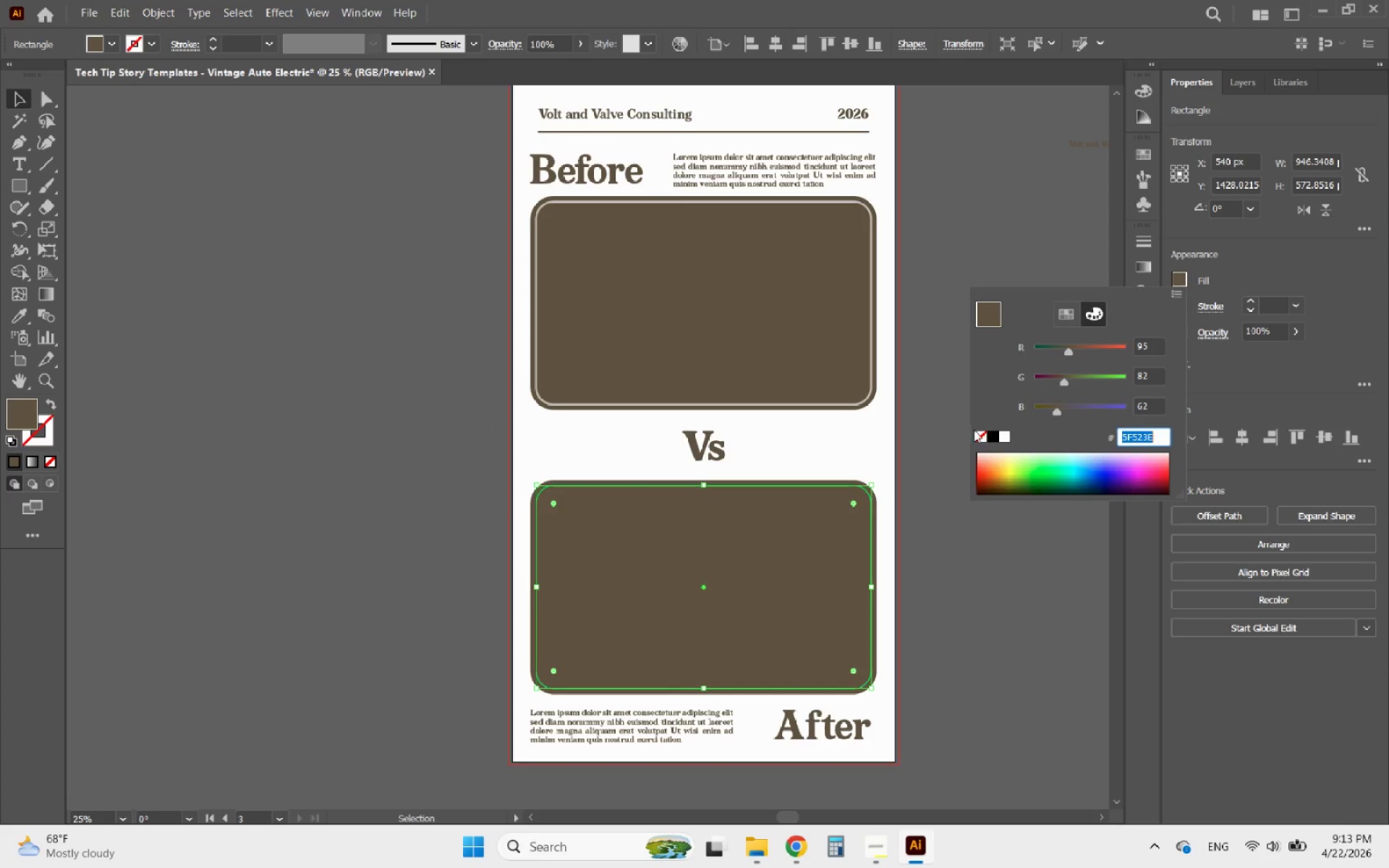 
left_click([985, 439])
 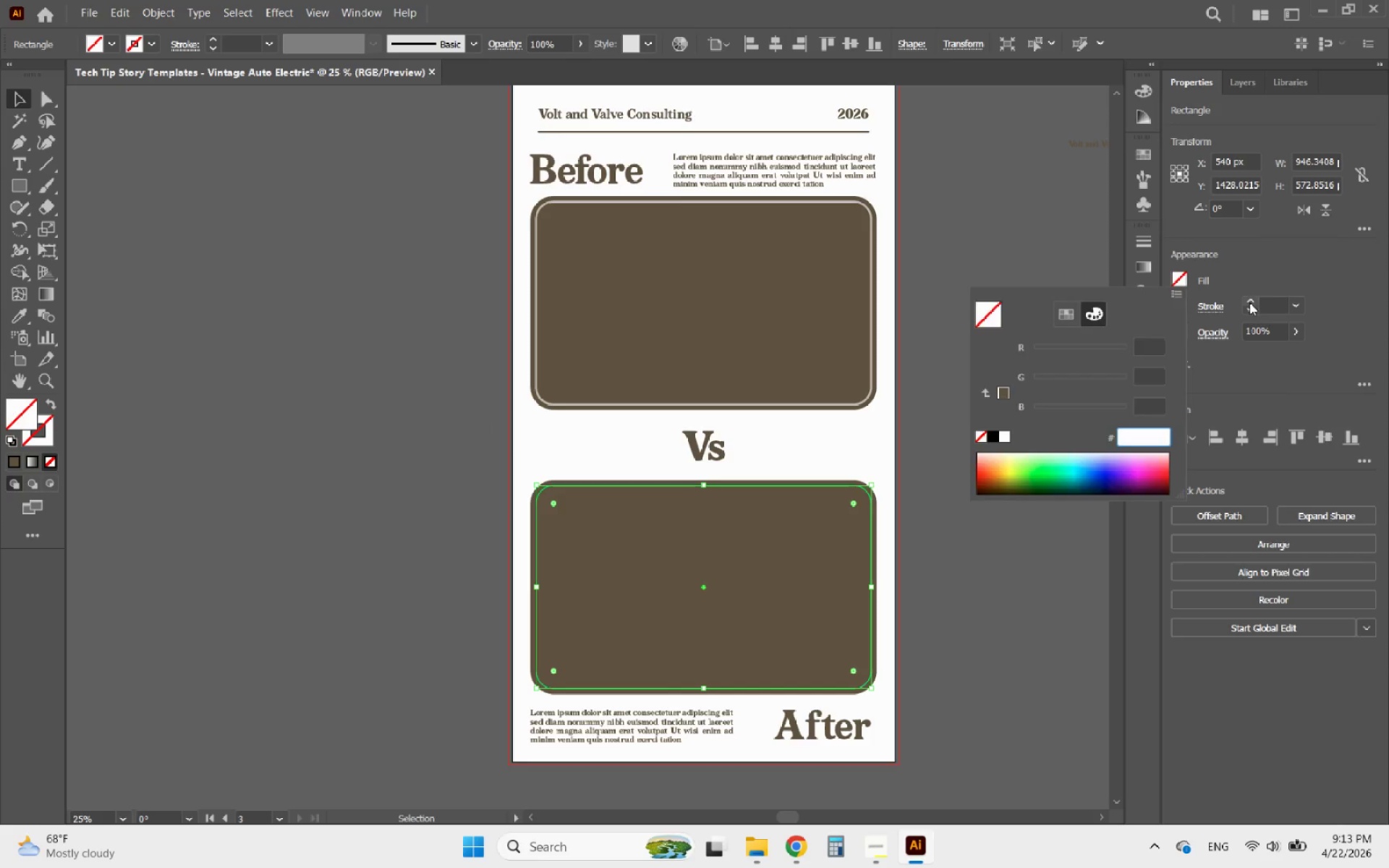 
double_click([1249, 302])
 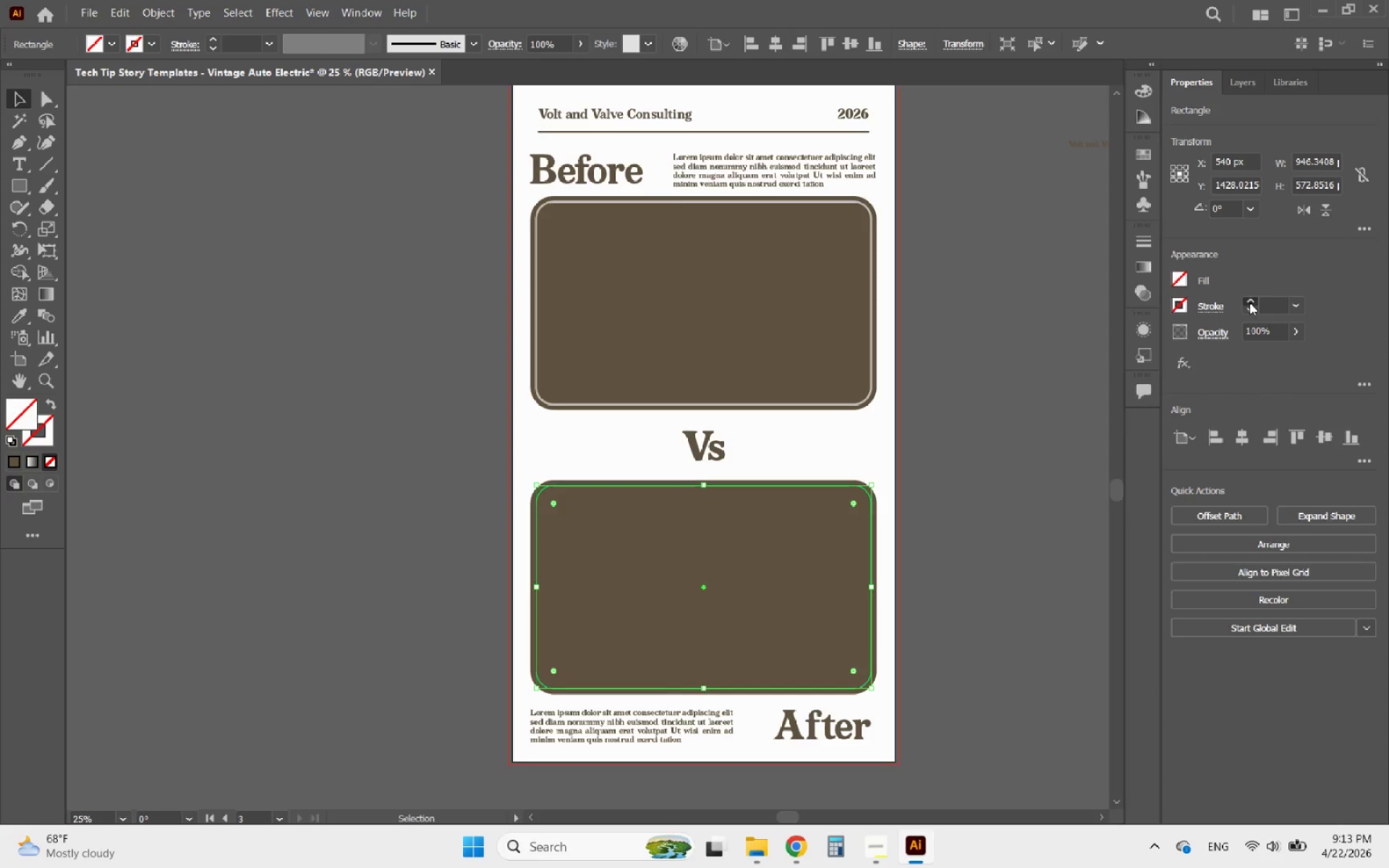 
triple_click([1249, 302])
 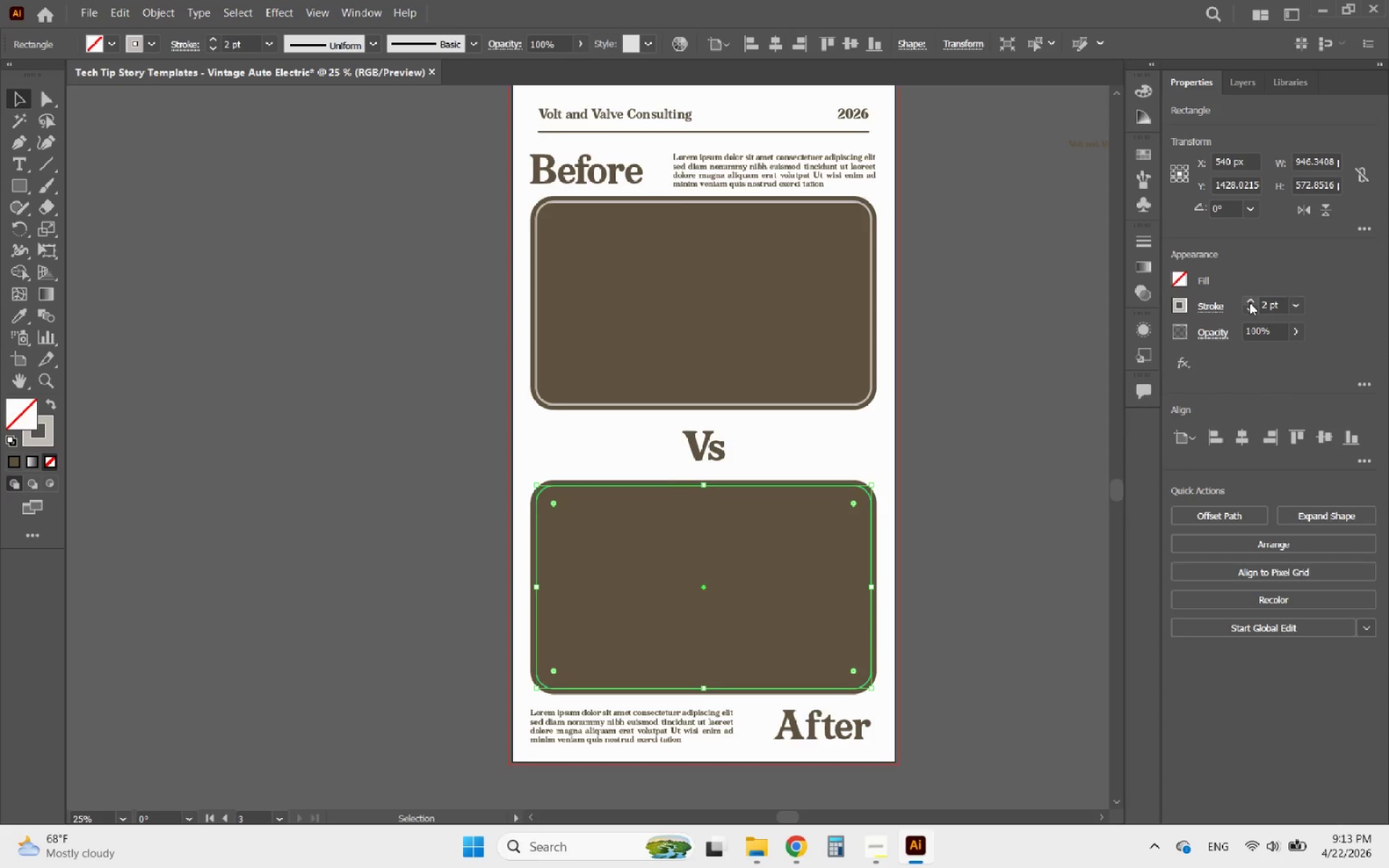 
triple_click([1249, 302])
 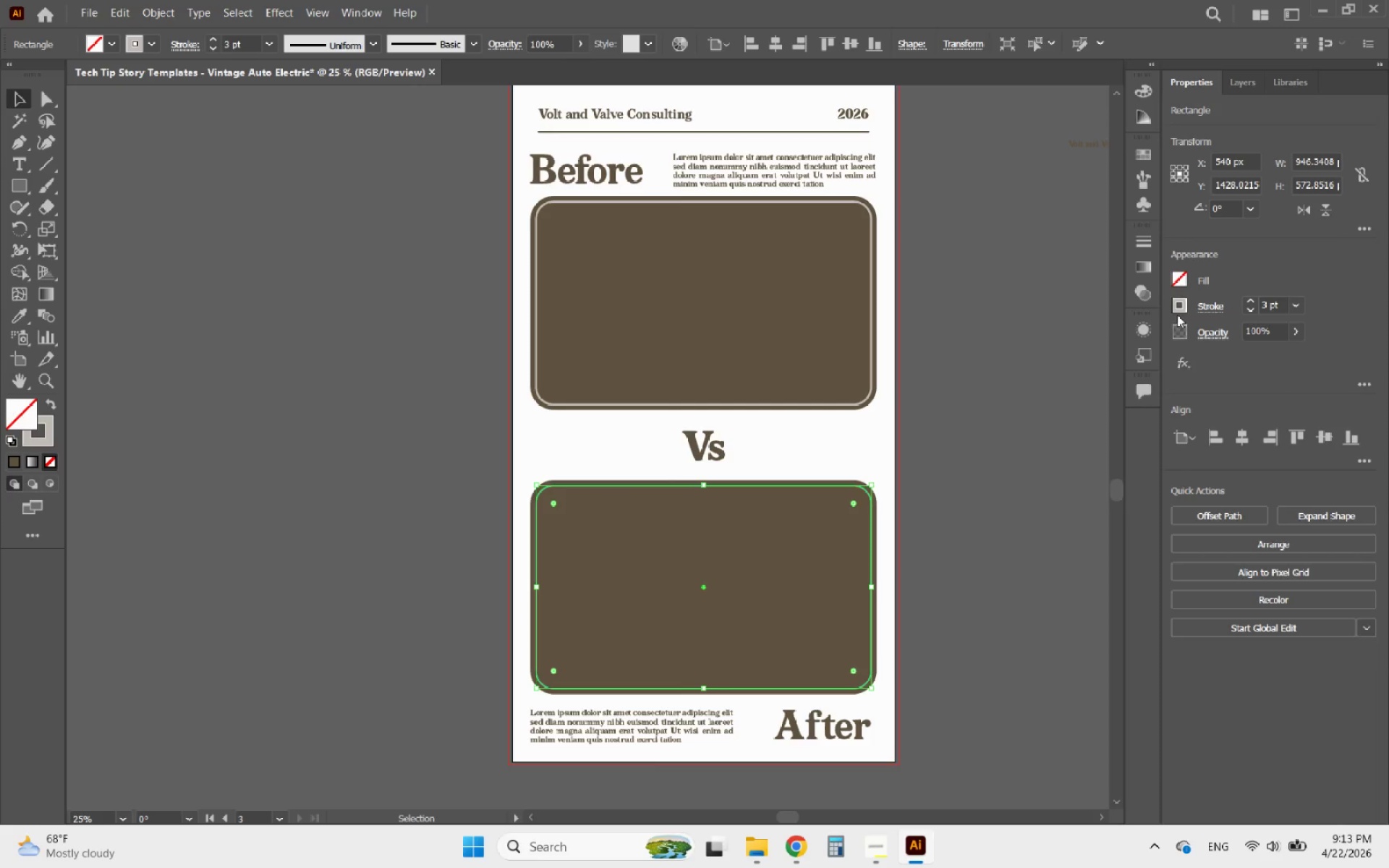 
left_click([1179, 314])
 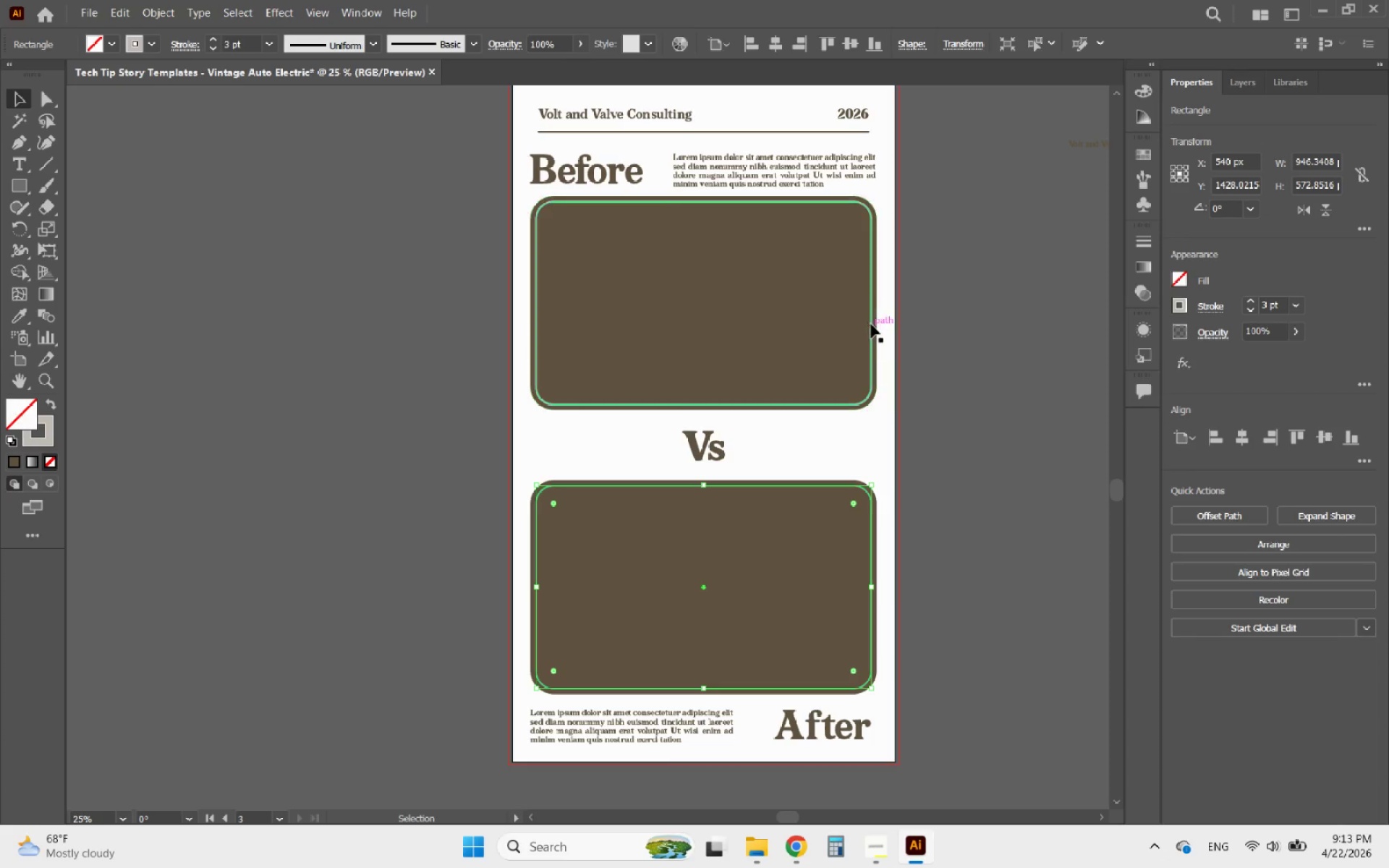 
left_click([871, 323])
 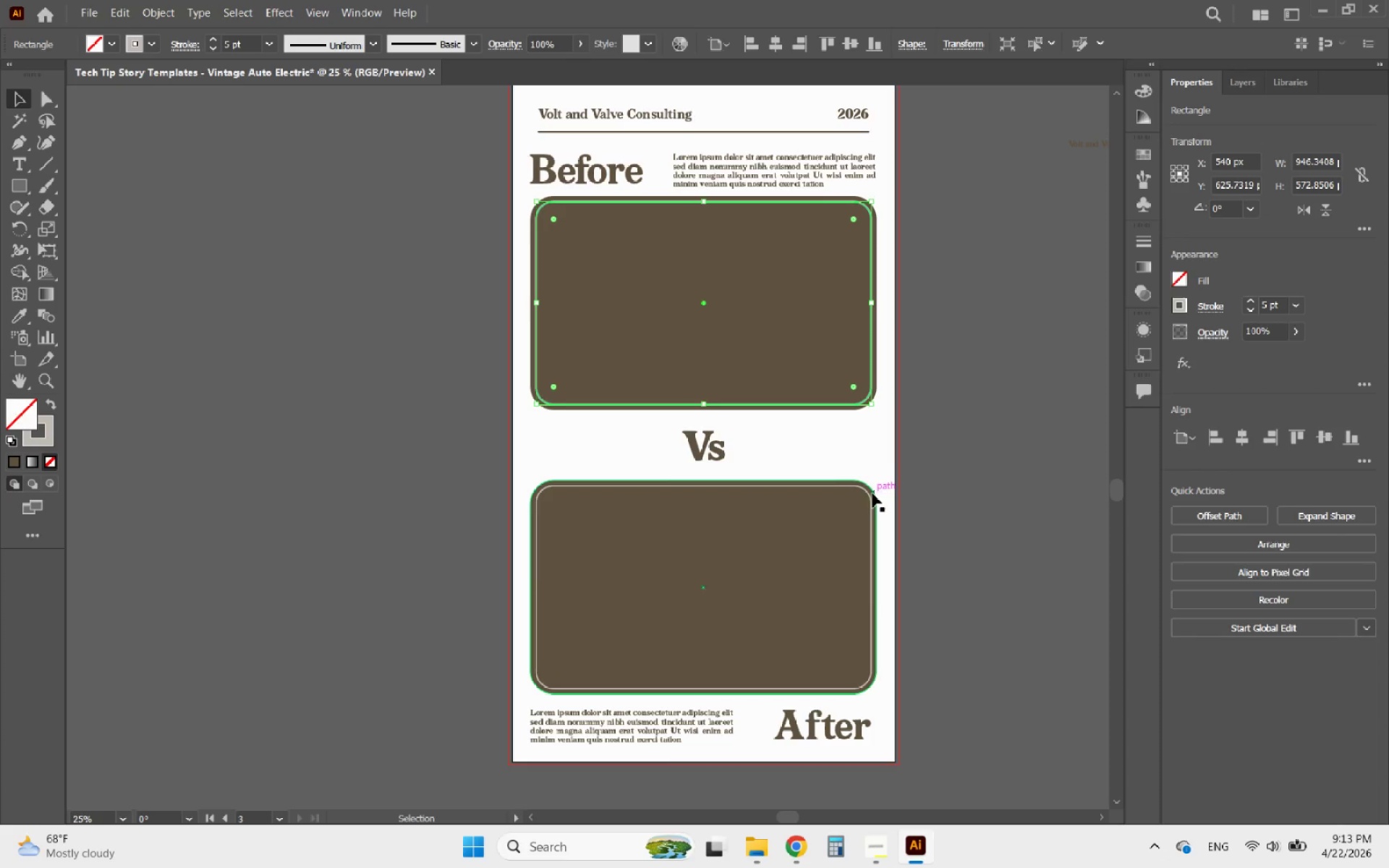 
left_click([871, 497])
 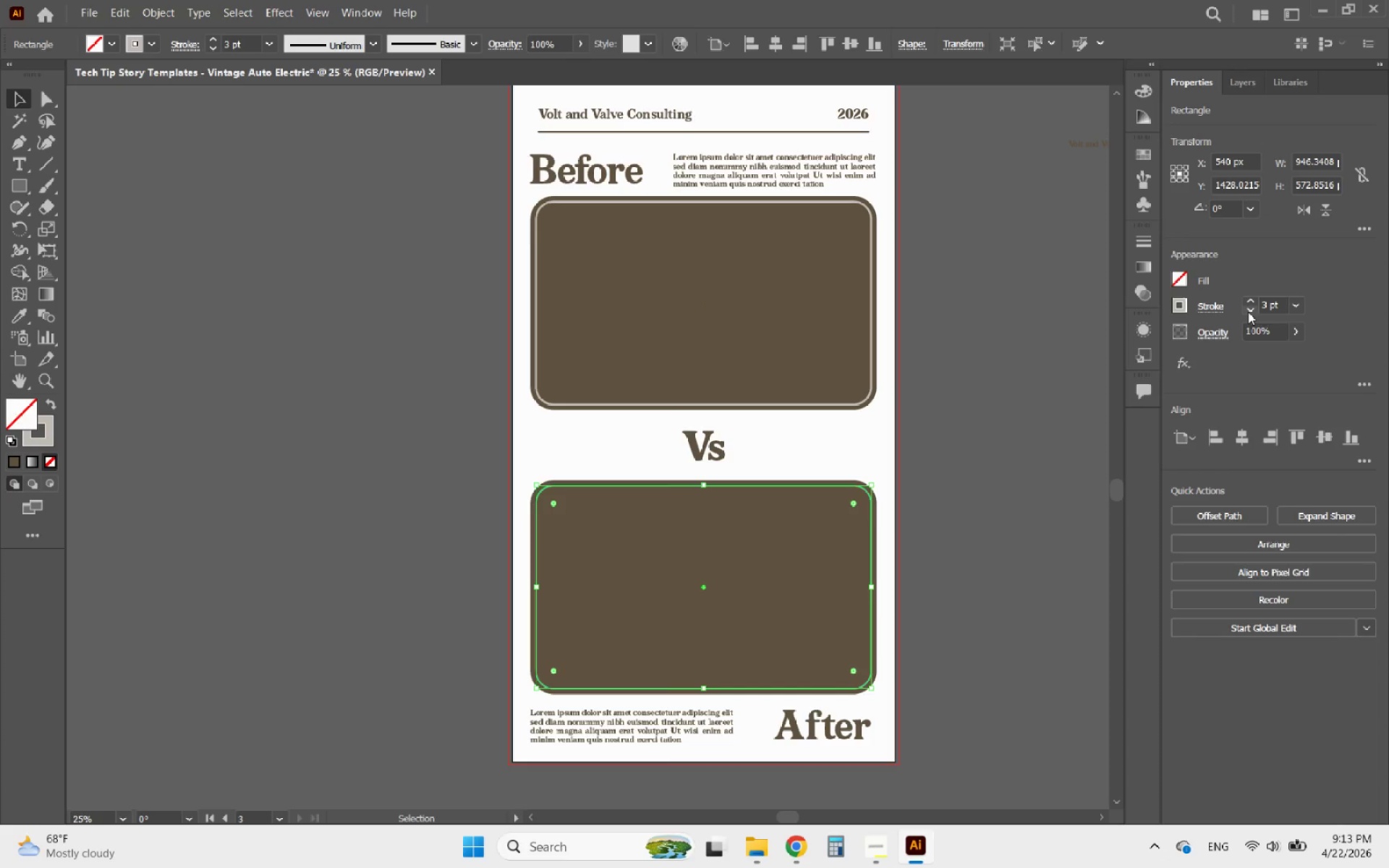 
left_click([1249, 305])
 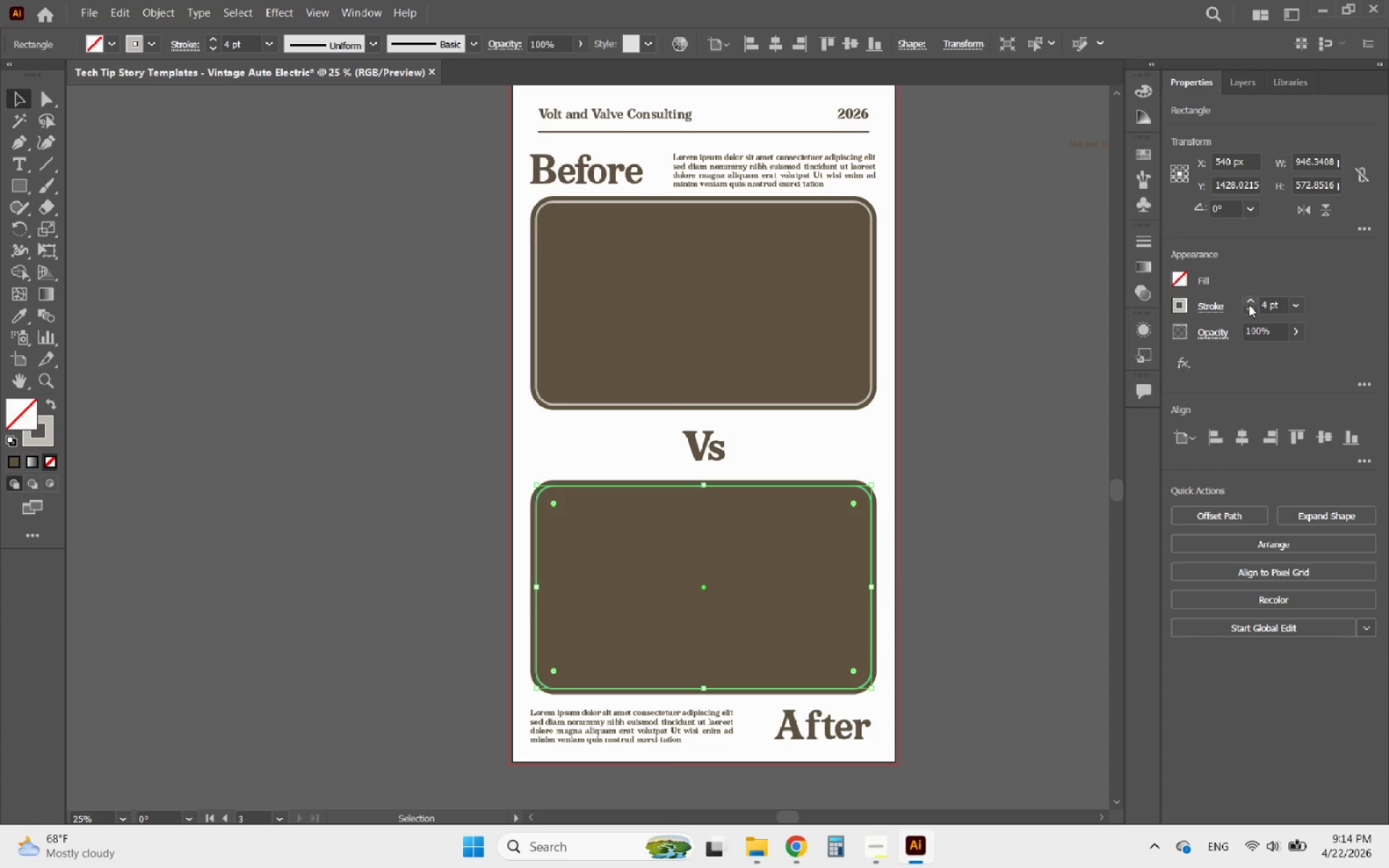 
left_click([1249, 305])
 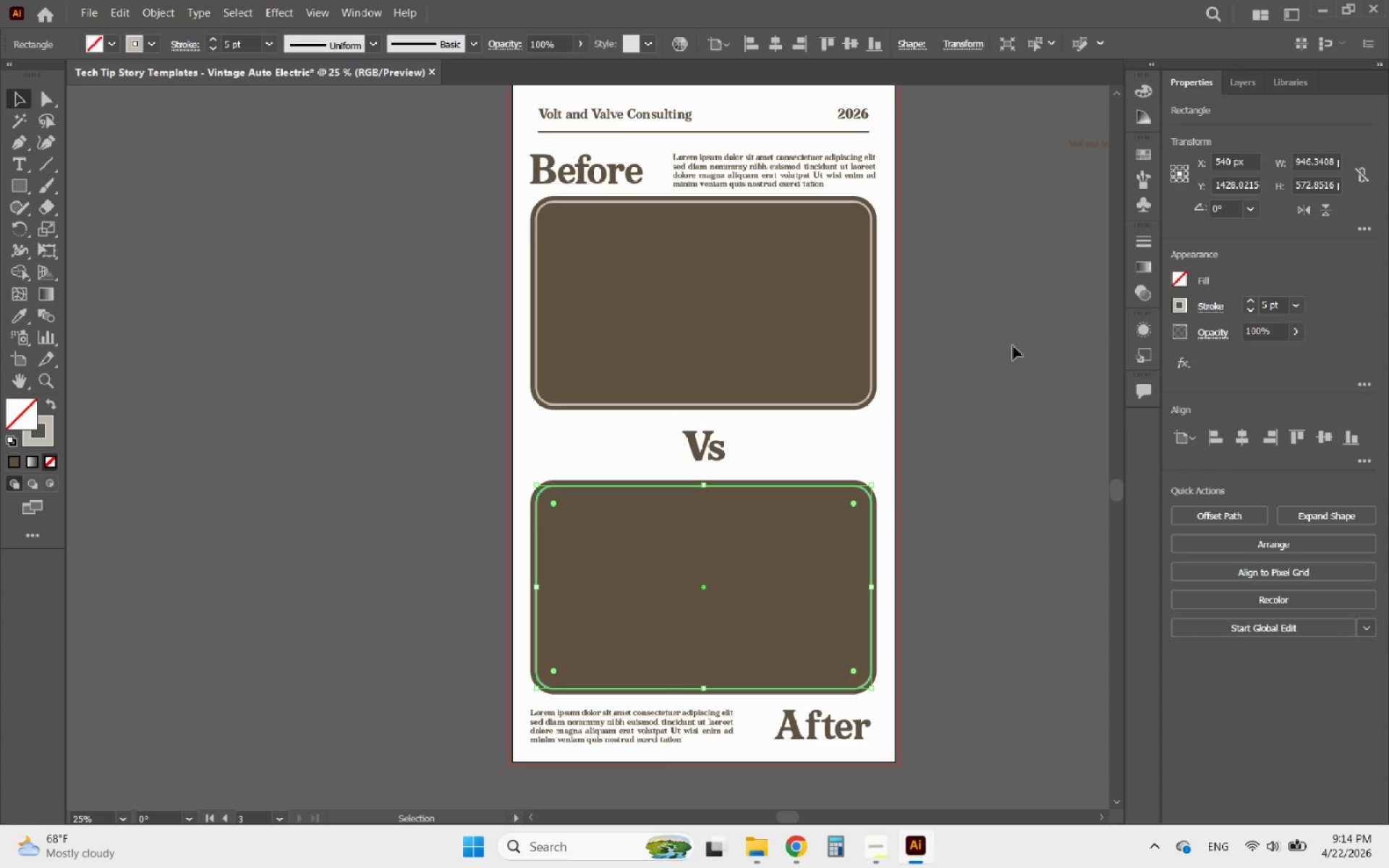 
left_click([964, 356])
 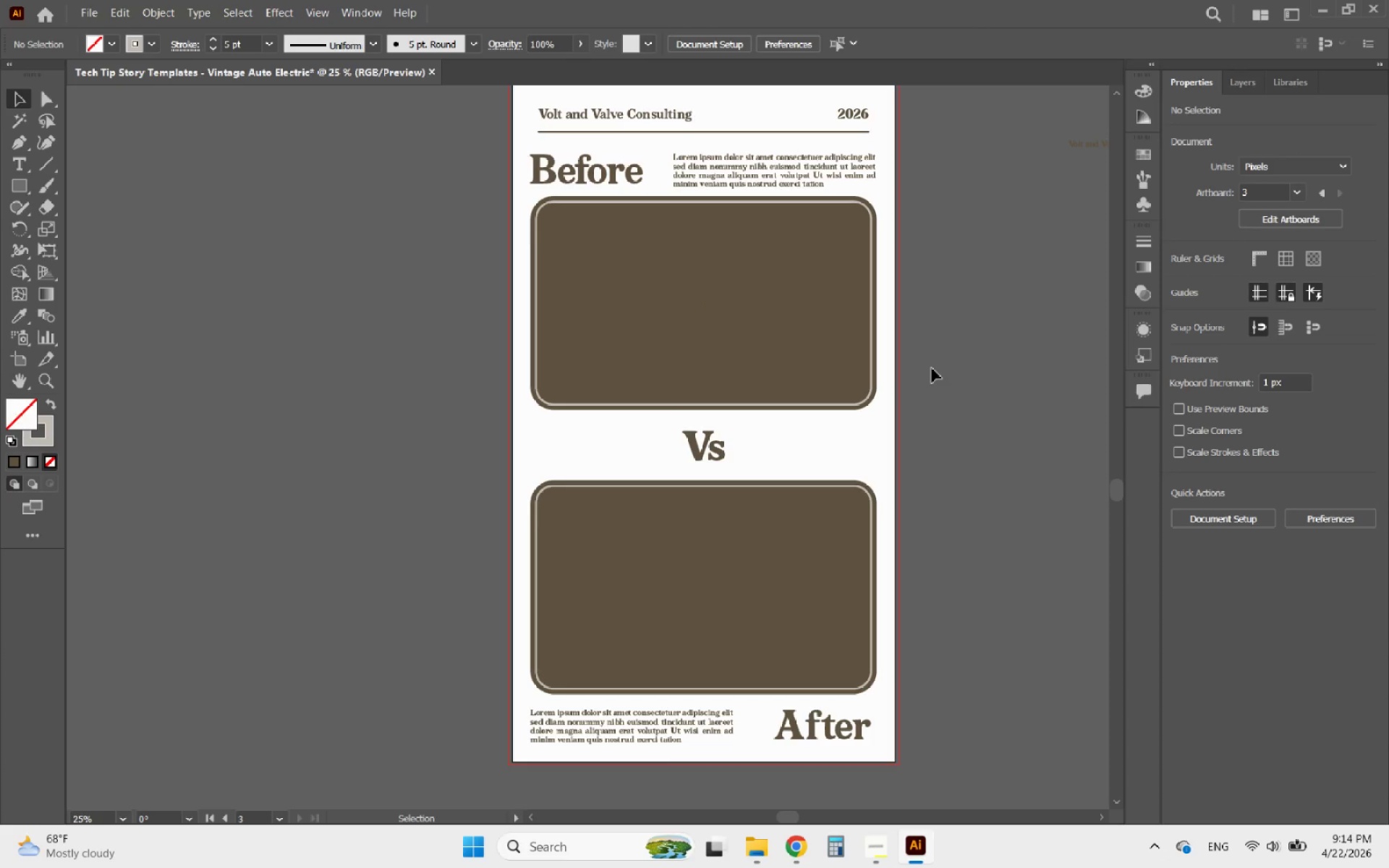 
hold_key(key=AltLeft, duration=0.58)
 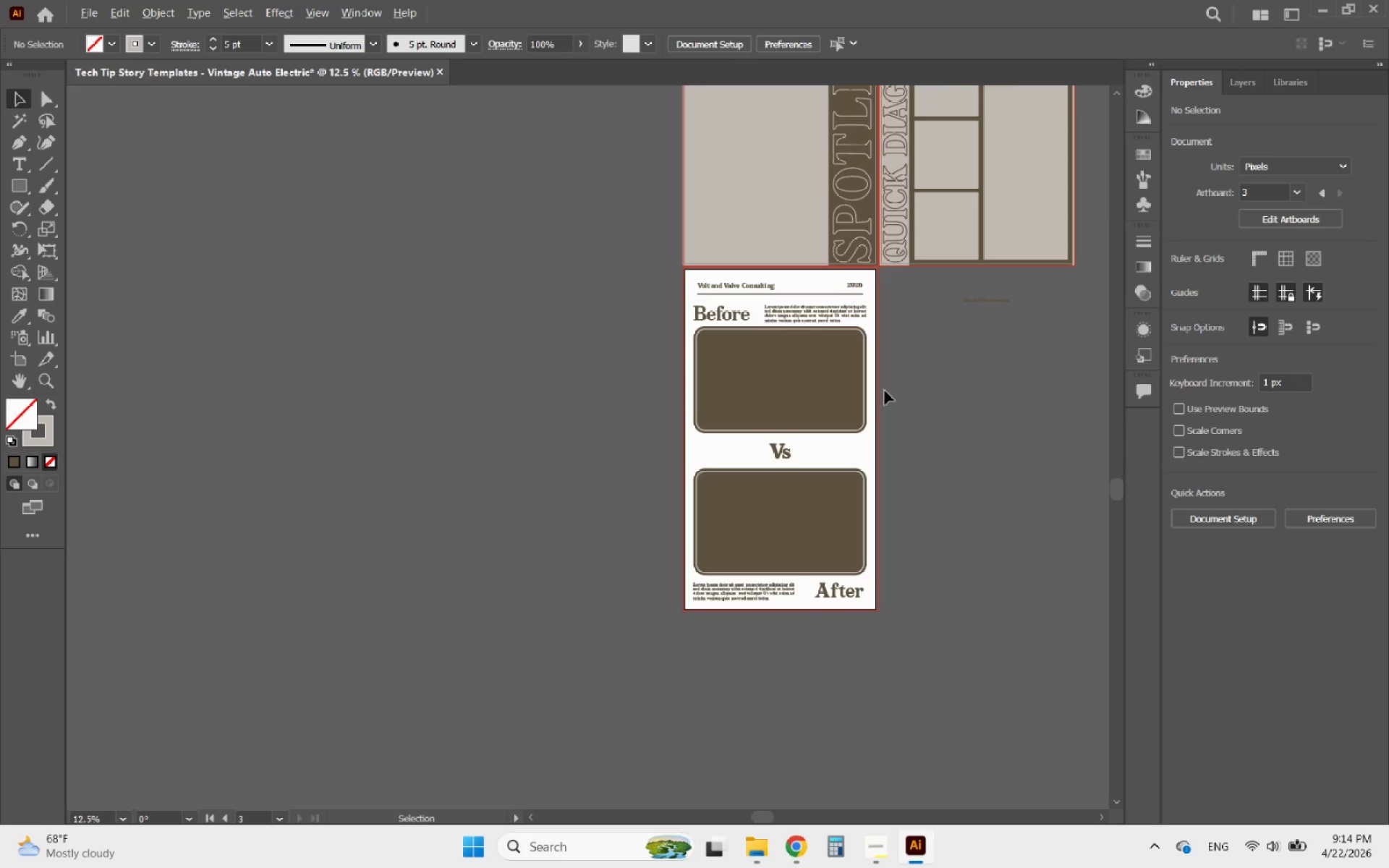 
hold_key(key=AltLeft, duration=0.55)
 